 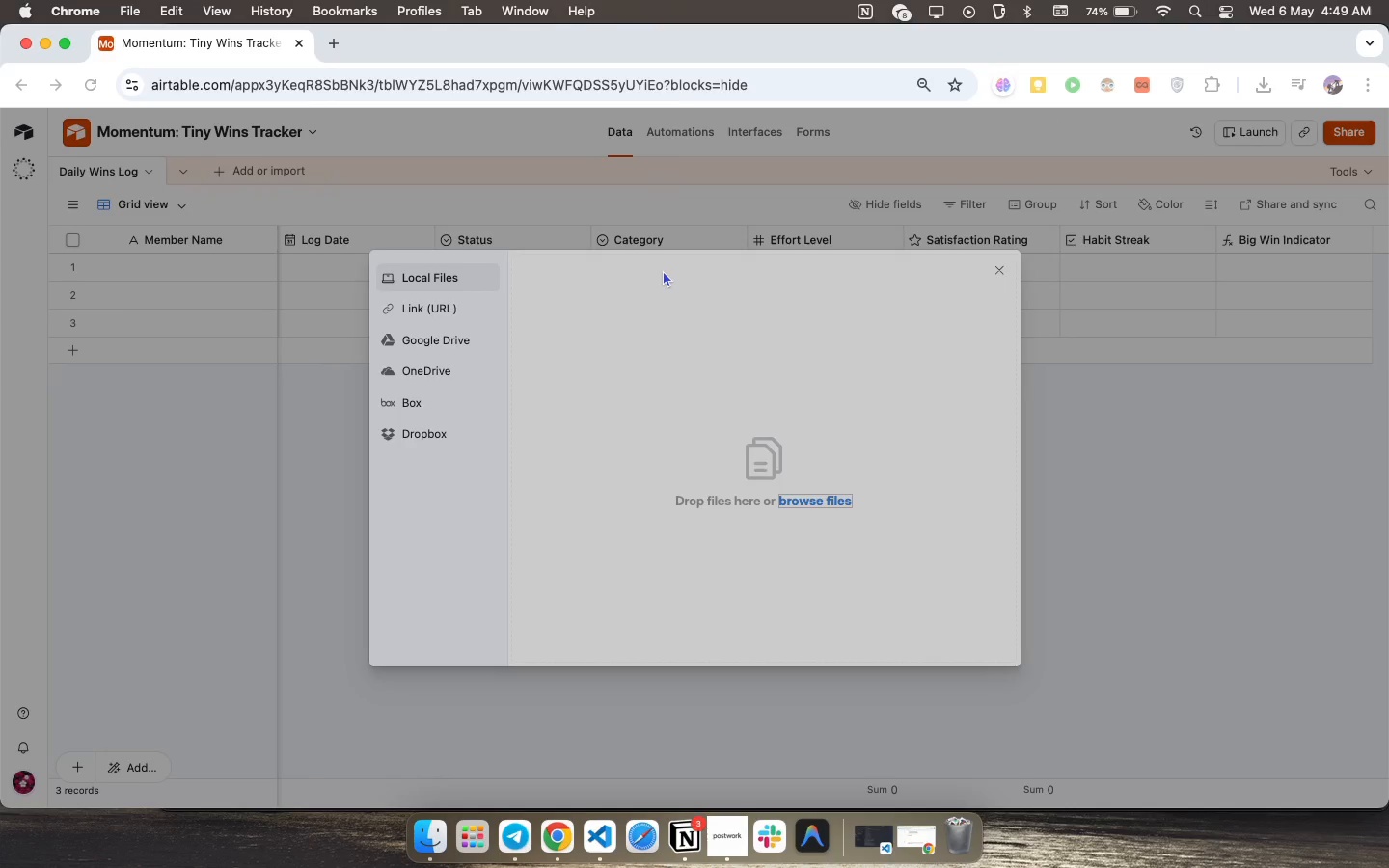 
left_click([910, 627])
 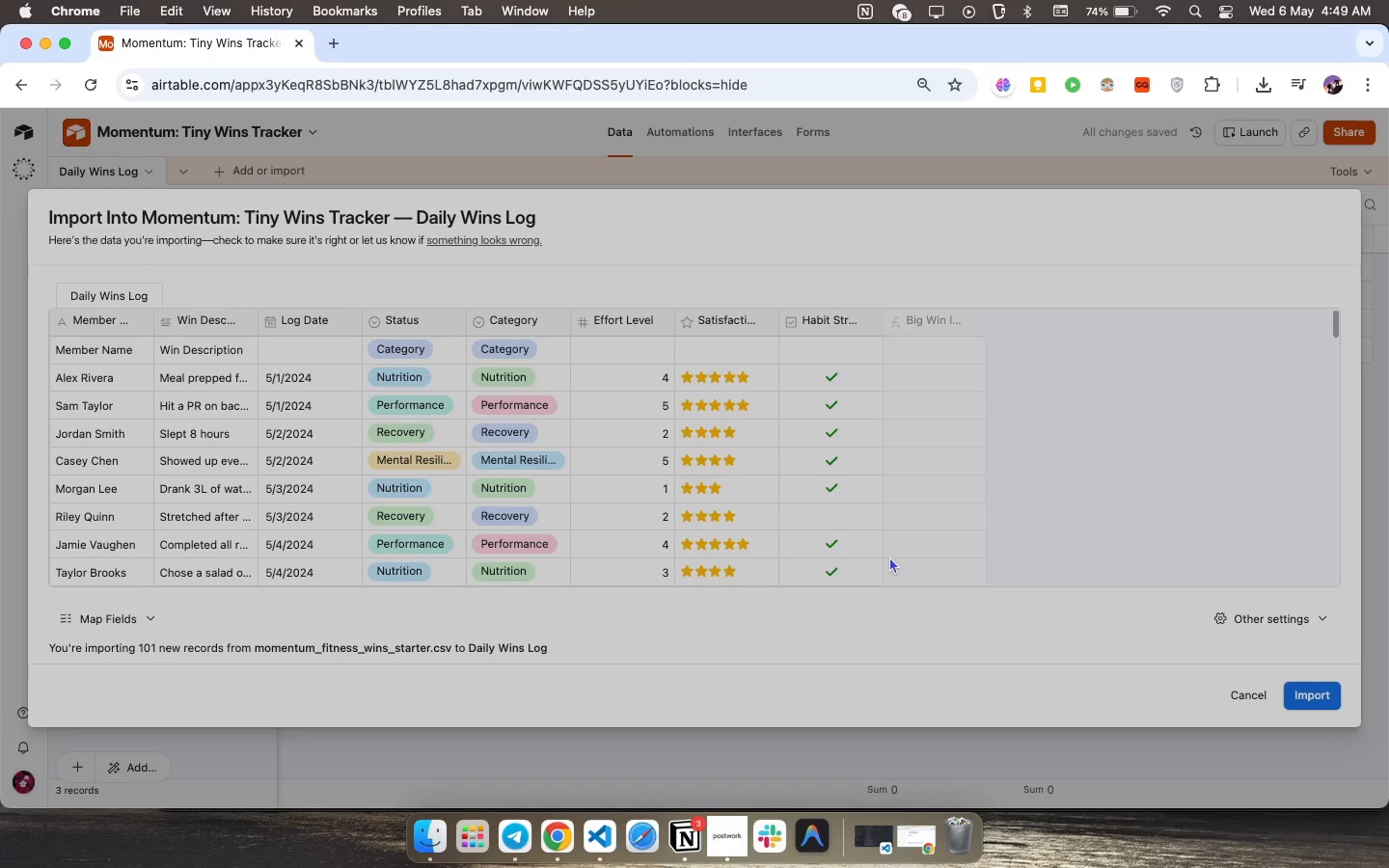 
wait(20.75)
 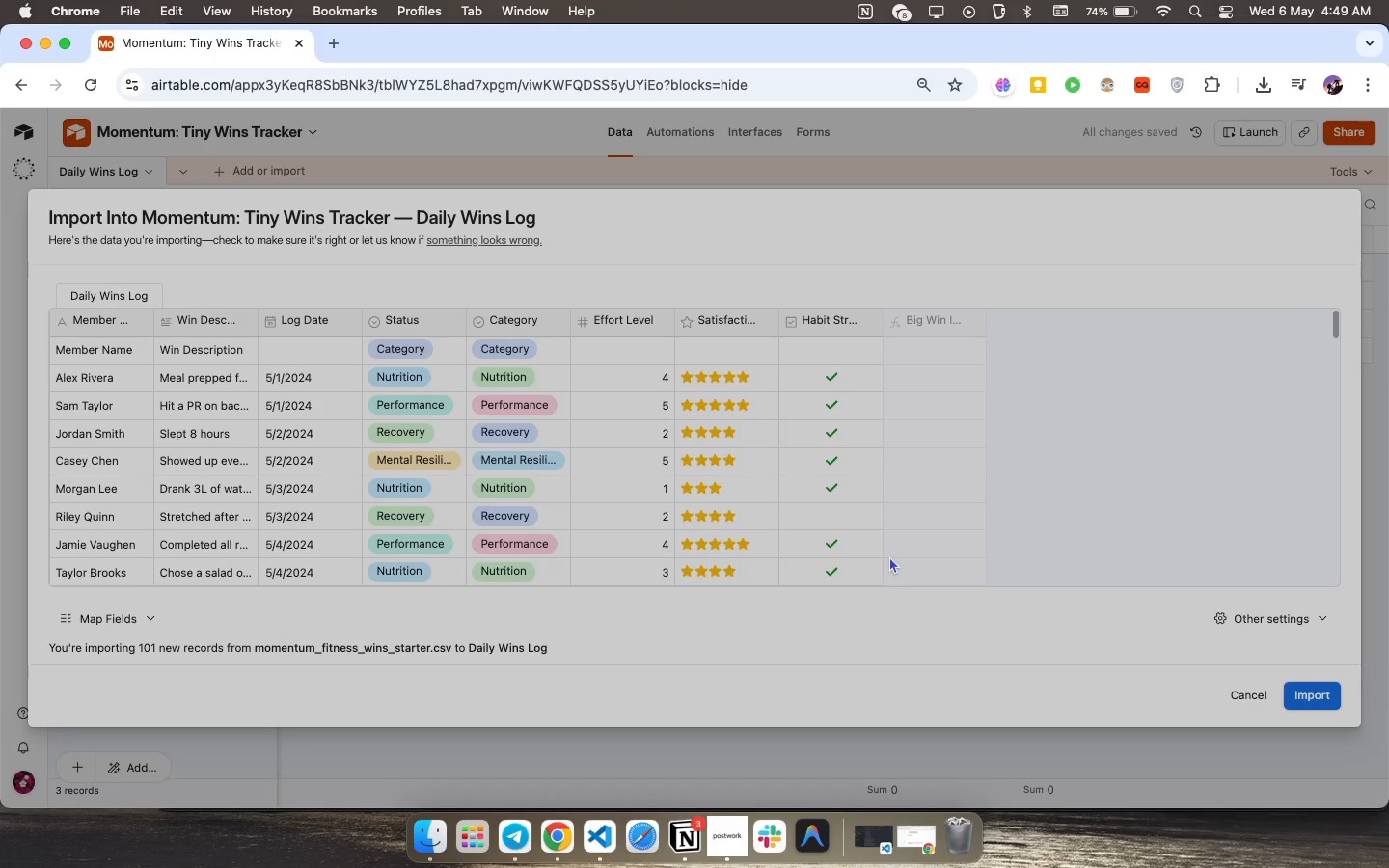 
left_click([129, 613])
 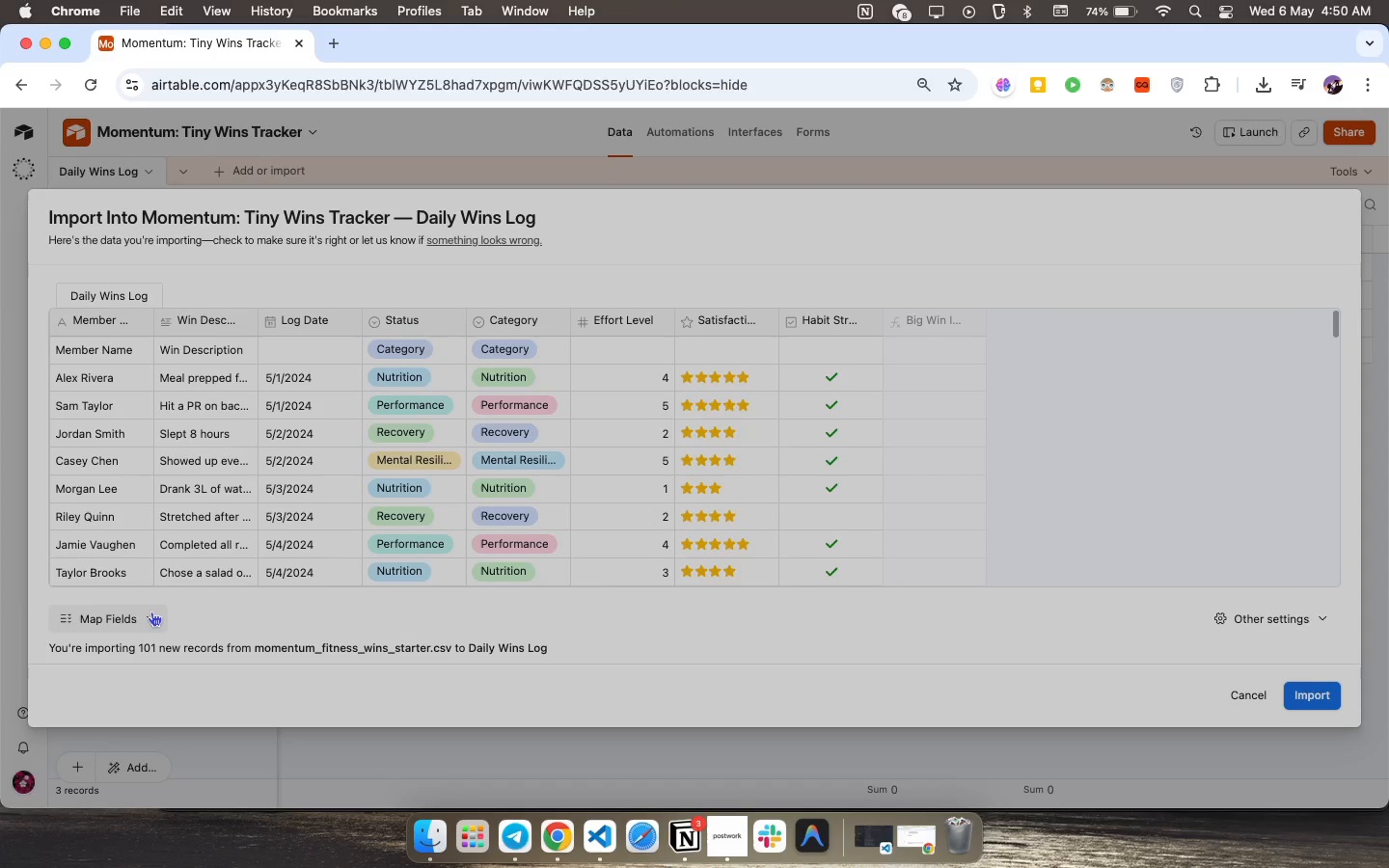 
left_click([151, 611])
 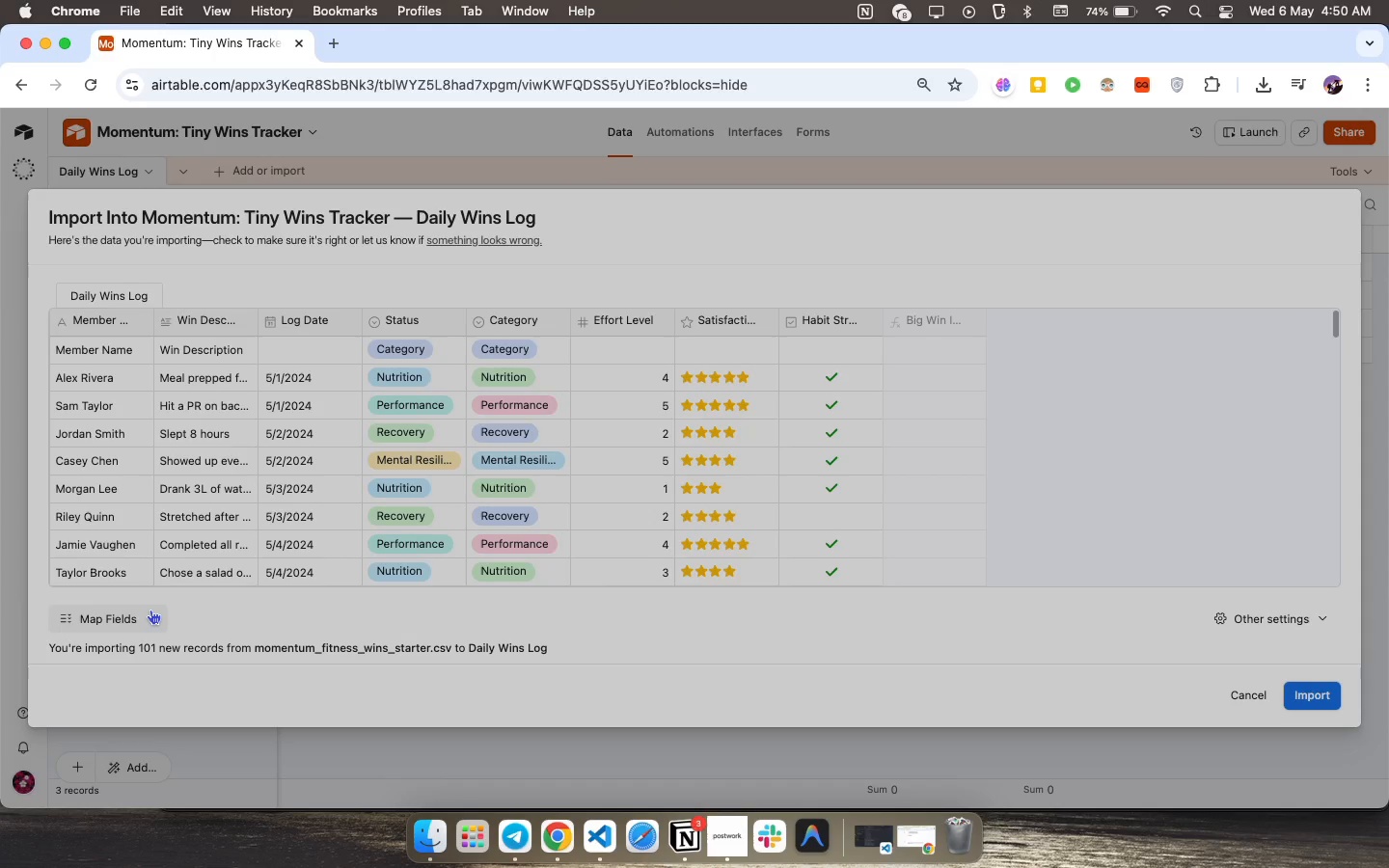 
left_click([147, 613])
 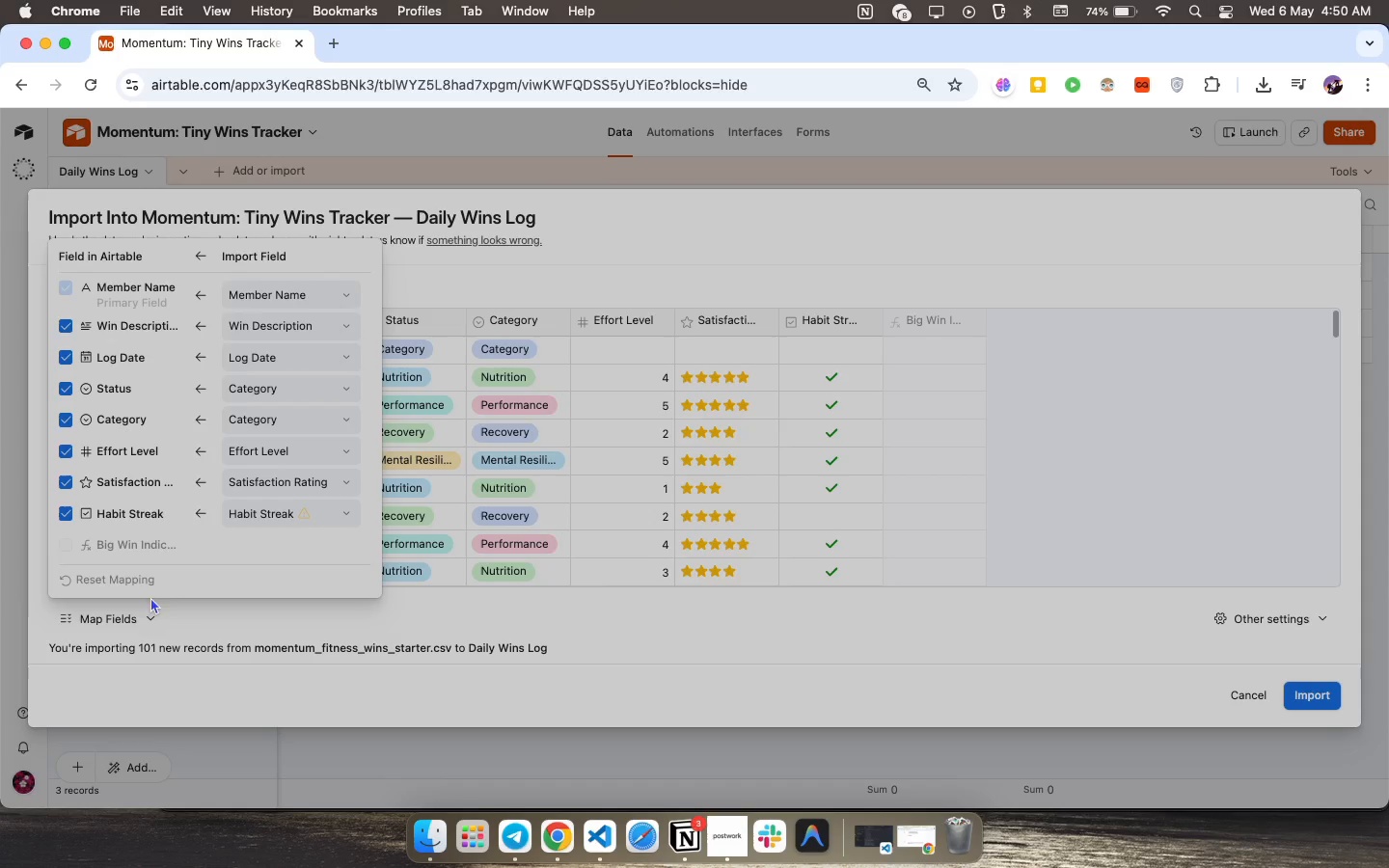 
scroll: coordinate [153, 497], scroll_direction: none, amount: 0.0
 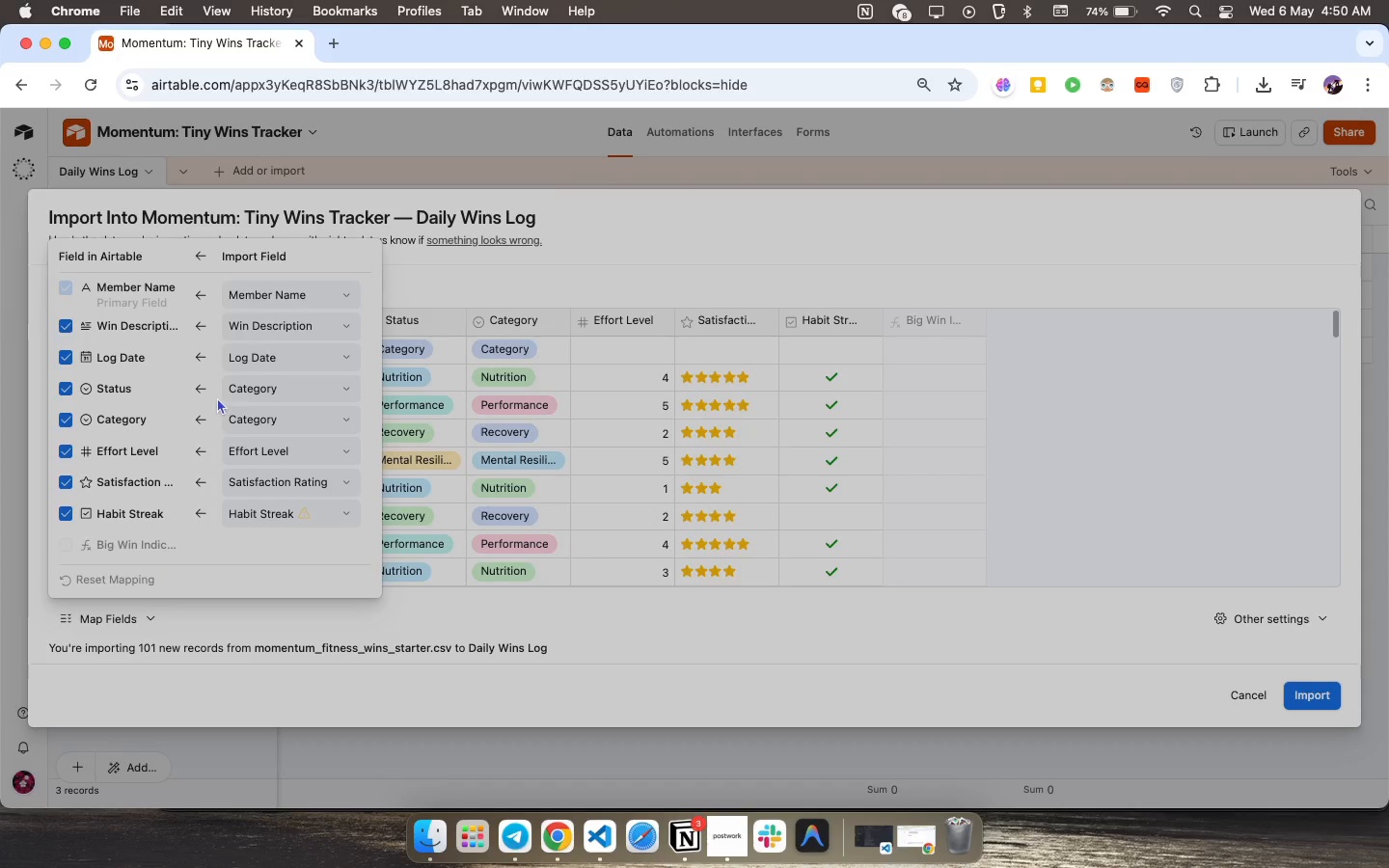 
left_click([263, 393])
 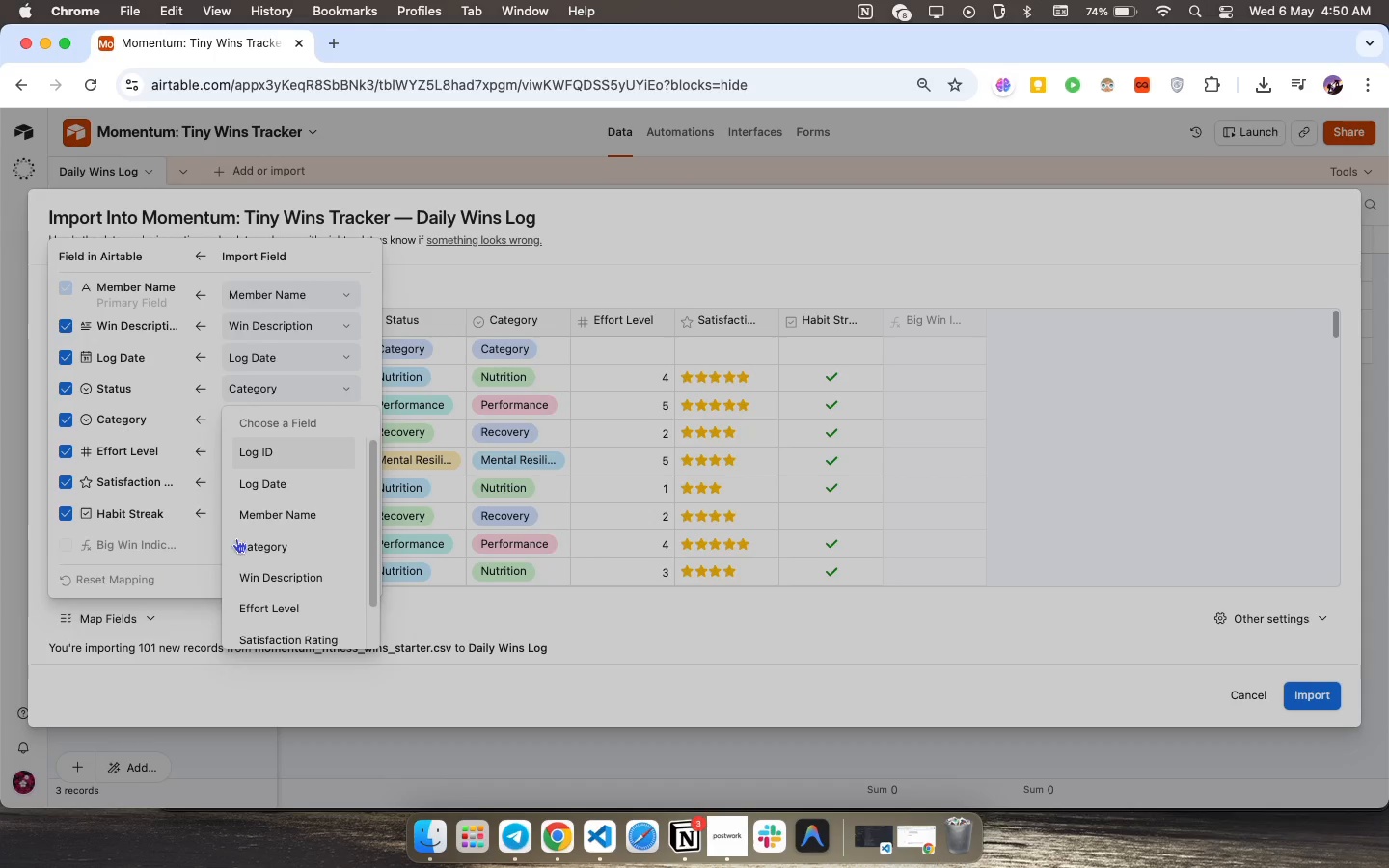 
scroll: coordinate [255, 555], scroll_direction: down, amount: 15.0
 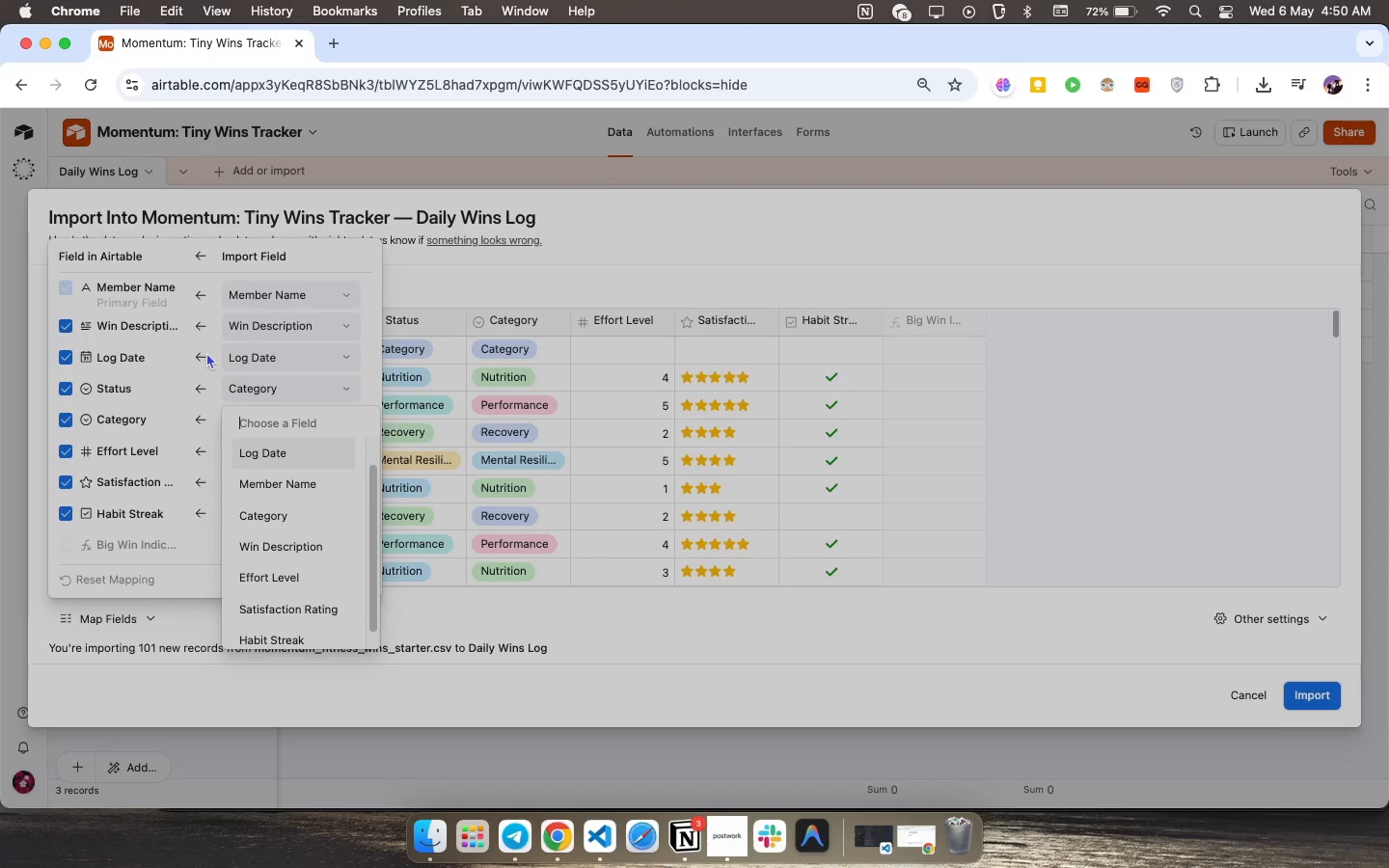 
left_click([206, 352])
 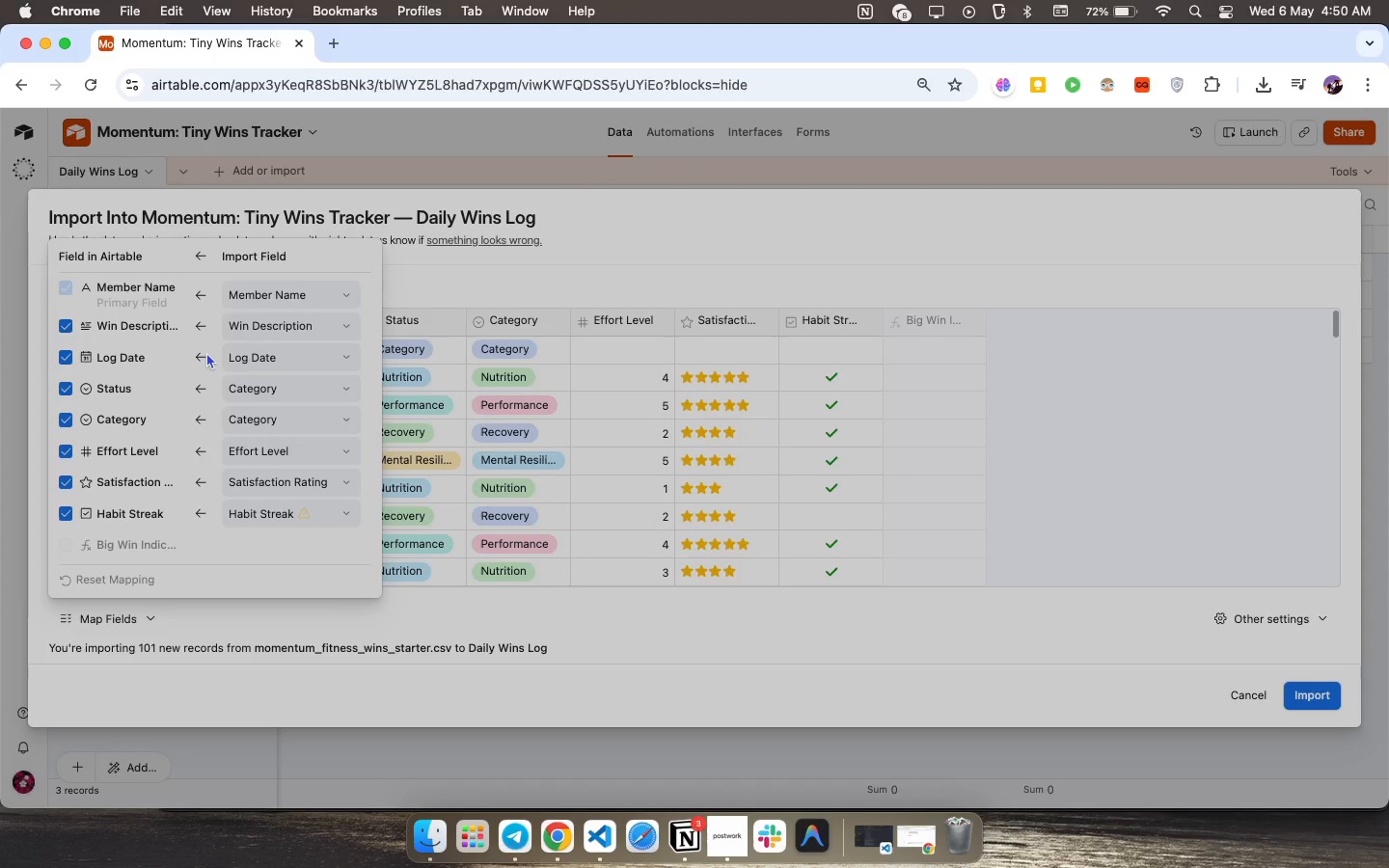 
scroll: coordinate [206, 352], scroll_direction: up, amount: 4.0
 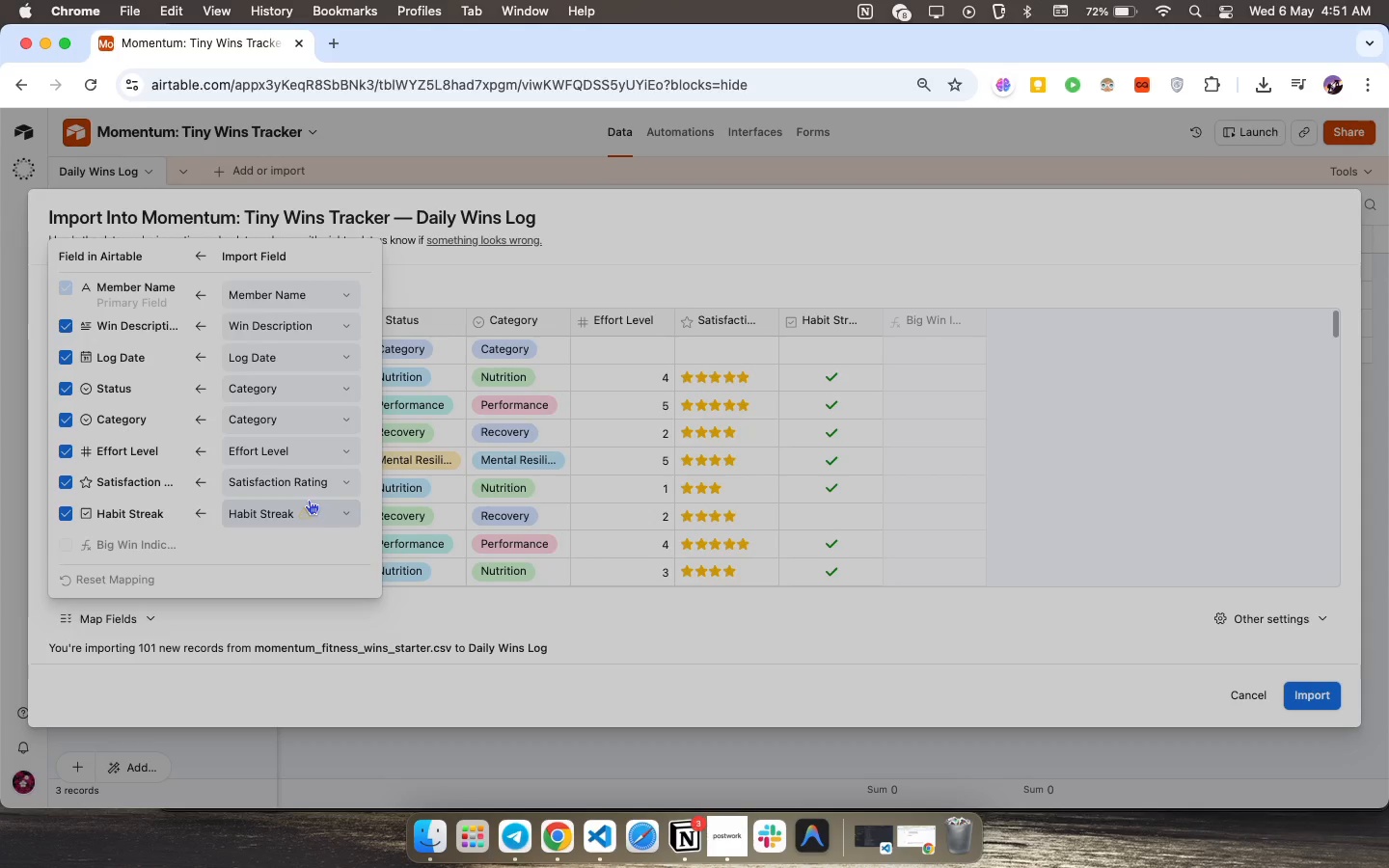 
wait(46.51)
 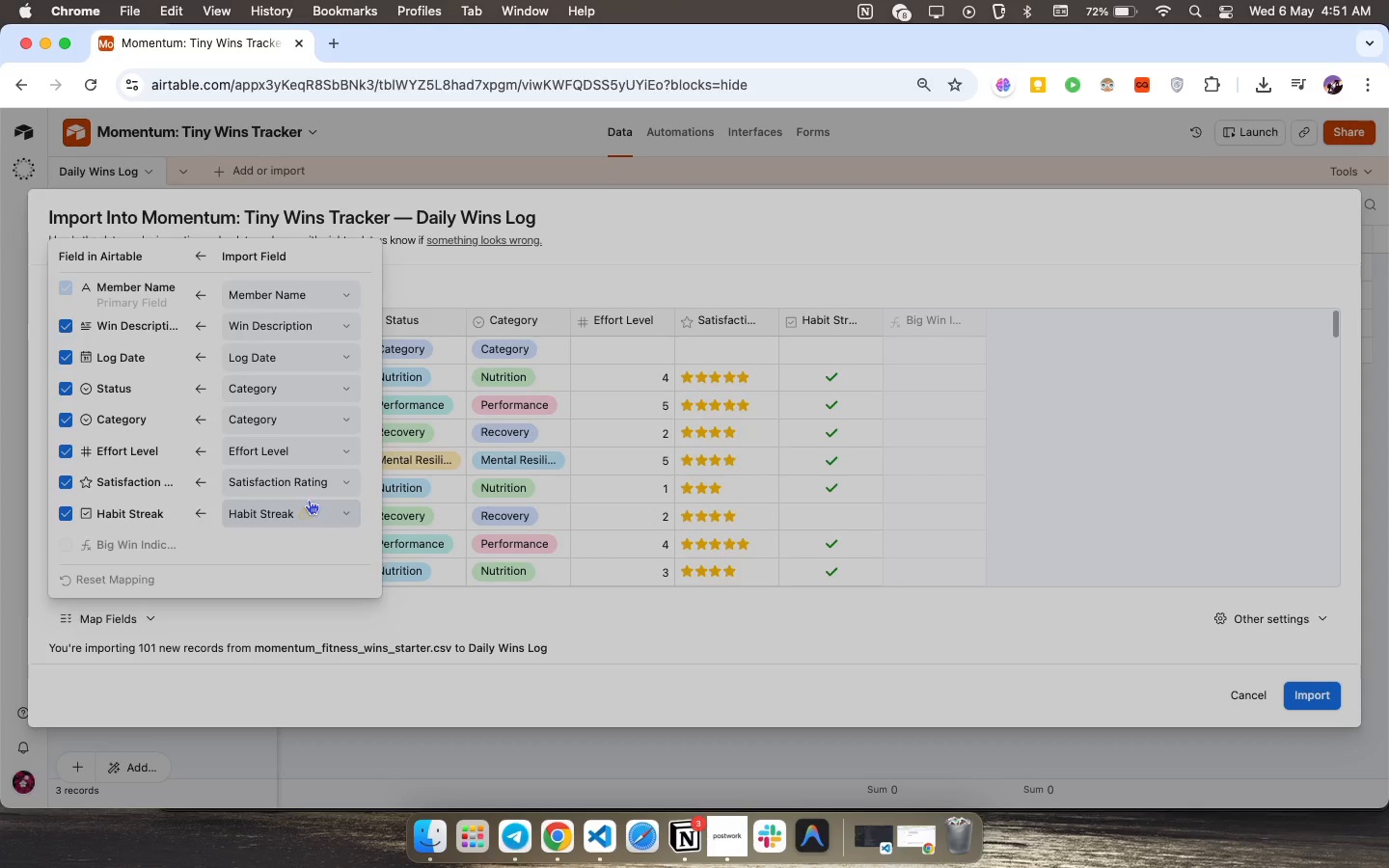 
mouse_move([205, 483])
 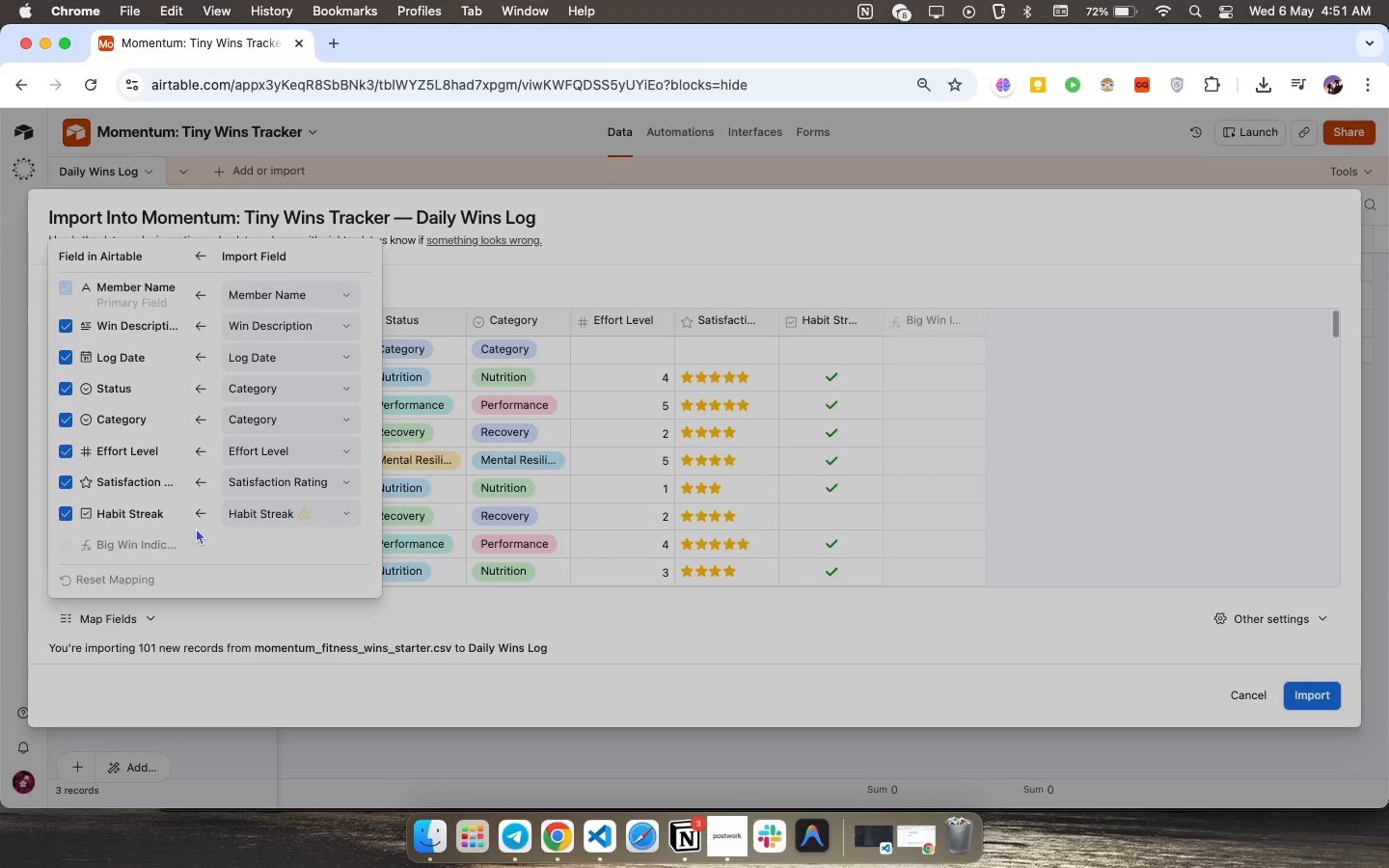 
wait(5.06)
 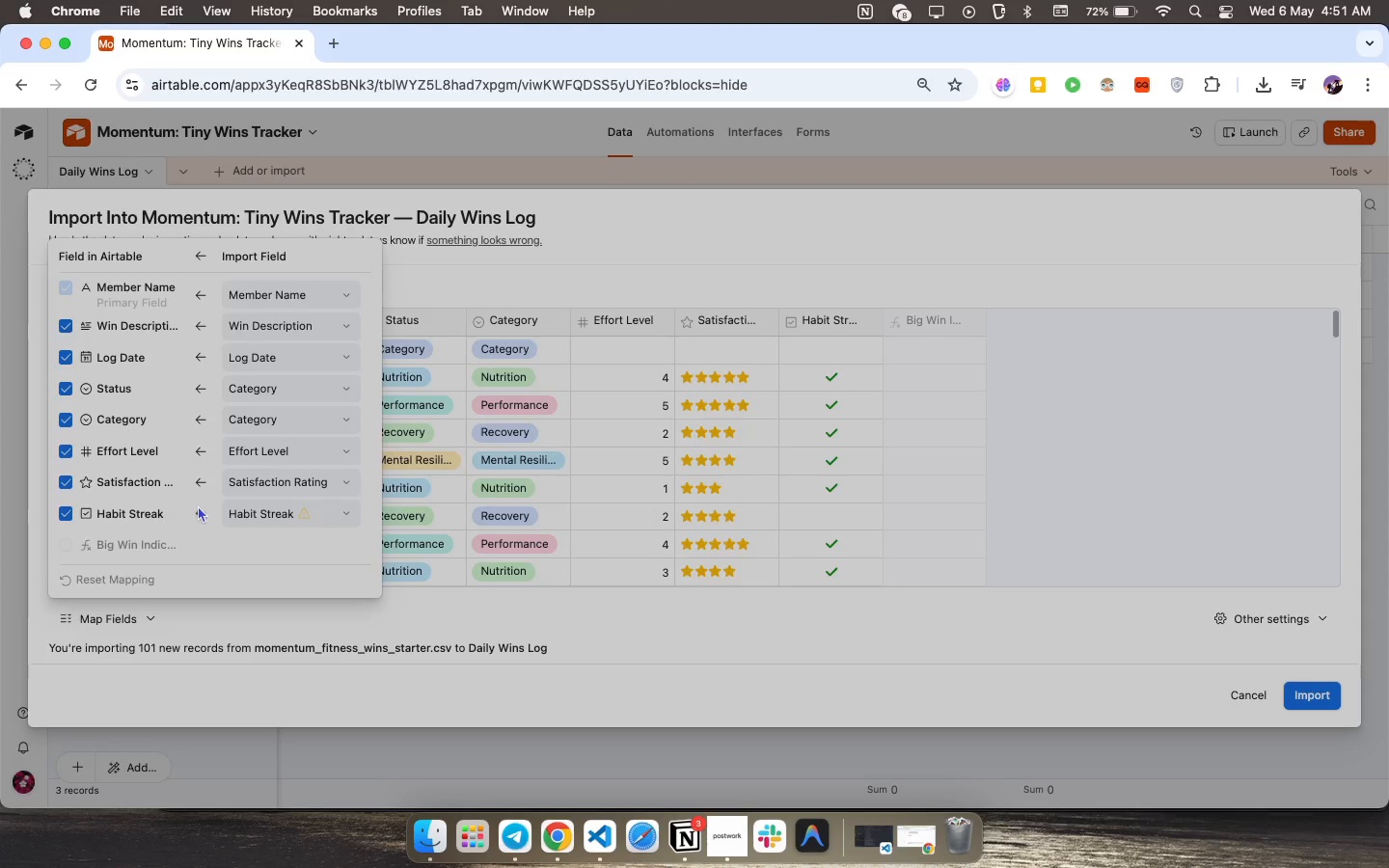 
scroll: coordinate [196, 528], scroll_direction: down, amount: 2.0
 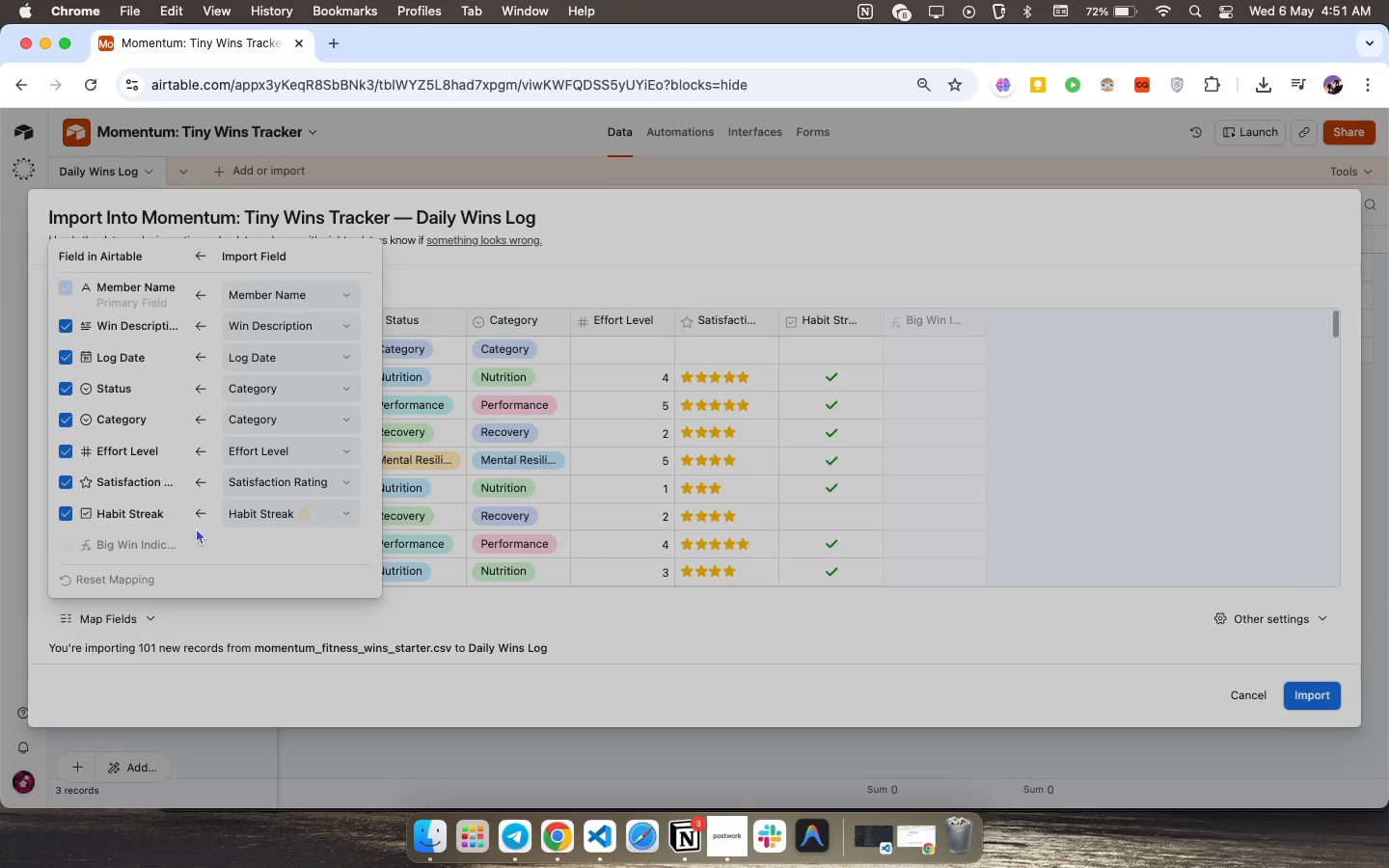 
wait(9.32)
 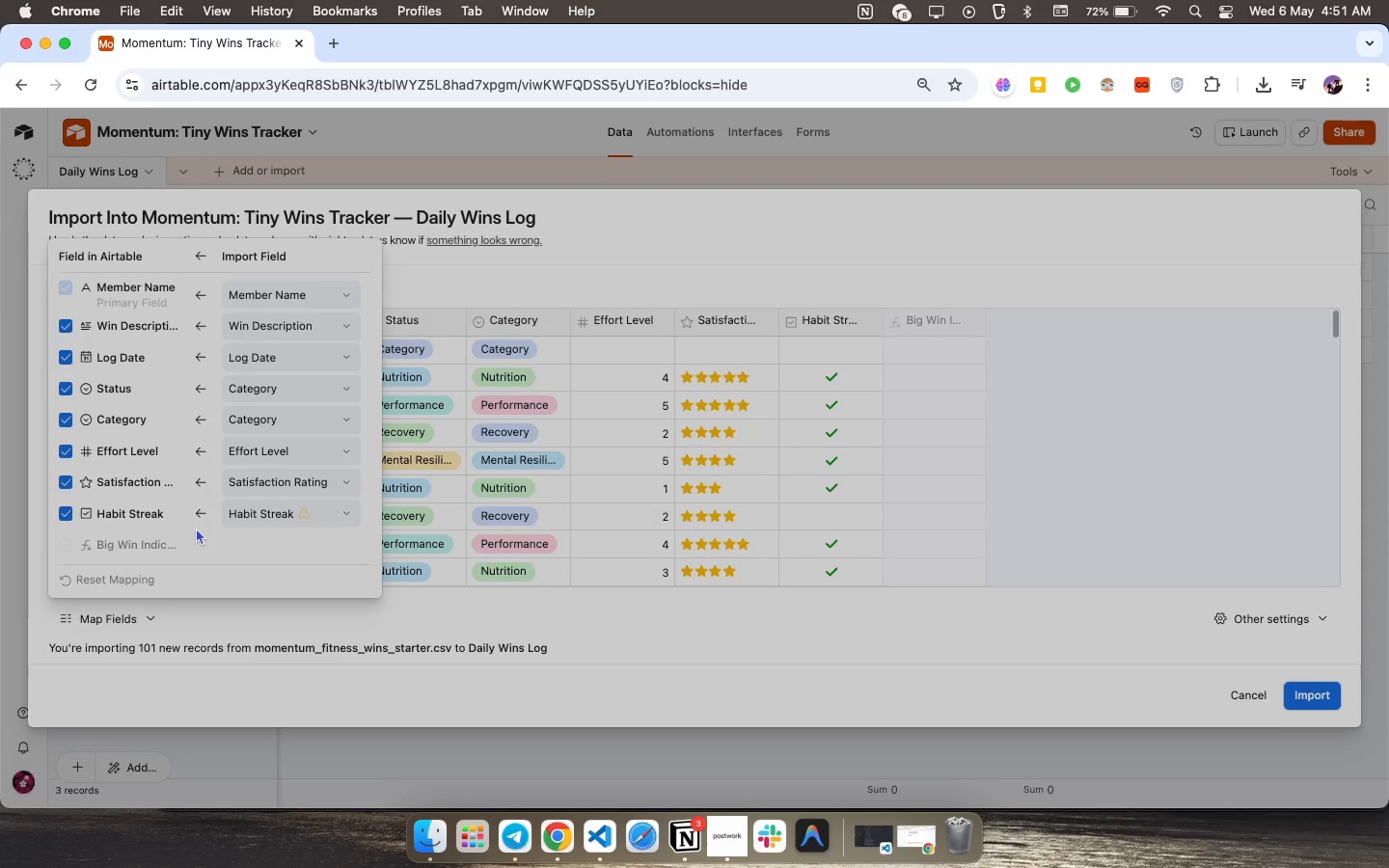 
scroll: coordinate [197, 527], scroll_direction: down, amount: 2.0
 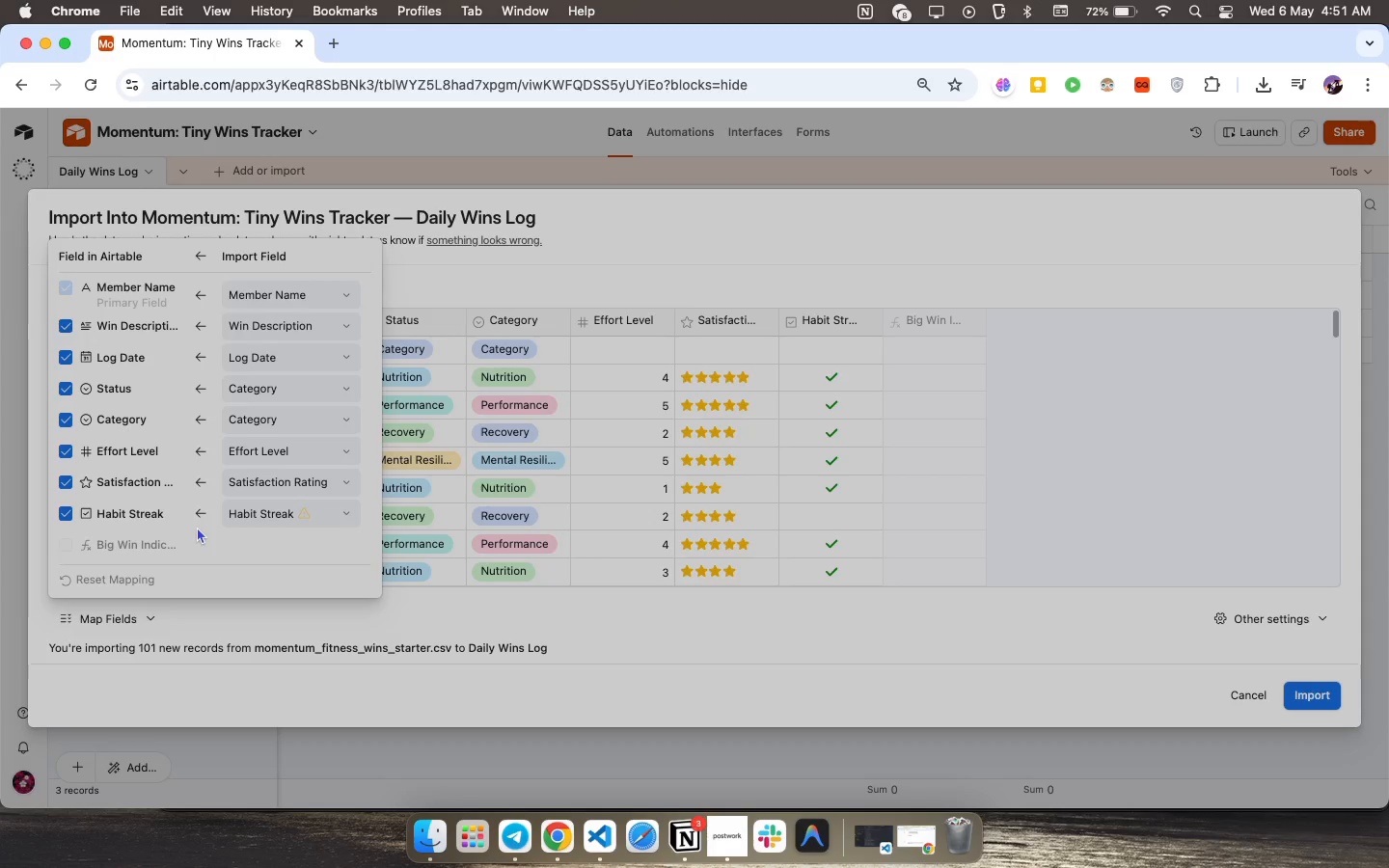 
scroll: coordinate [203, 443], scroll_direction: up, amount: 11.0
 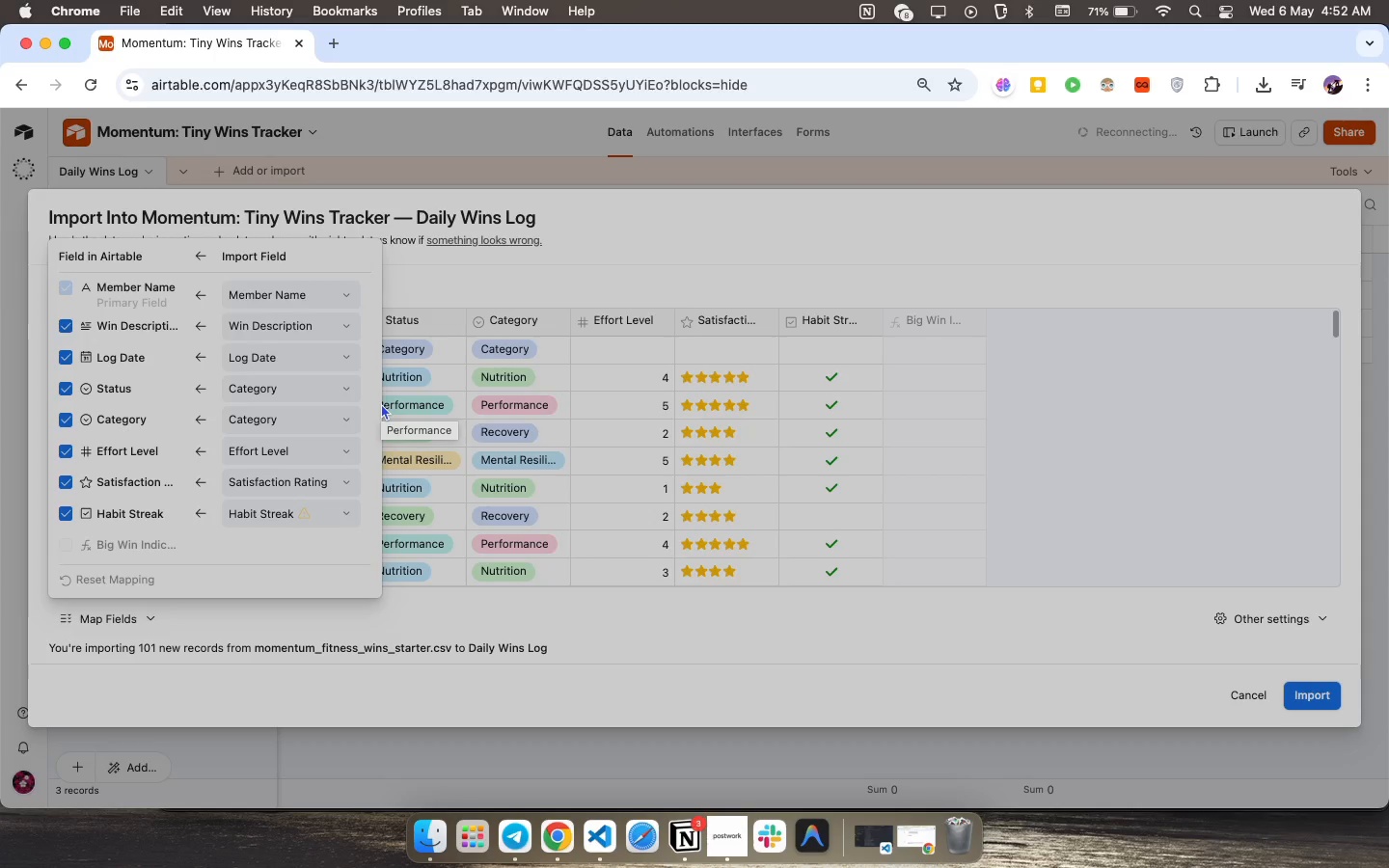 
wait(50.33)
 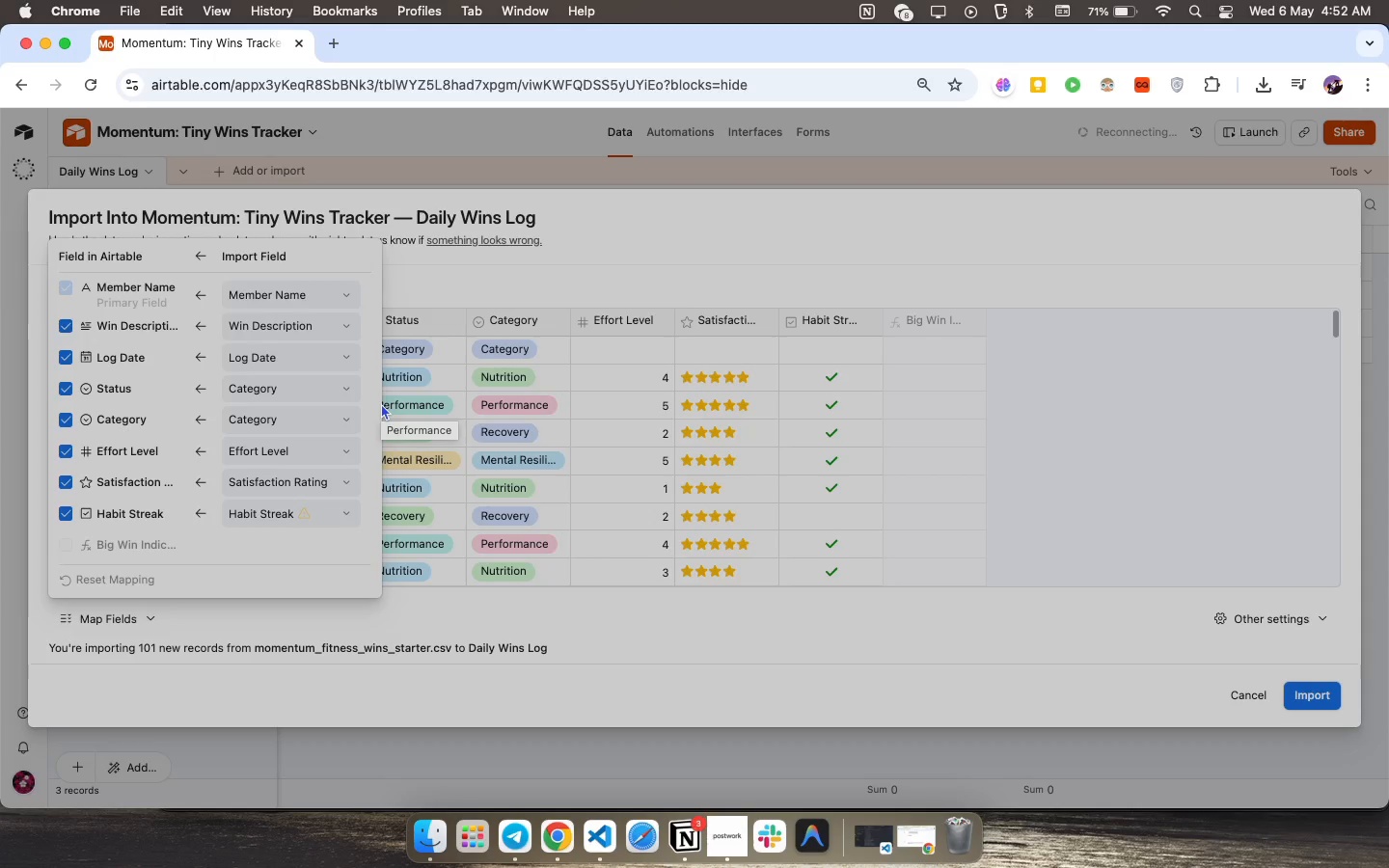 
left_click([797, 603])
 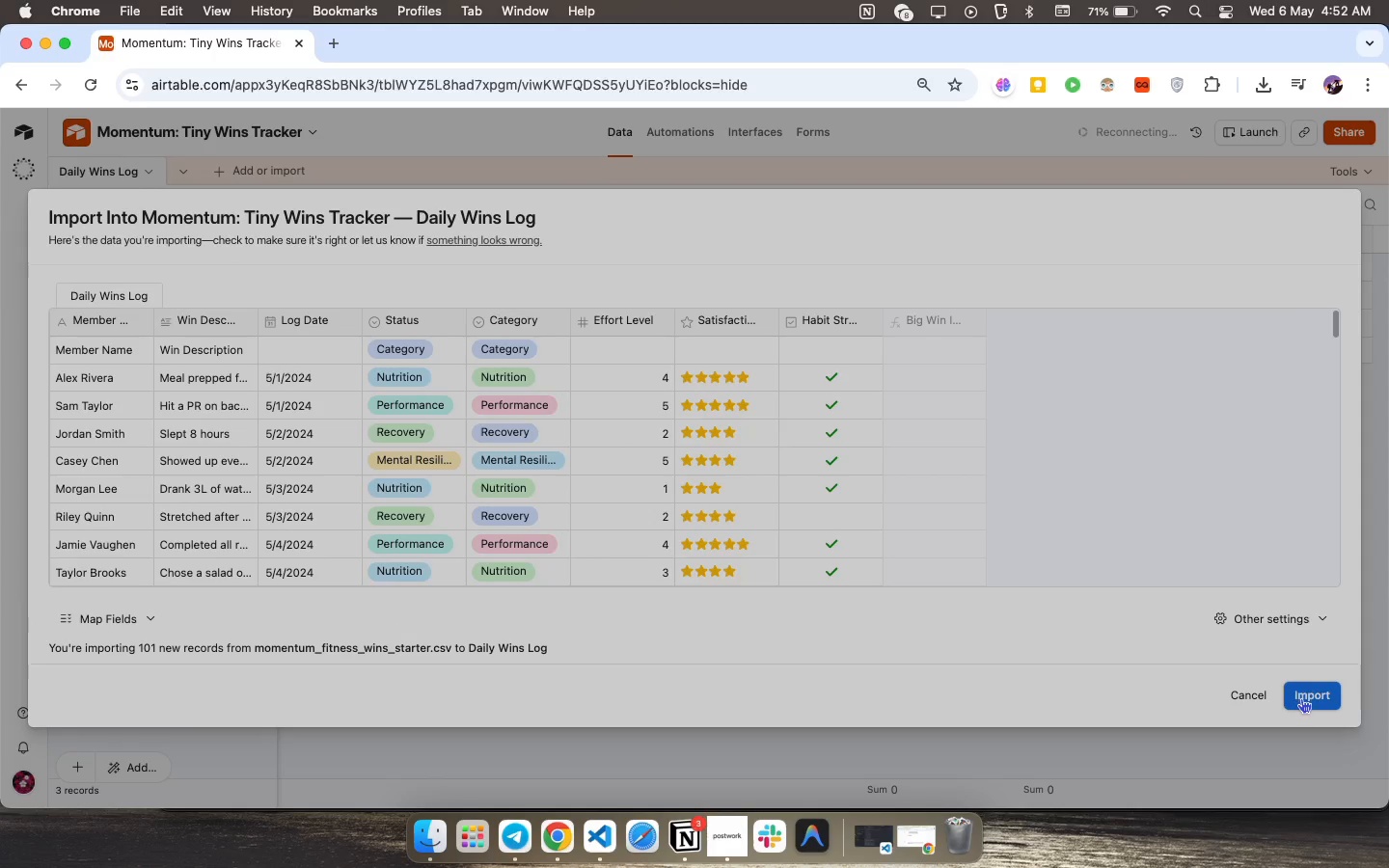 
left_click([1304, 695])
 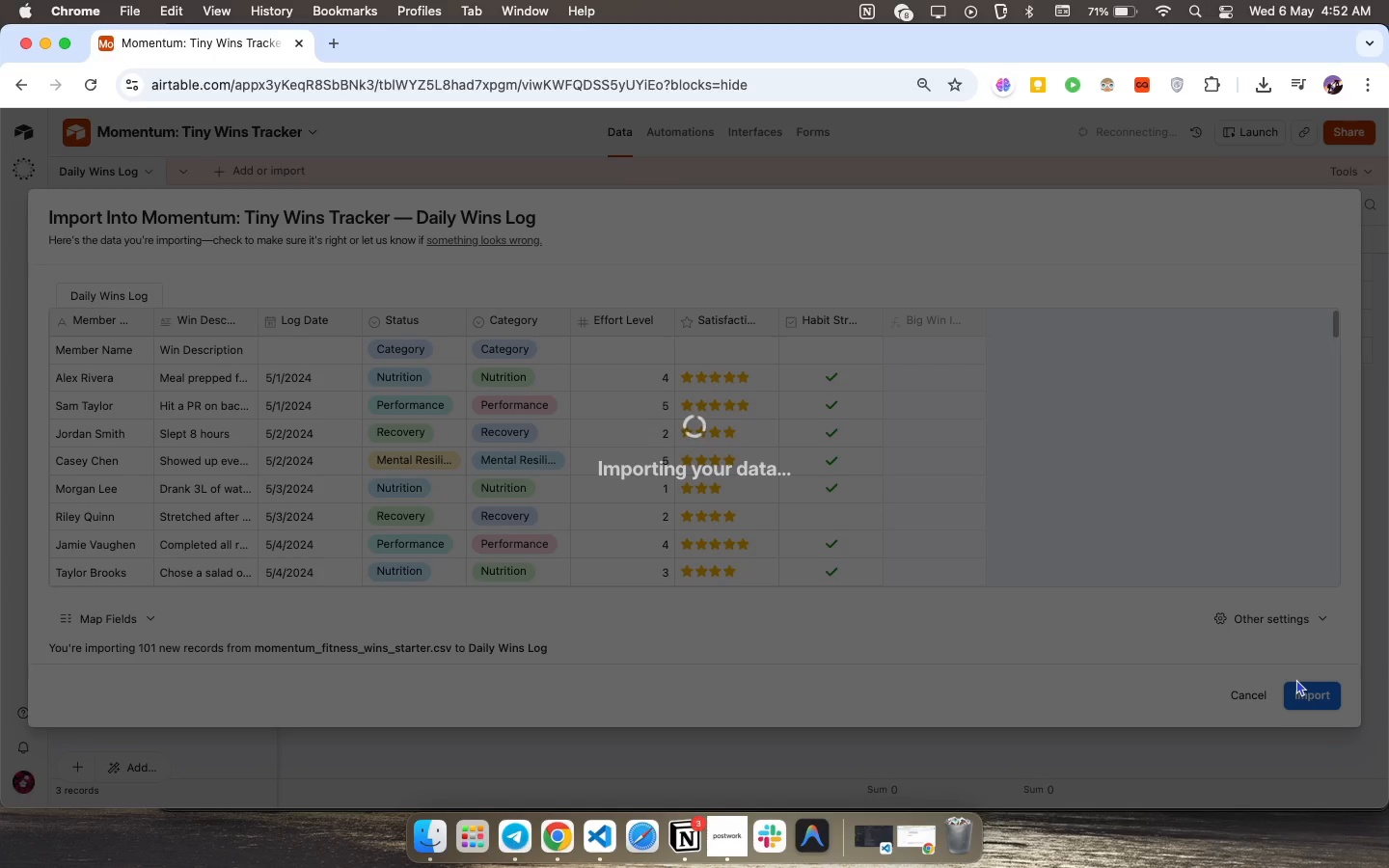 
wait(8.68)
 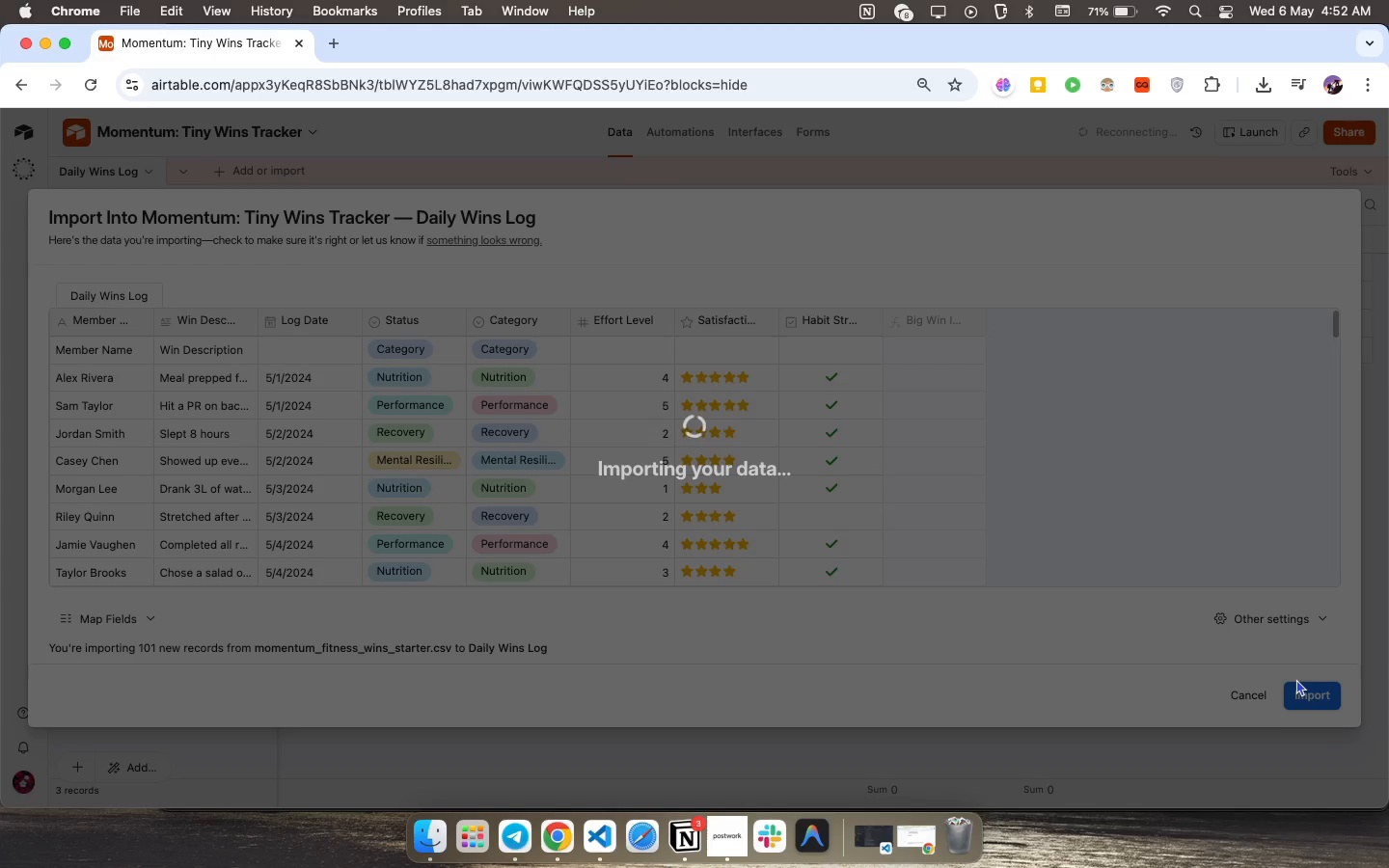 
right_click([497, 234])
 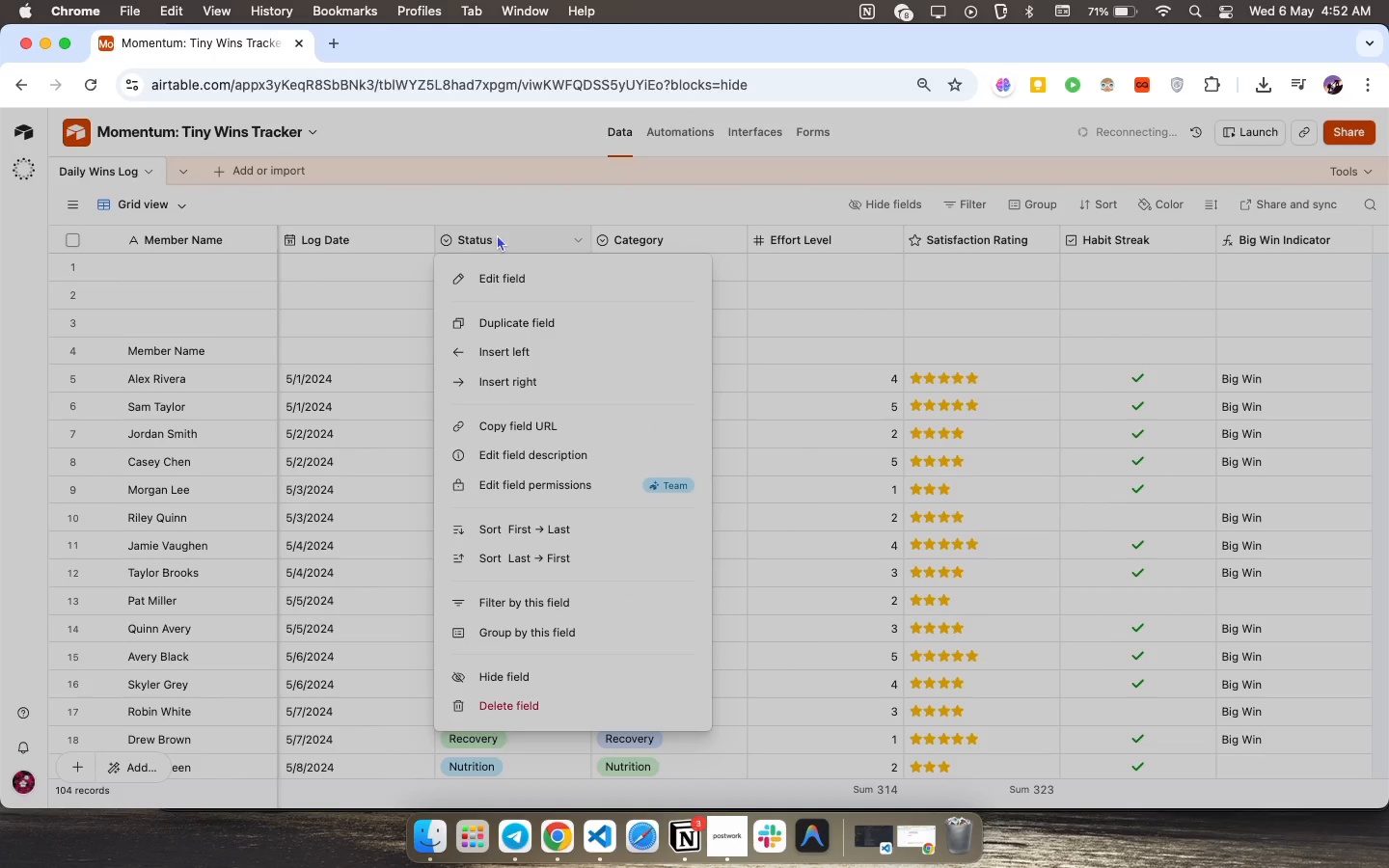 
double_click([497, 234])
 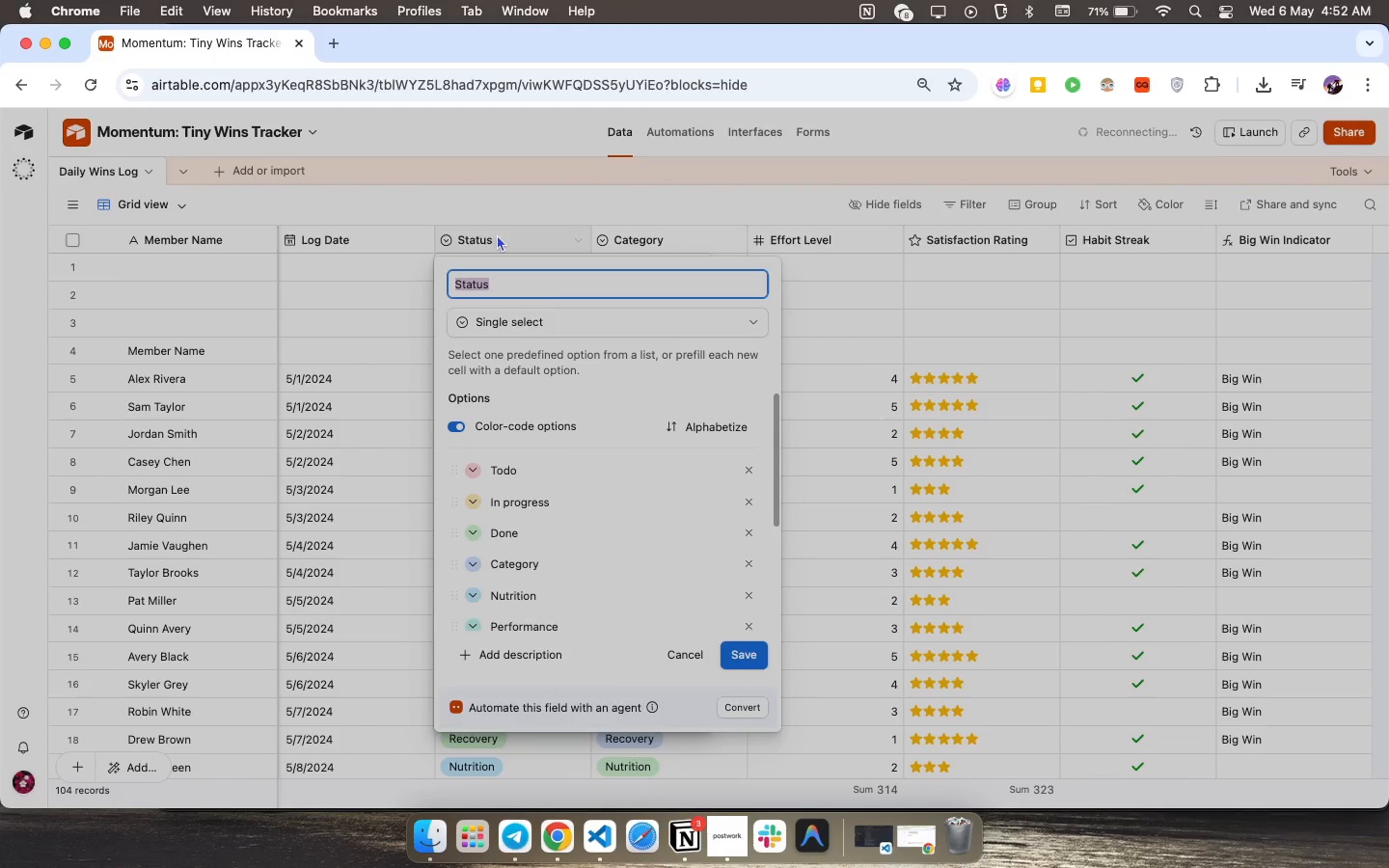 
scroll: coordinate [608, 569], scroll_direction: down, amount: 10.0
 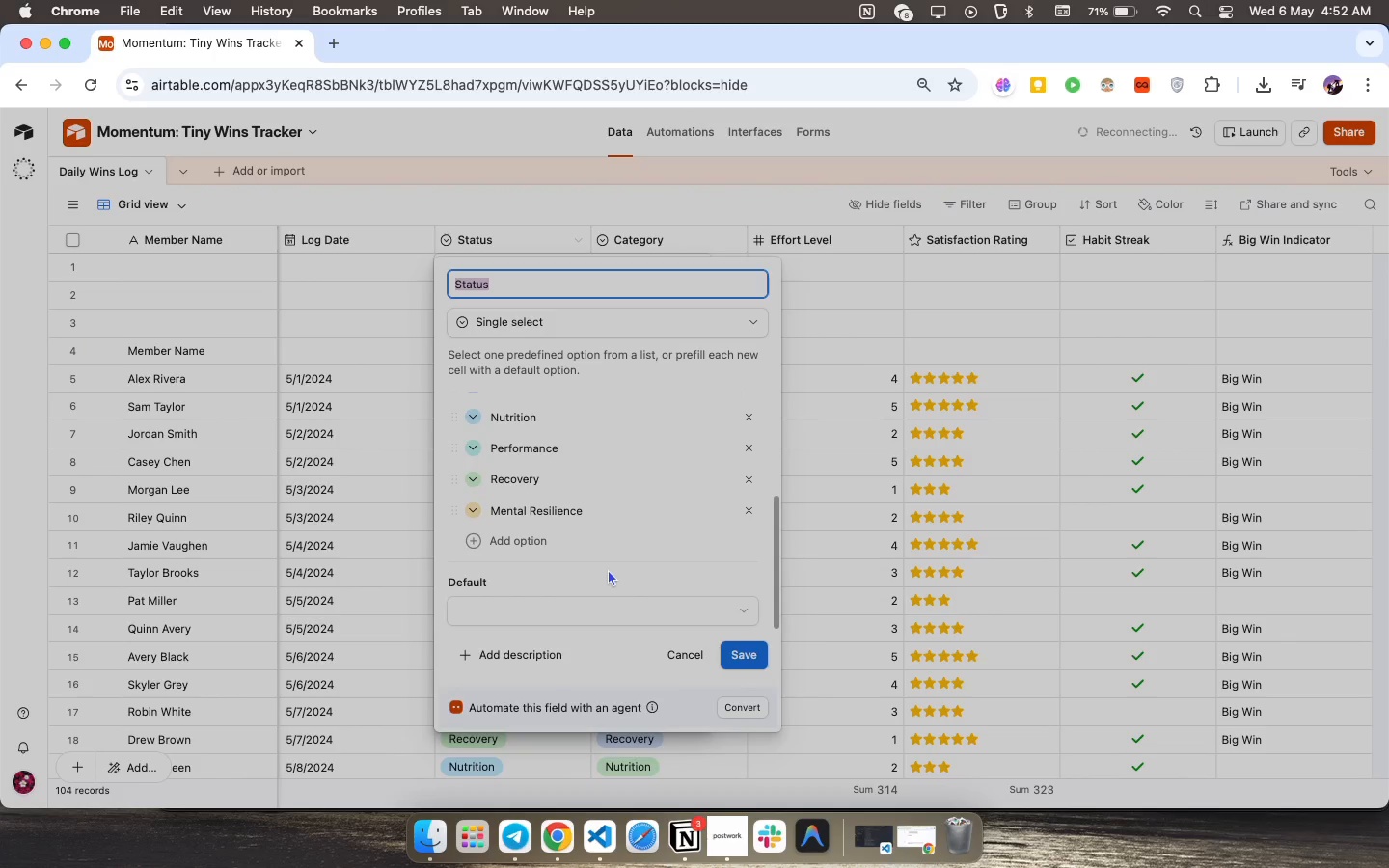 
wait(7.86)
 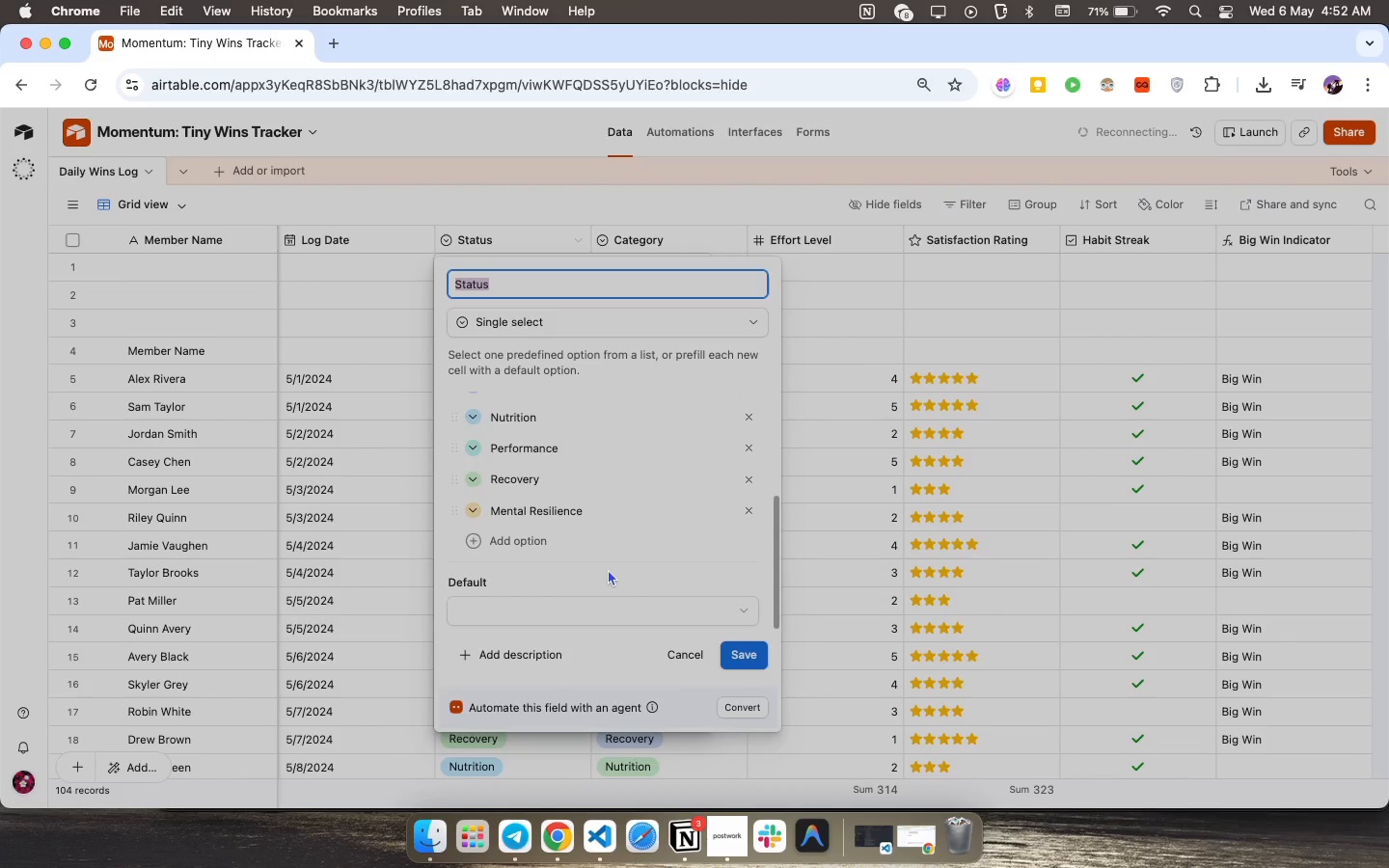 
left_click([691, 646])
 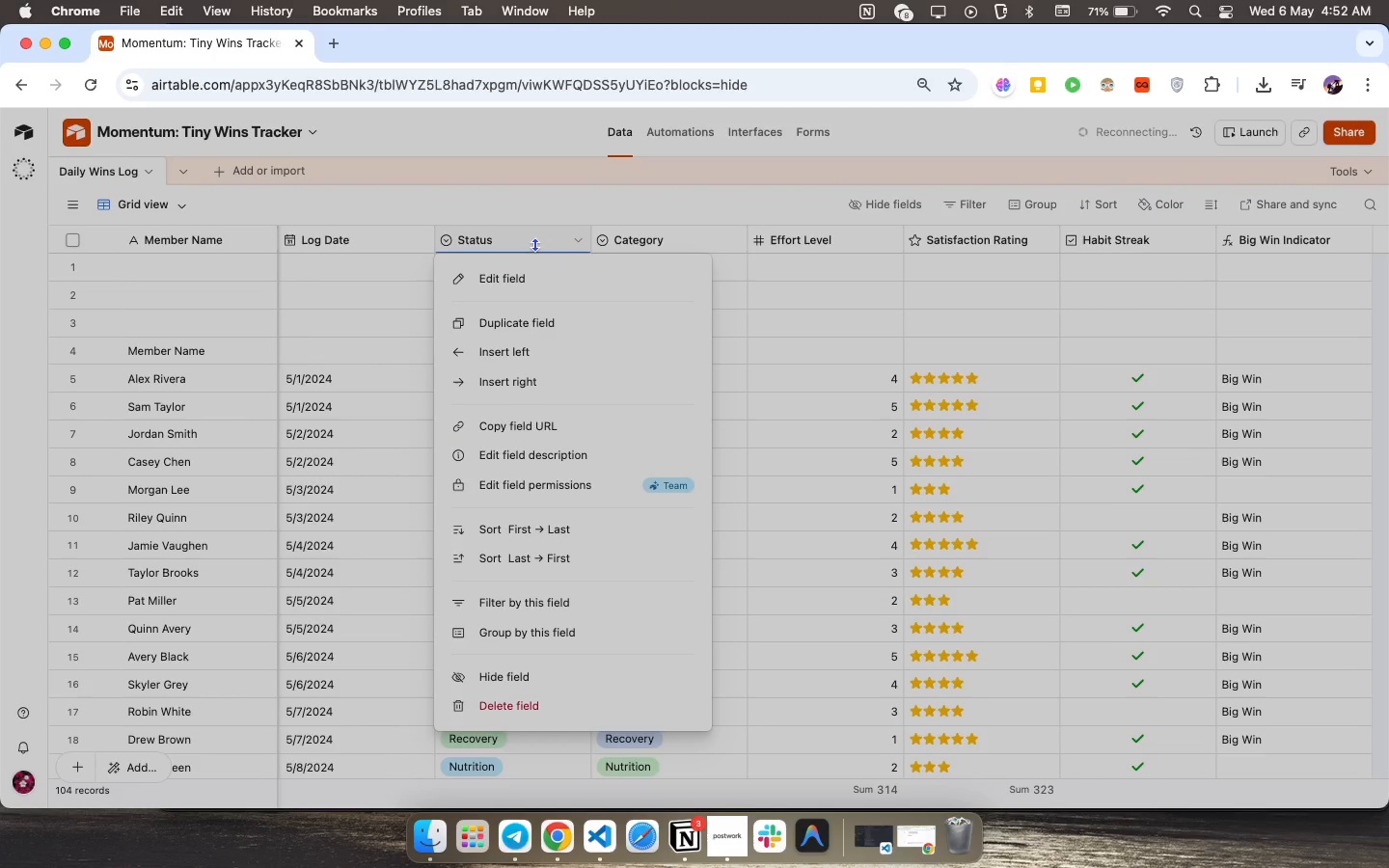 
right_click([535, 245])
 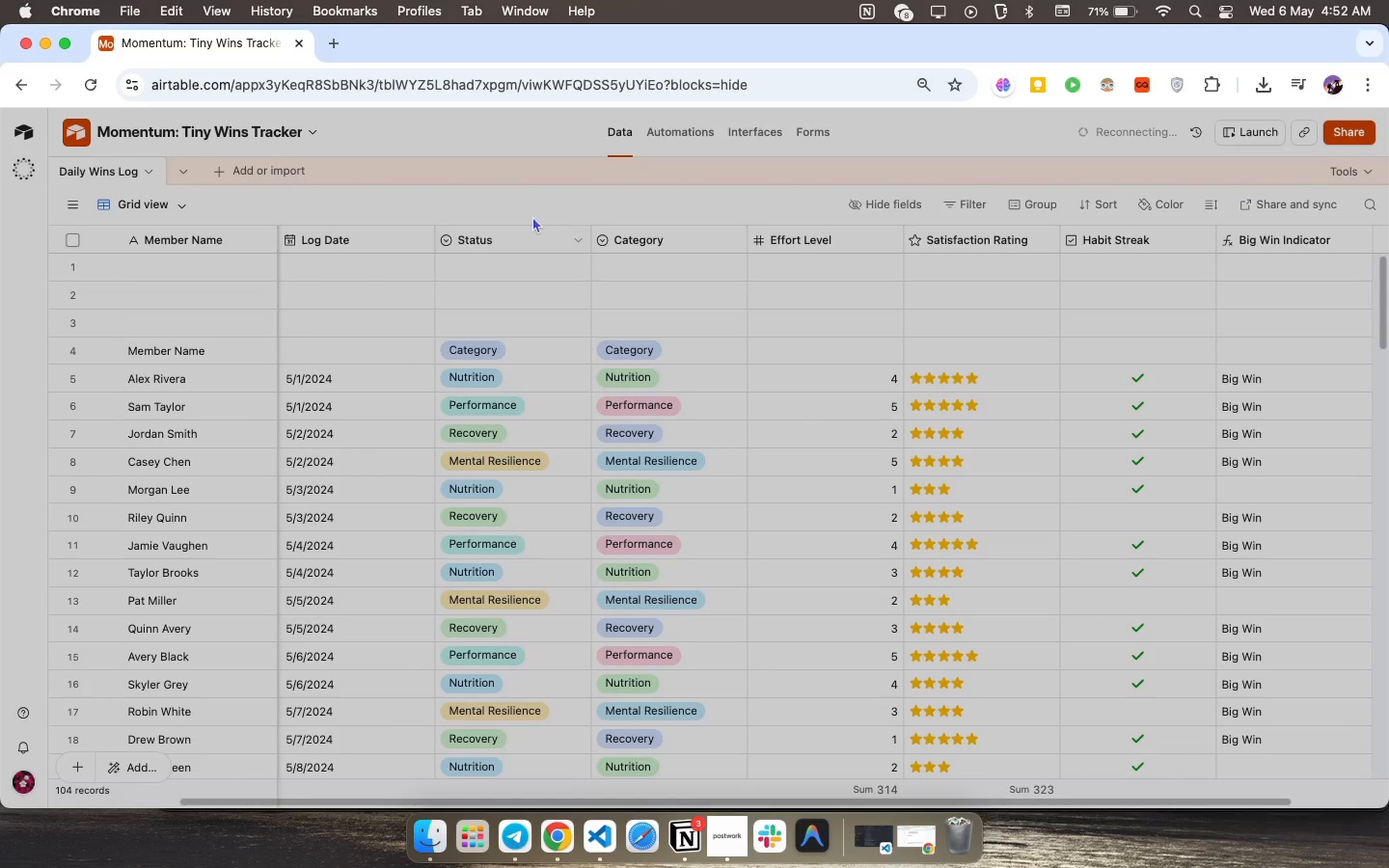 
right_click([495, 231])
 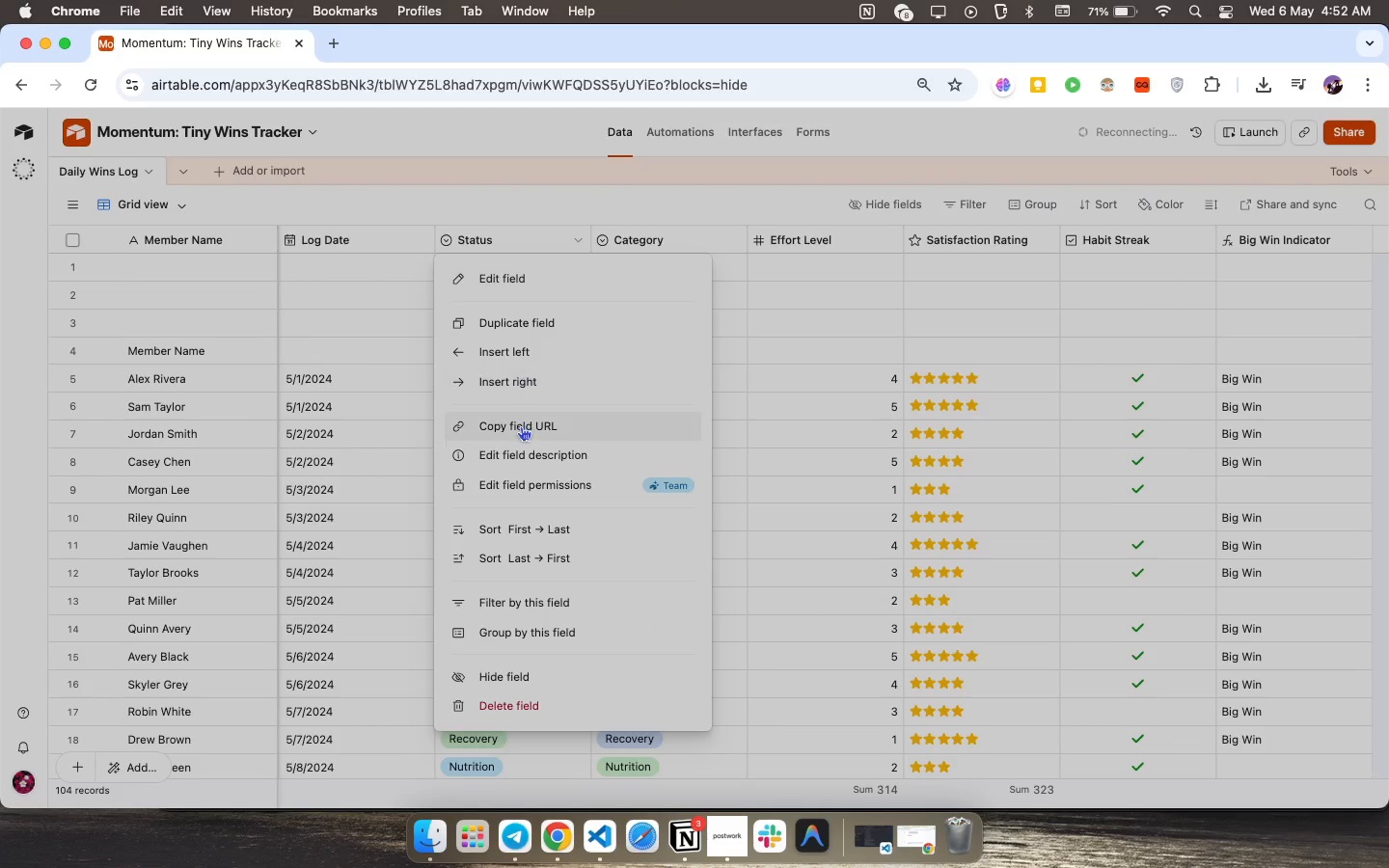 
scroll: coordinate [522, 426], scroll_direction: down, amount: 24.0
 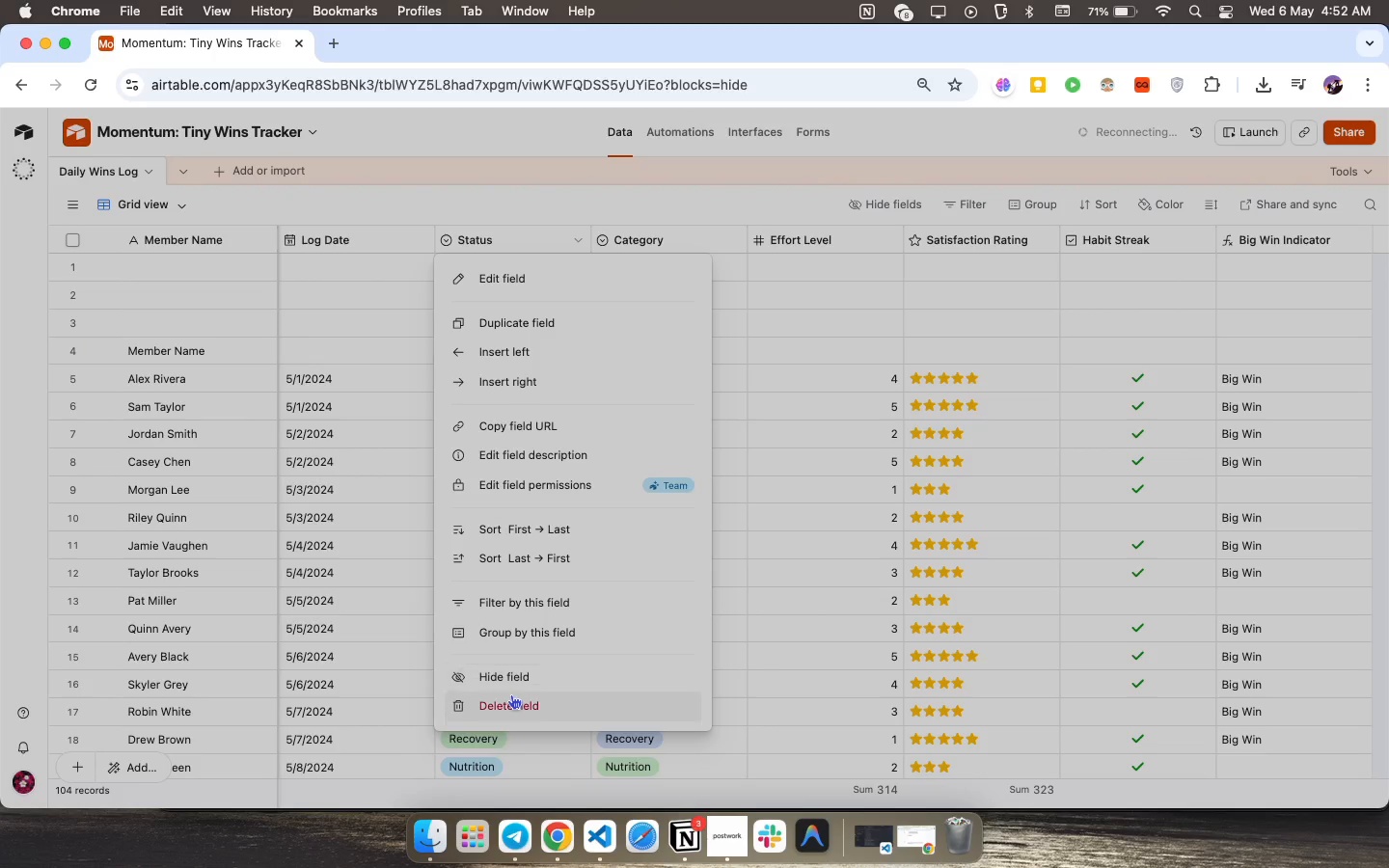 
left_click([511, 694])
 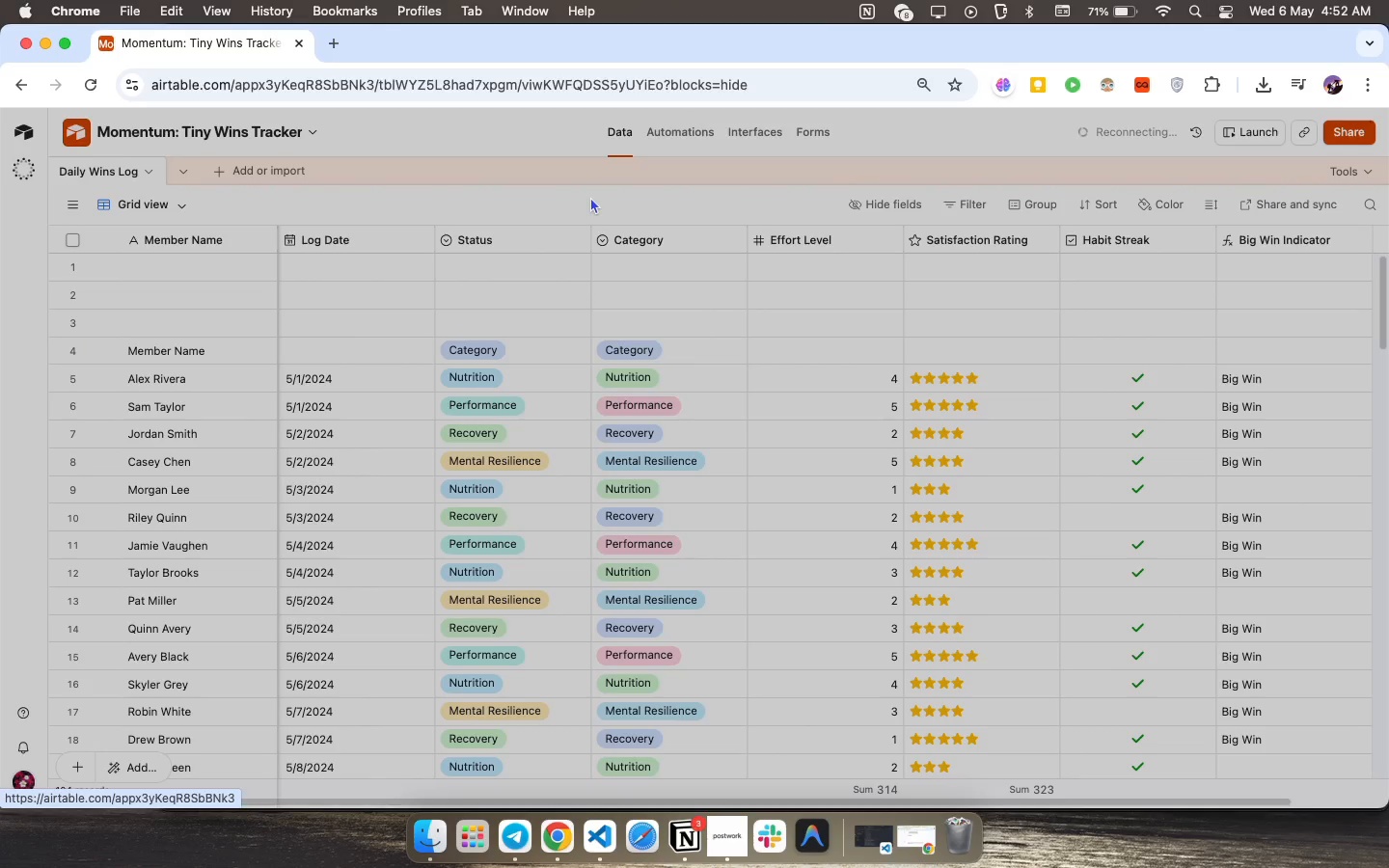 
wait(5.63)
 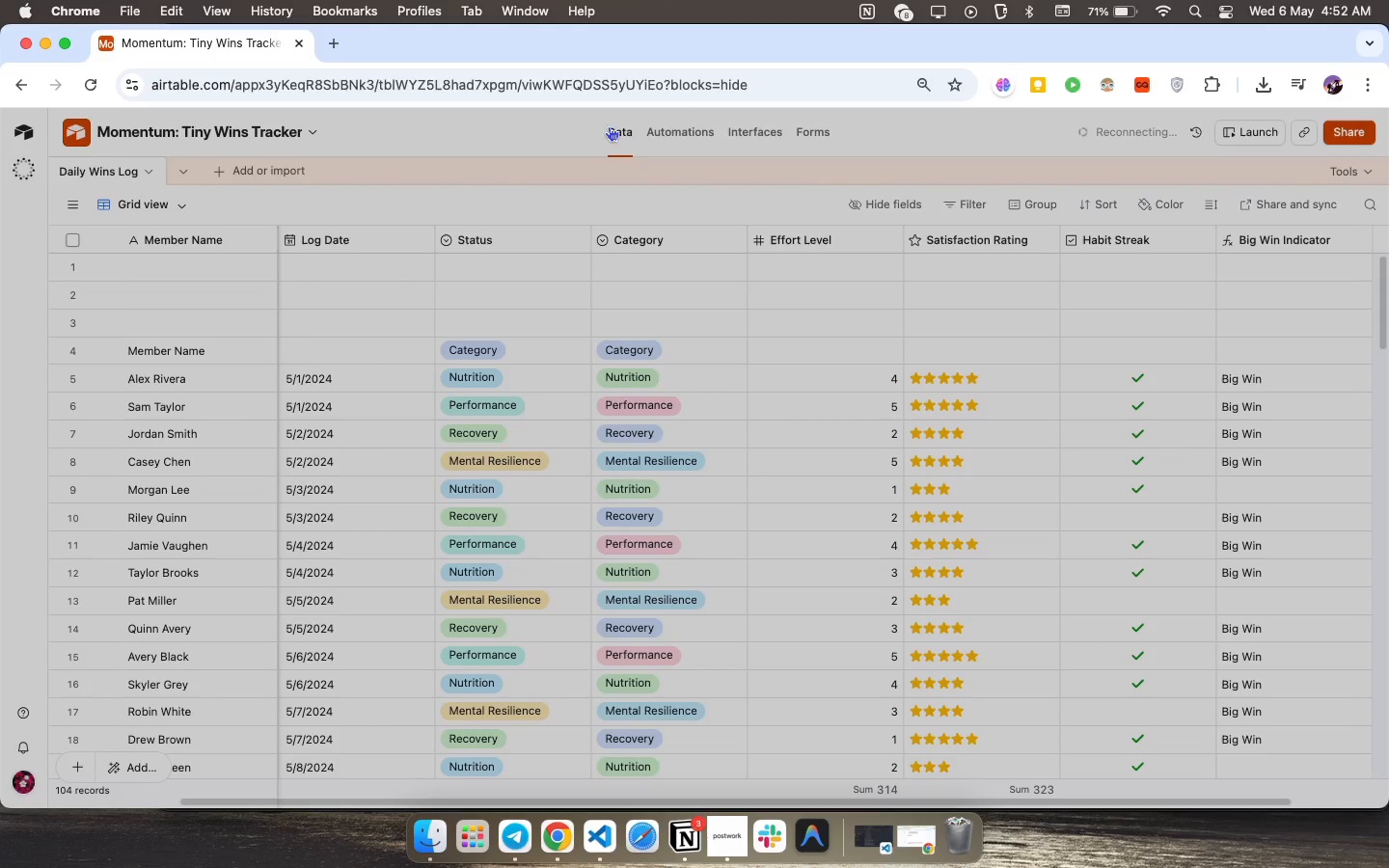 
mouse_move([537, 236])
 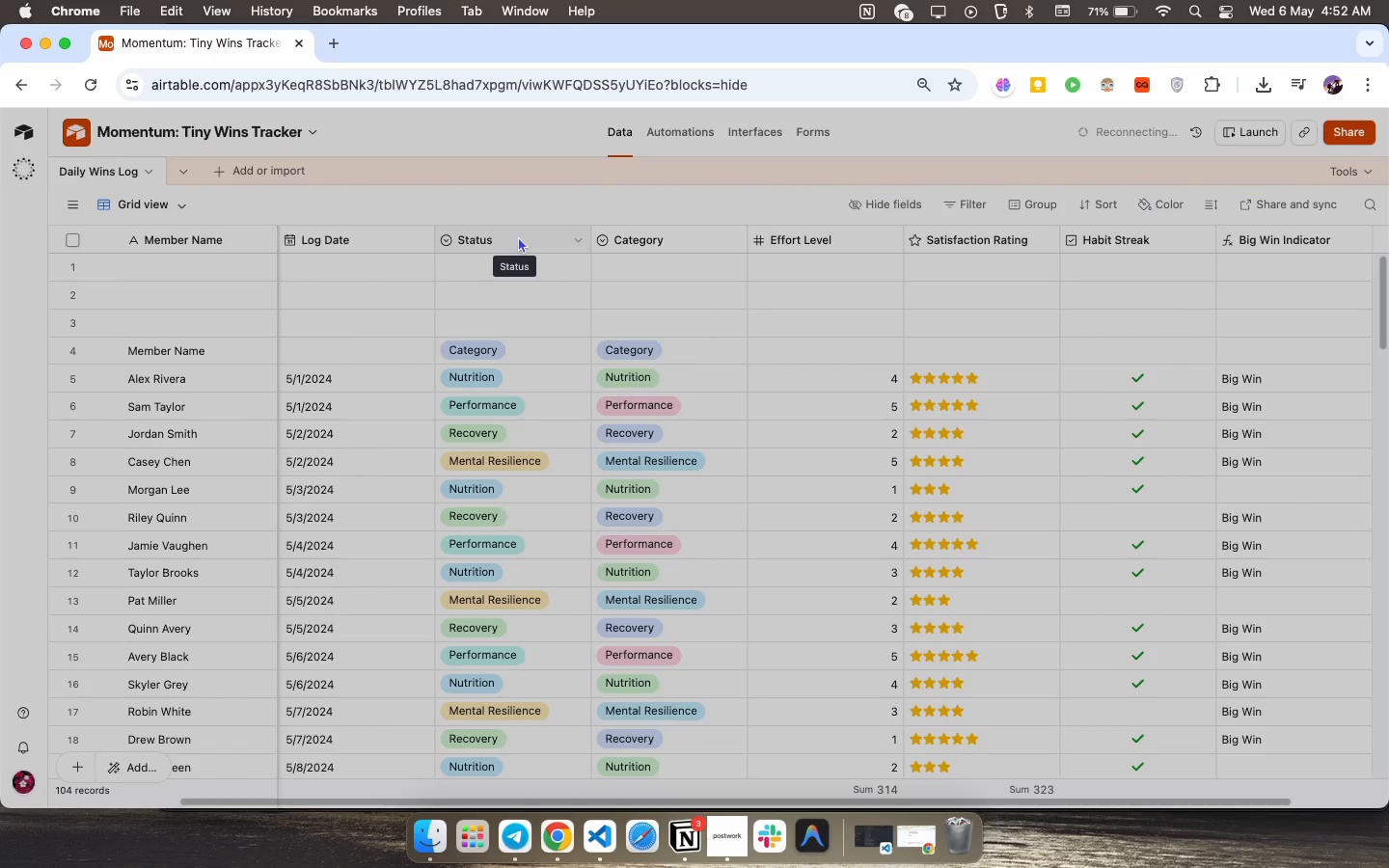 
left_click([518, 236])
 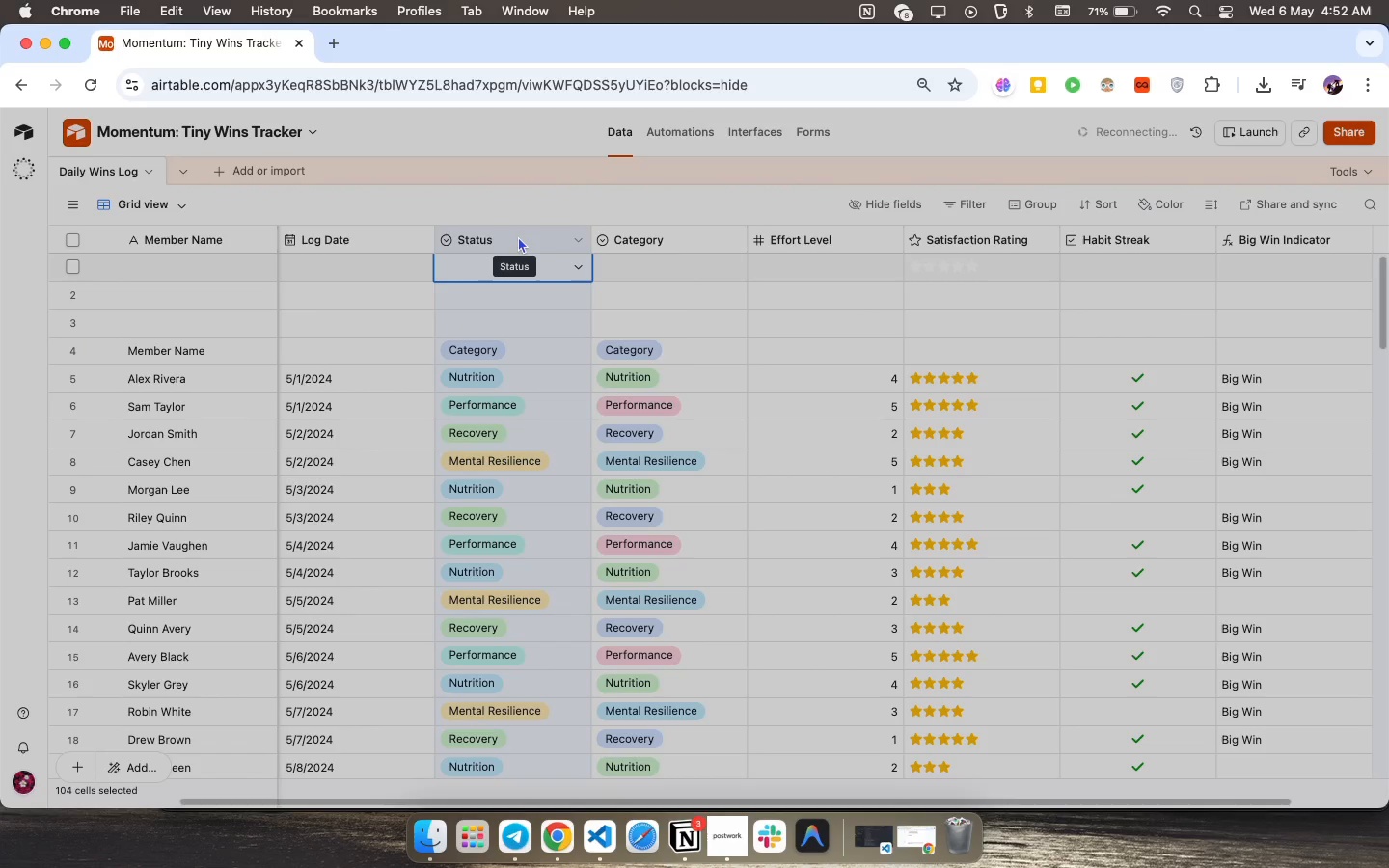 
right_click([518, 236])
 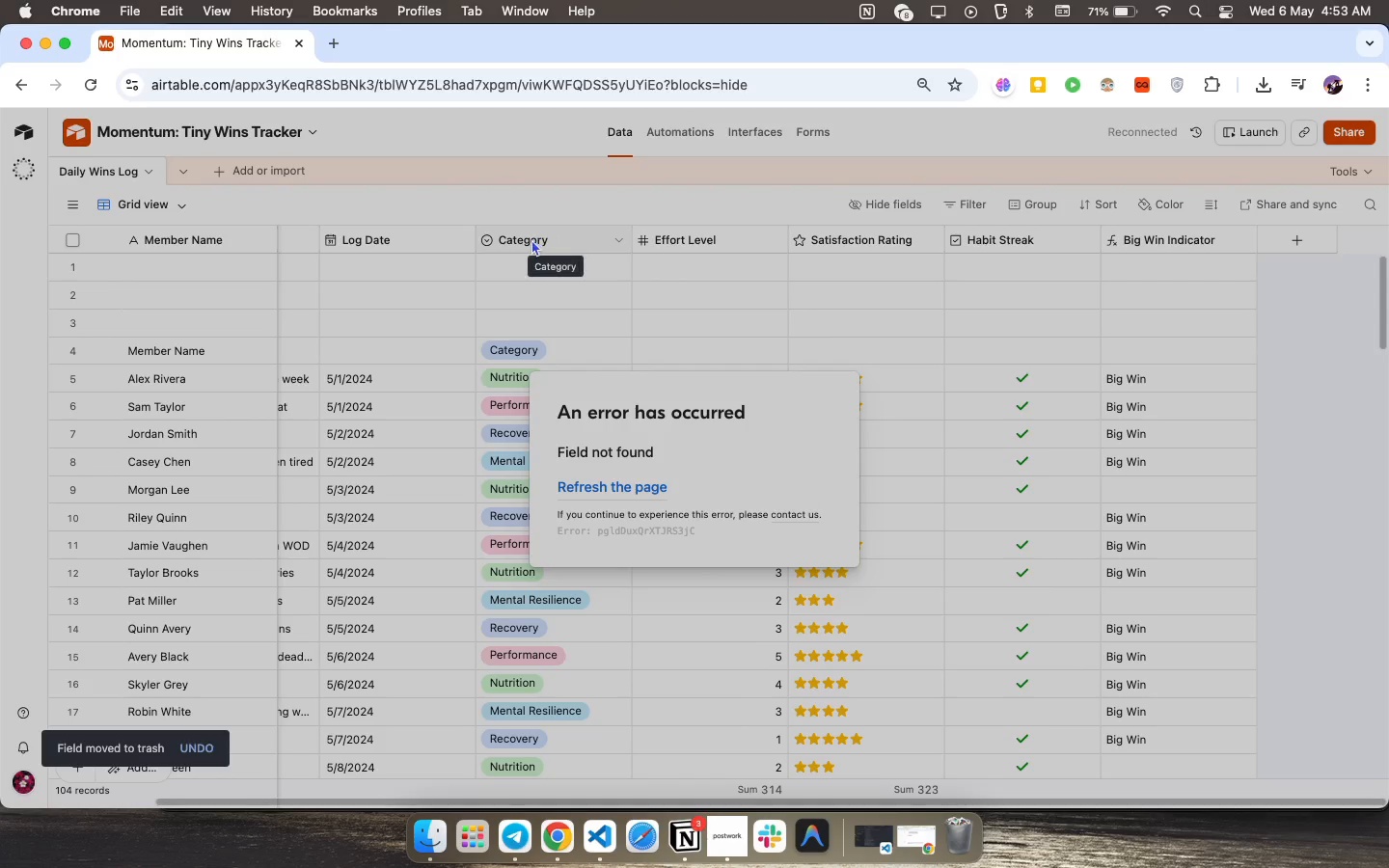 
wait(7.57)
 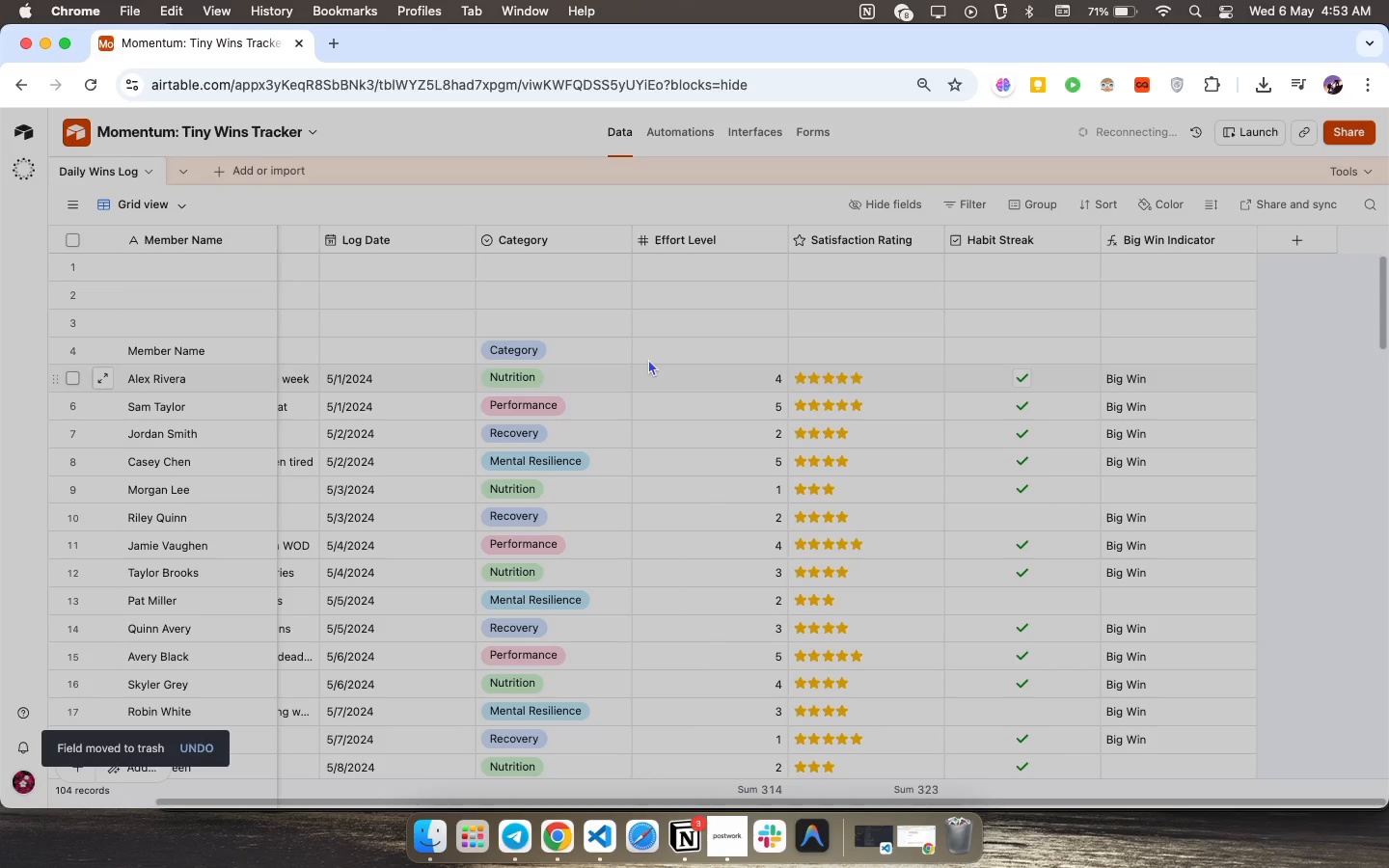 
double_click([540, 238])
 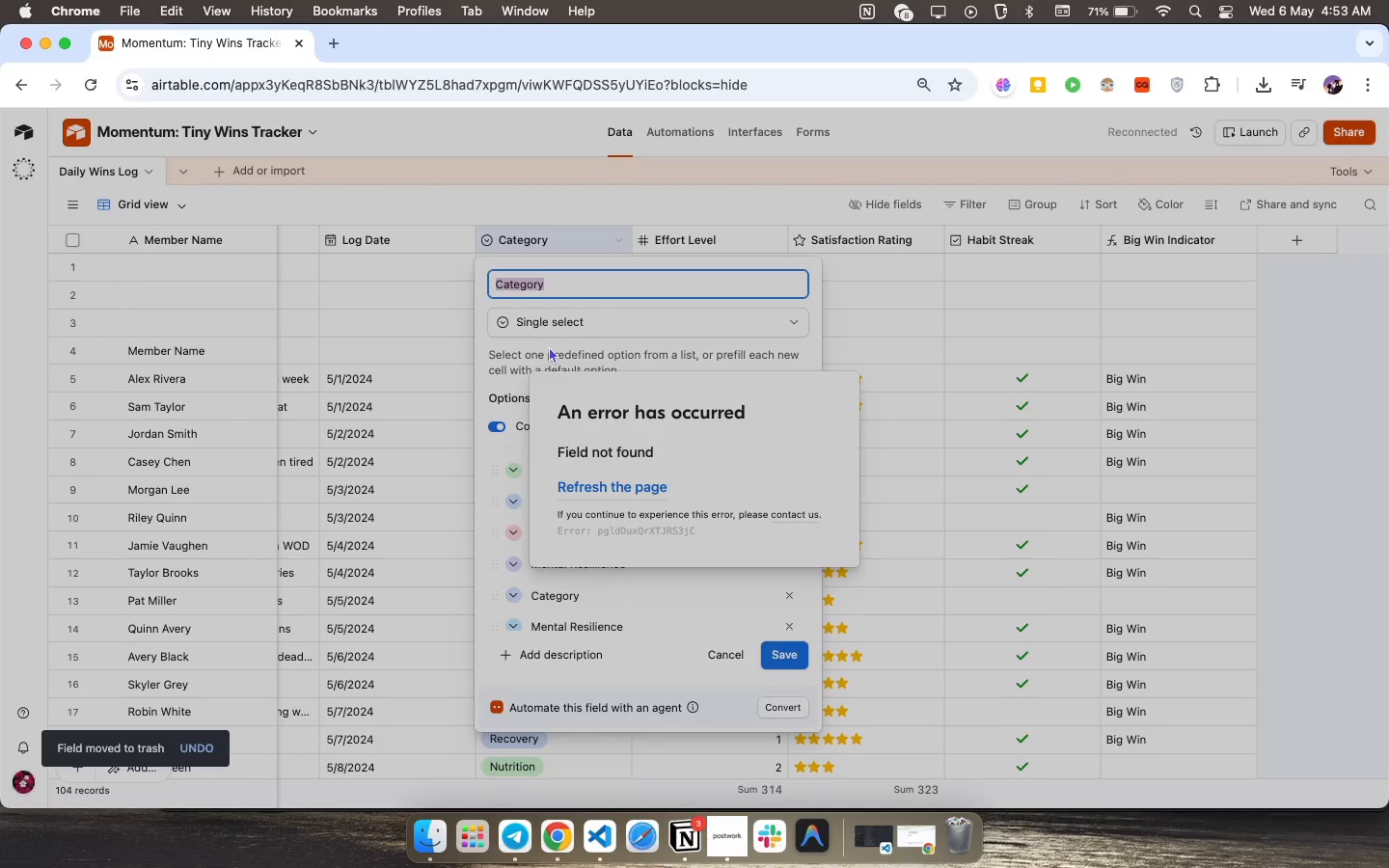 
left_click([549, 346])
 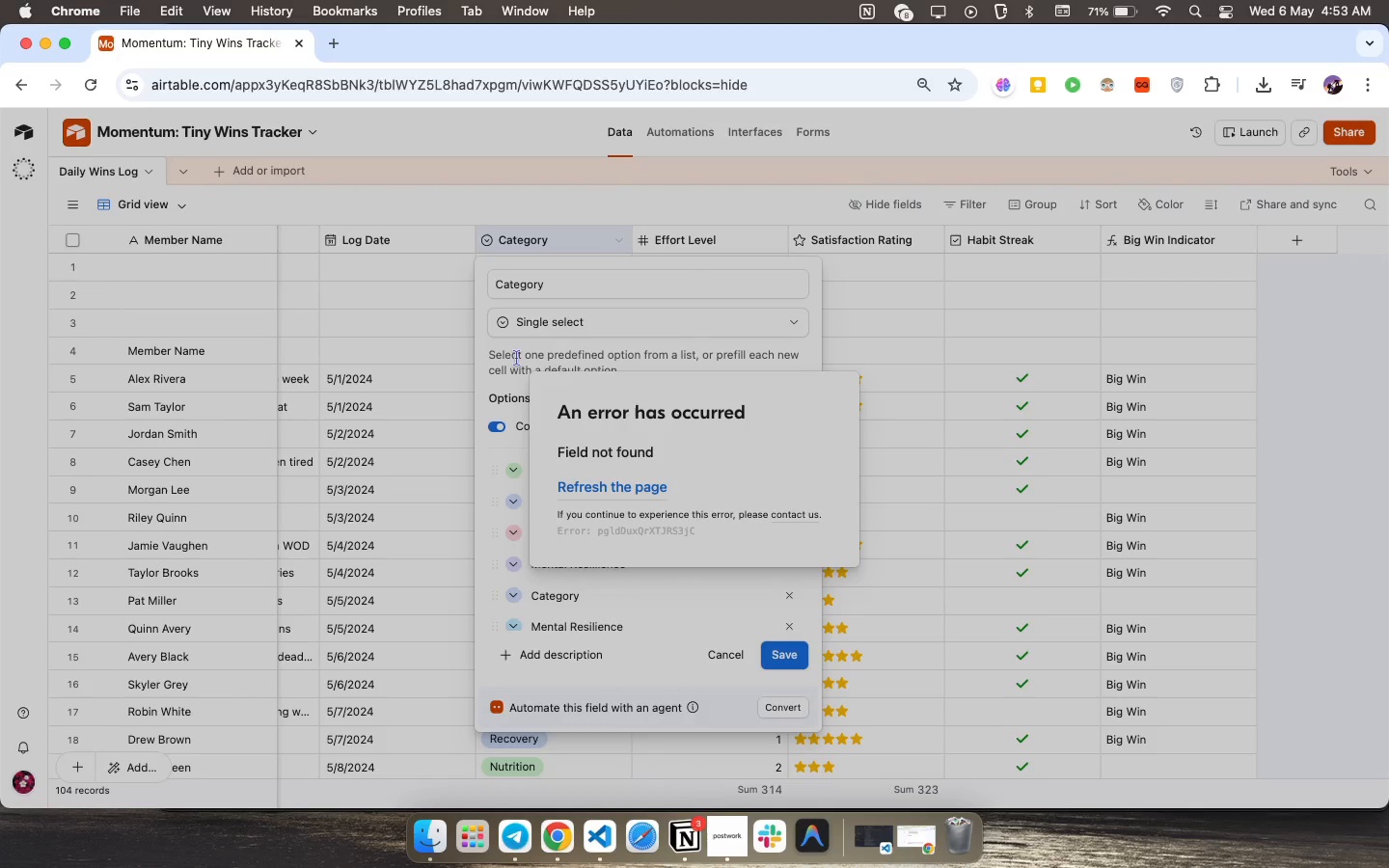 
left_click([517, 358])
 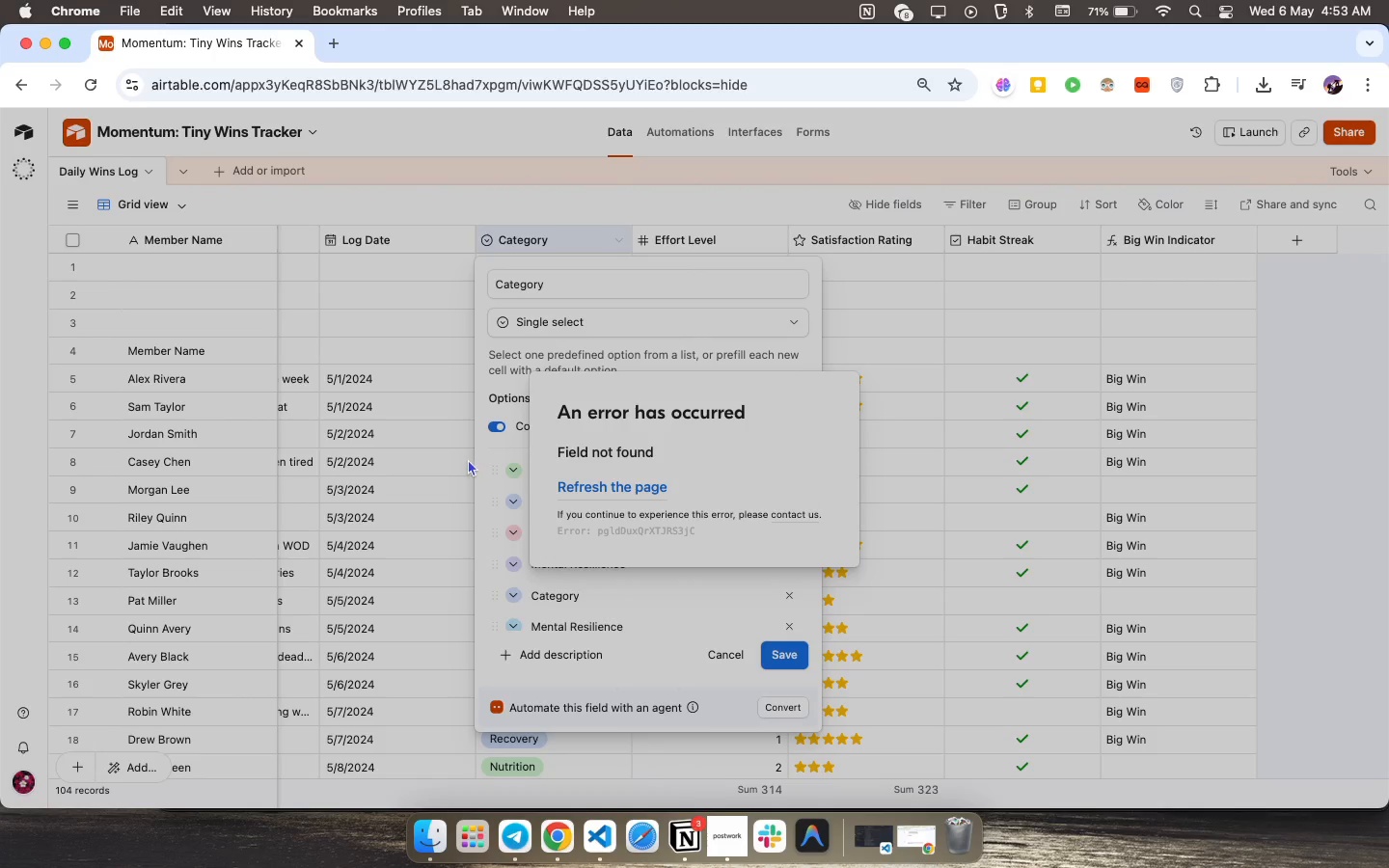 
left_click([468, 459])
 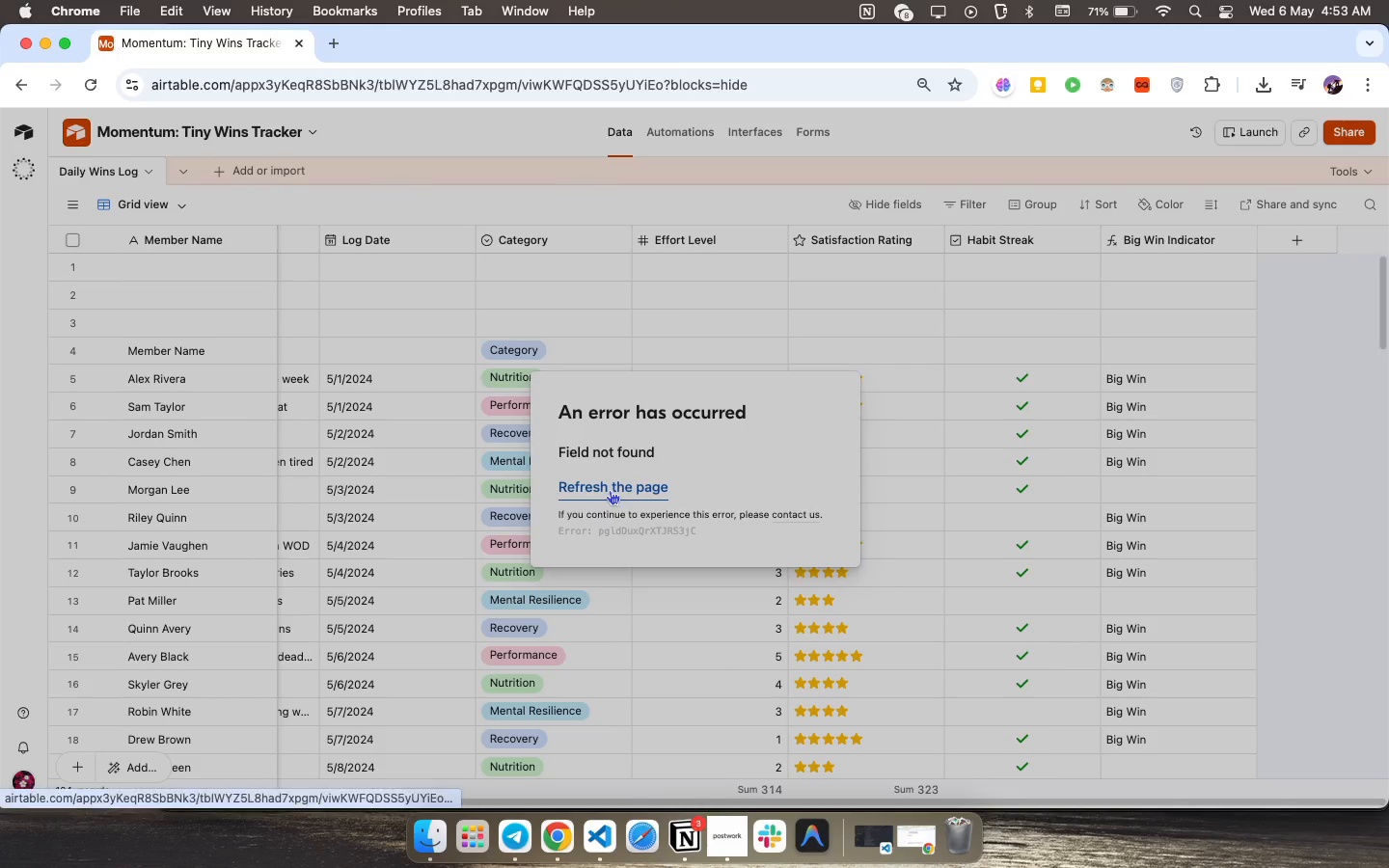 
left_click([612, 486])
 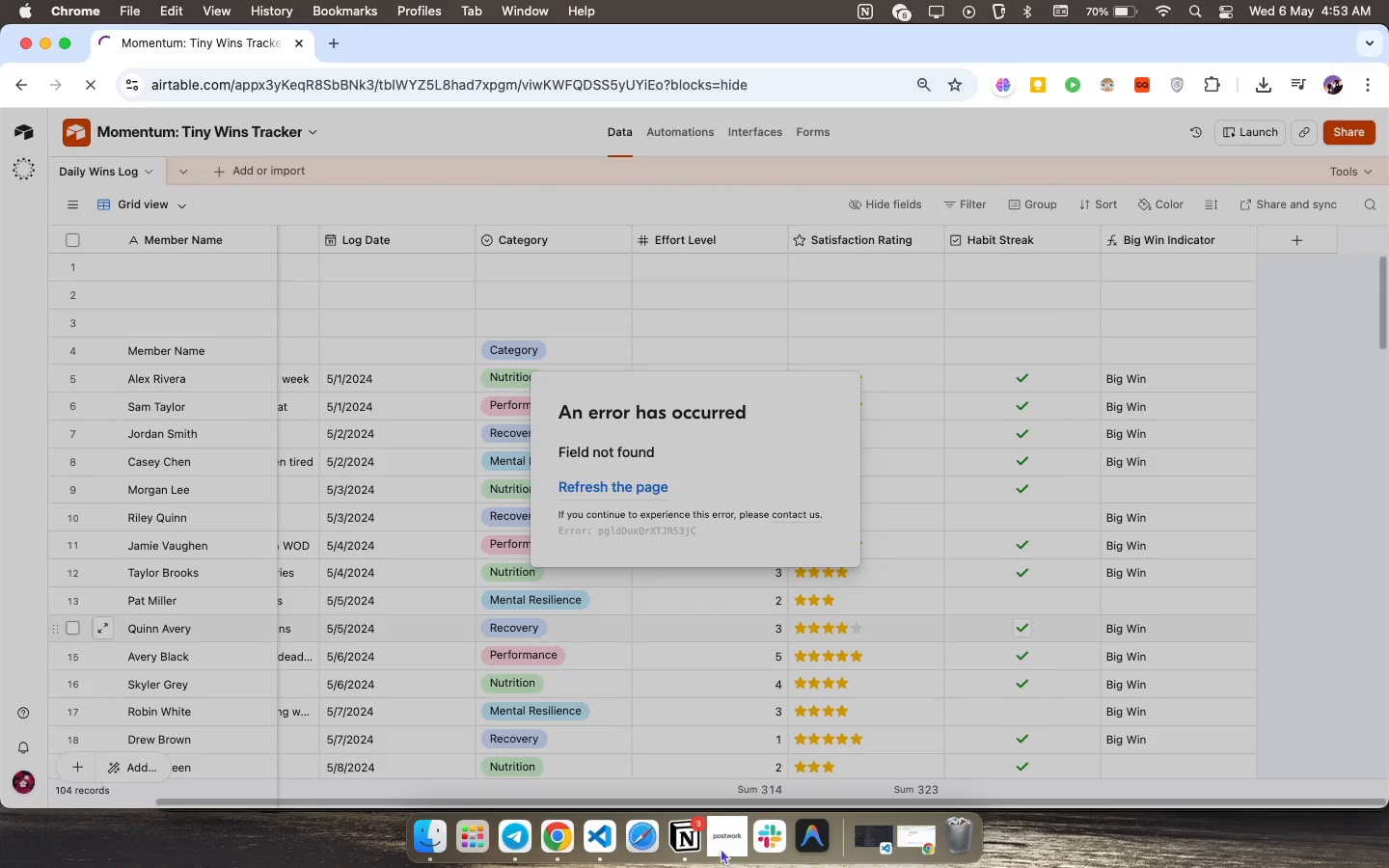 
left_click([725, 838])
 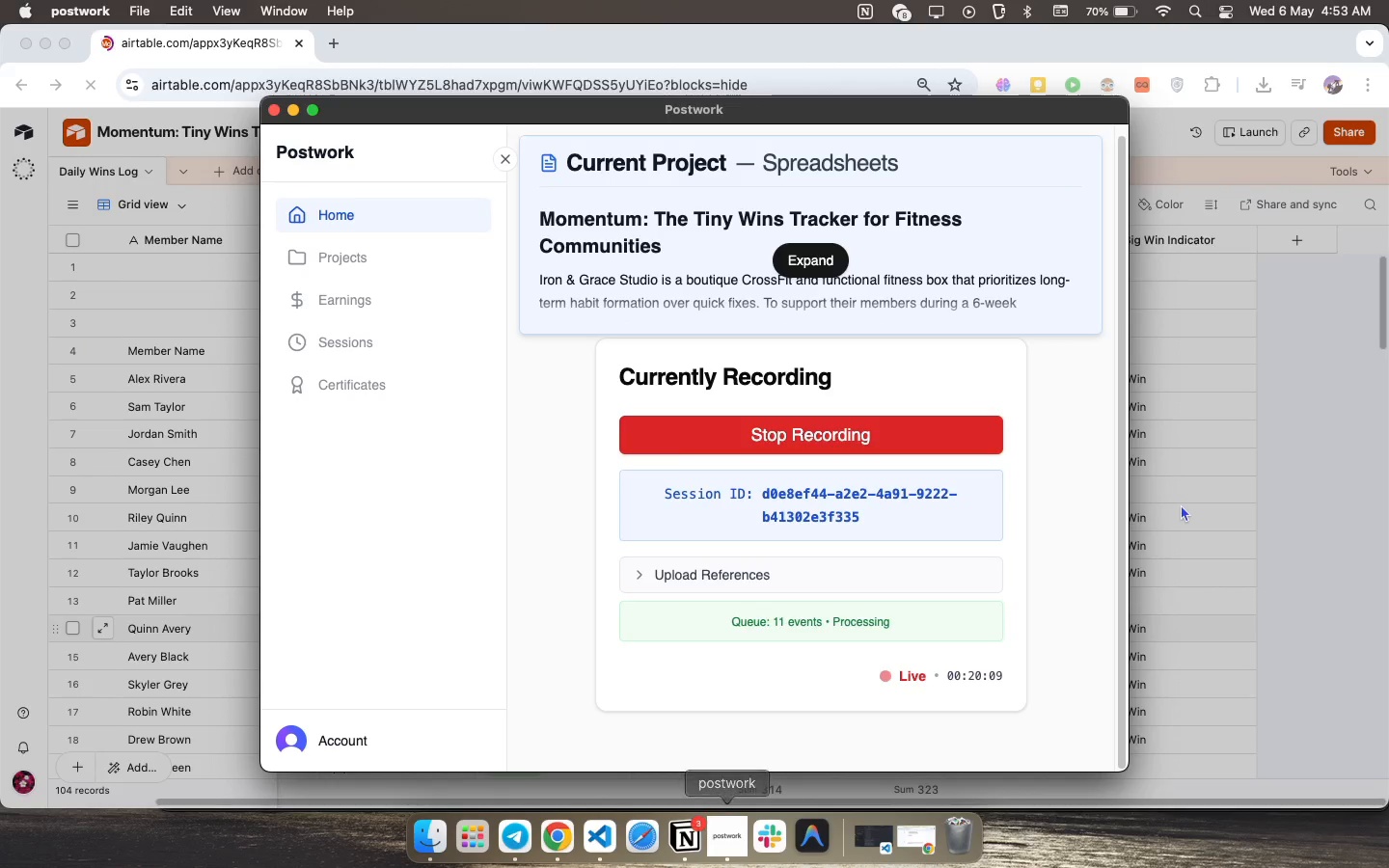 
left_click([1181, 504])
 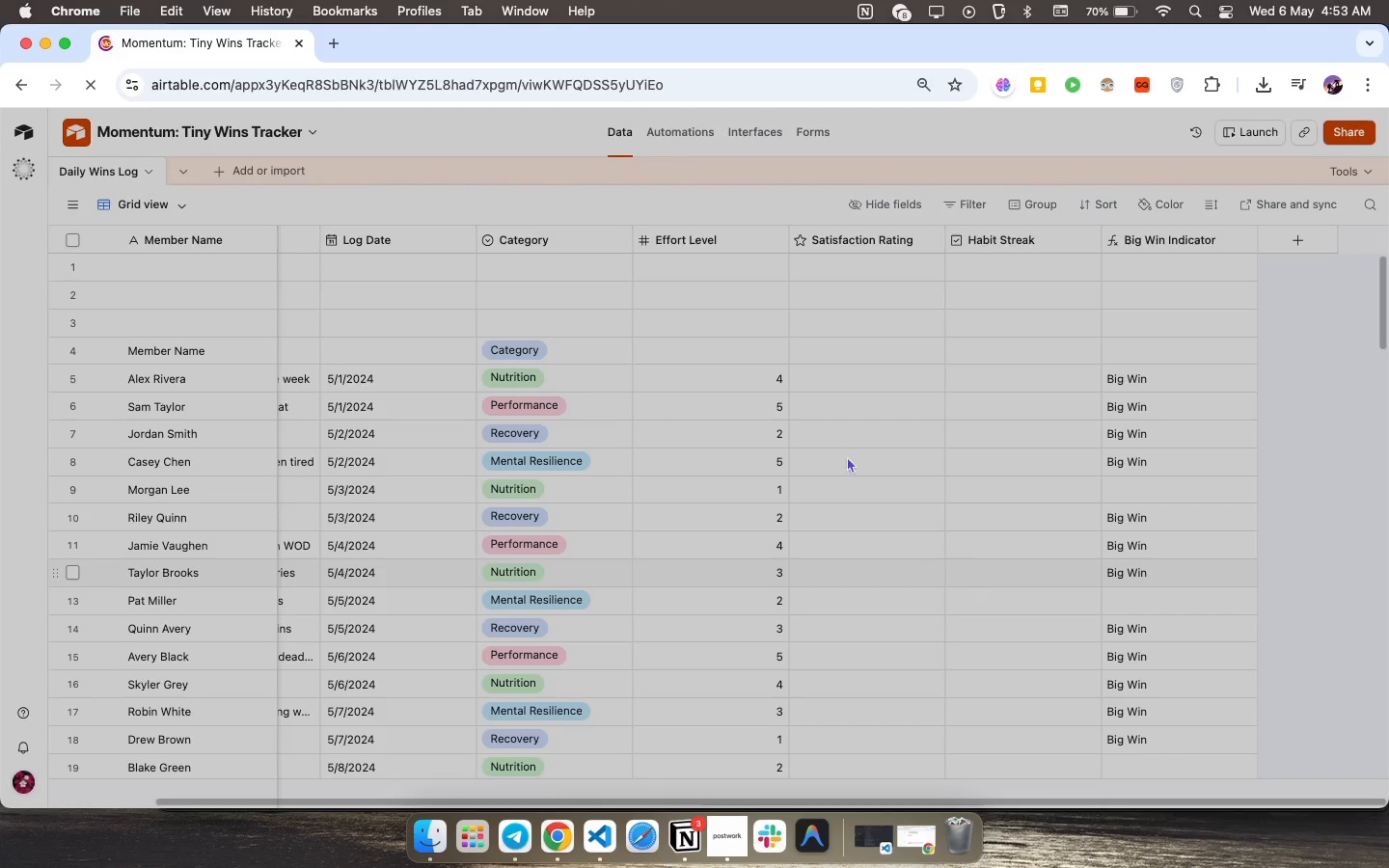 
wait(27.35)
 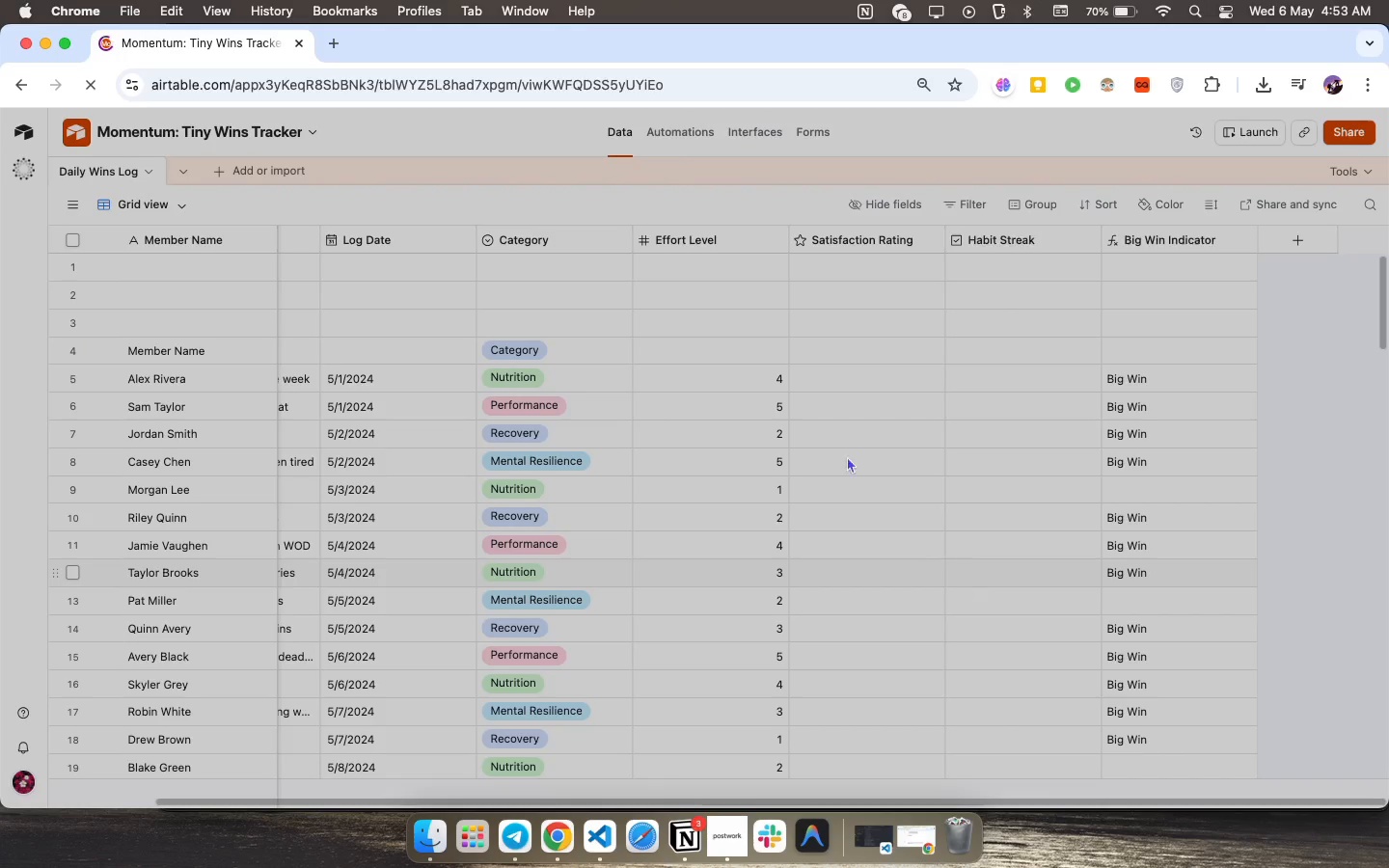 
double_click([531, 235])
 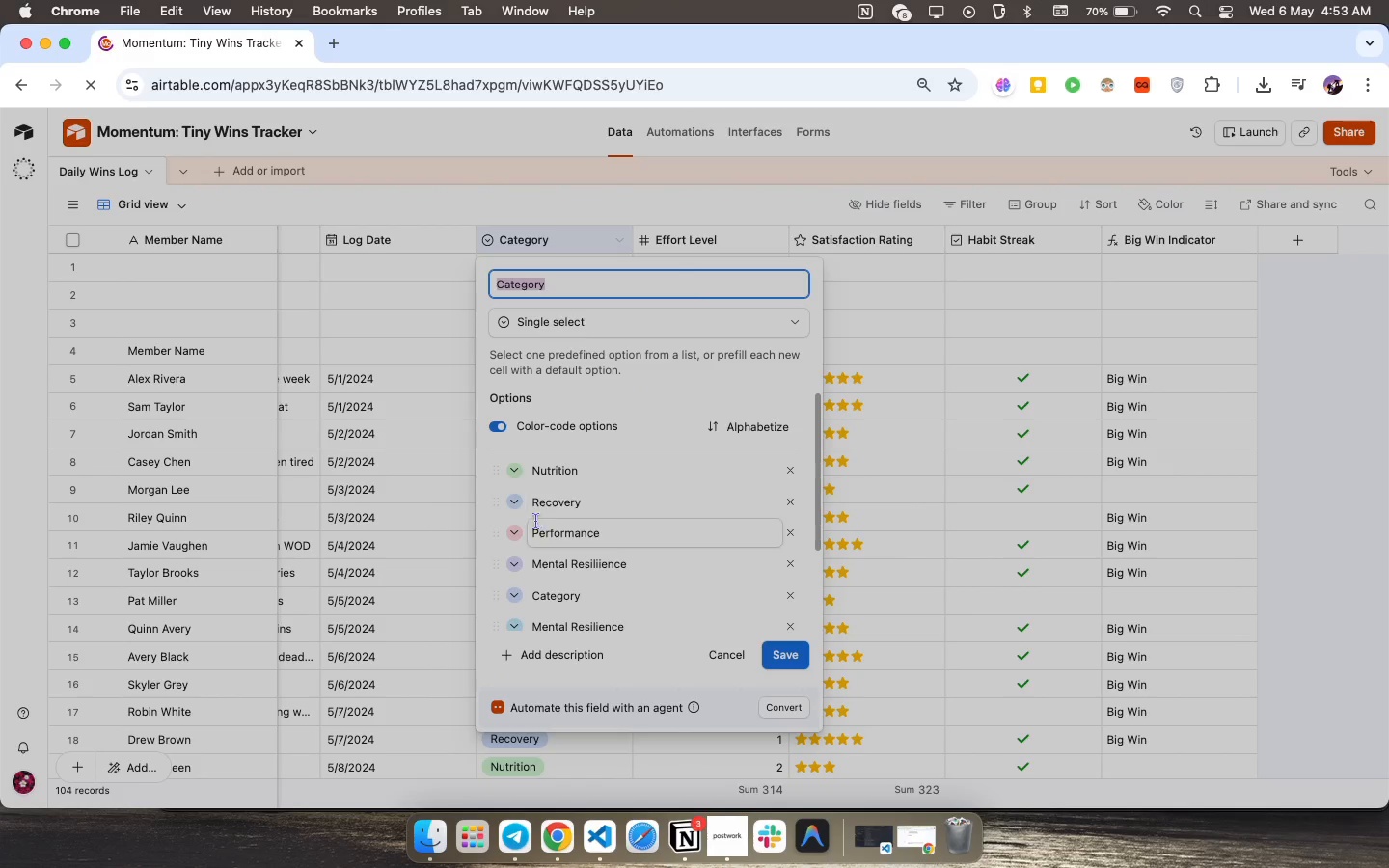 
scroll: coordinate [591, 514], scroll_direction: down, amount: 4.0
 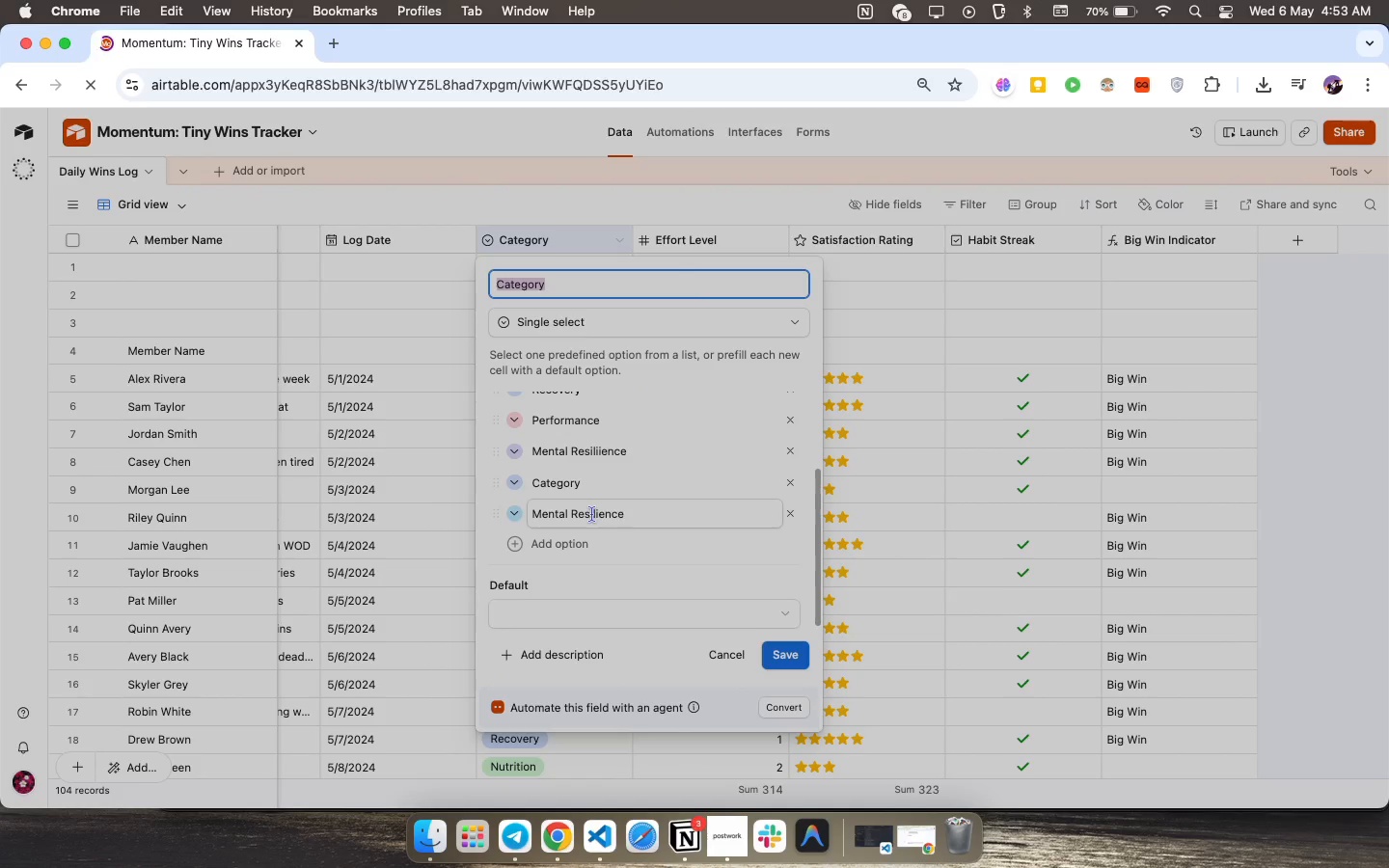 
scroll: coordinate [592, 514], scroll_direction: up, amount: 2.0
 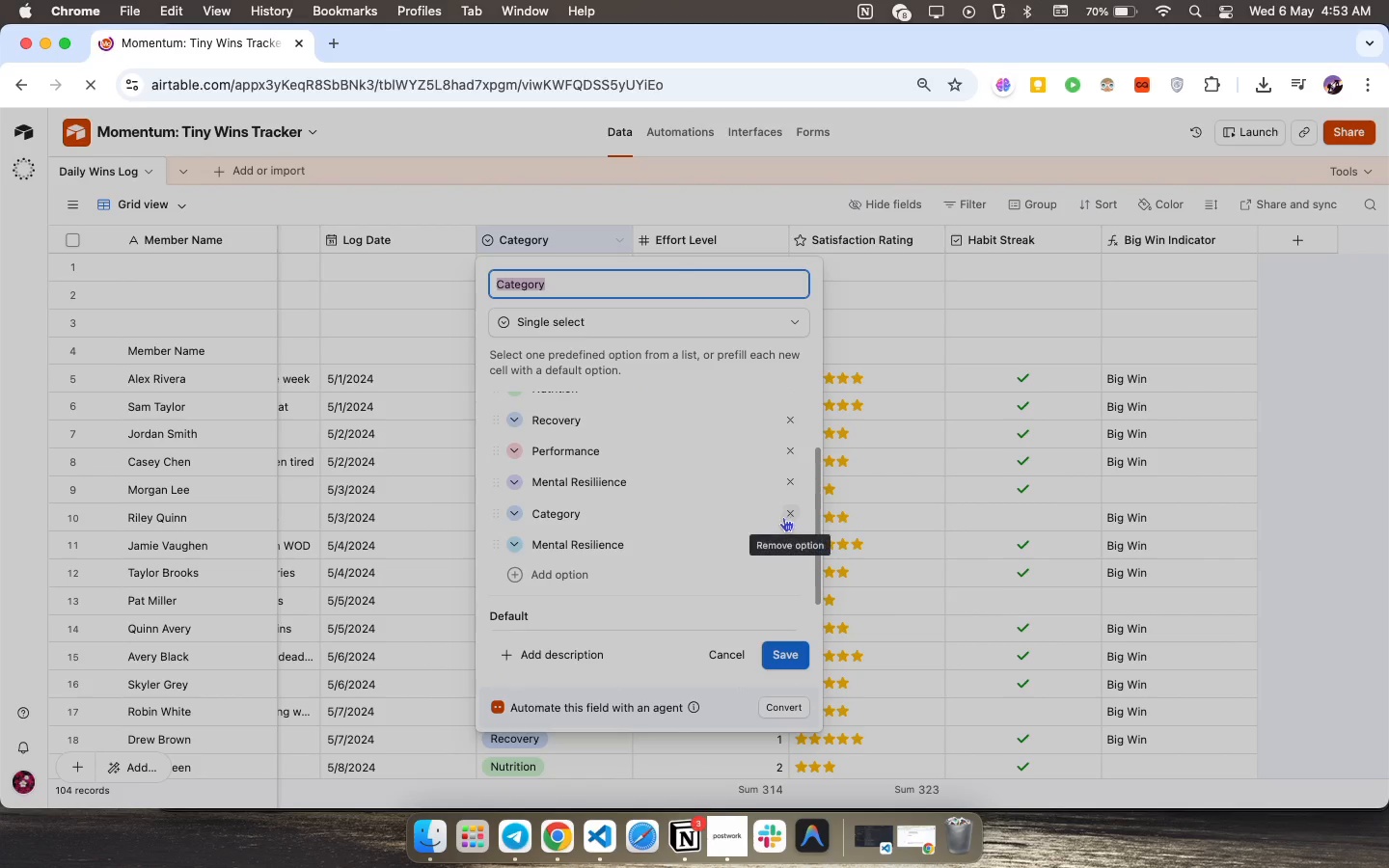 
left_click([797, 510])
 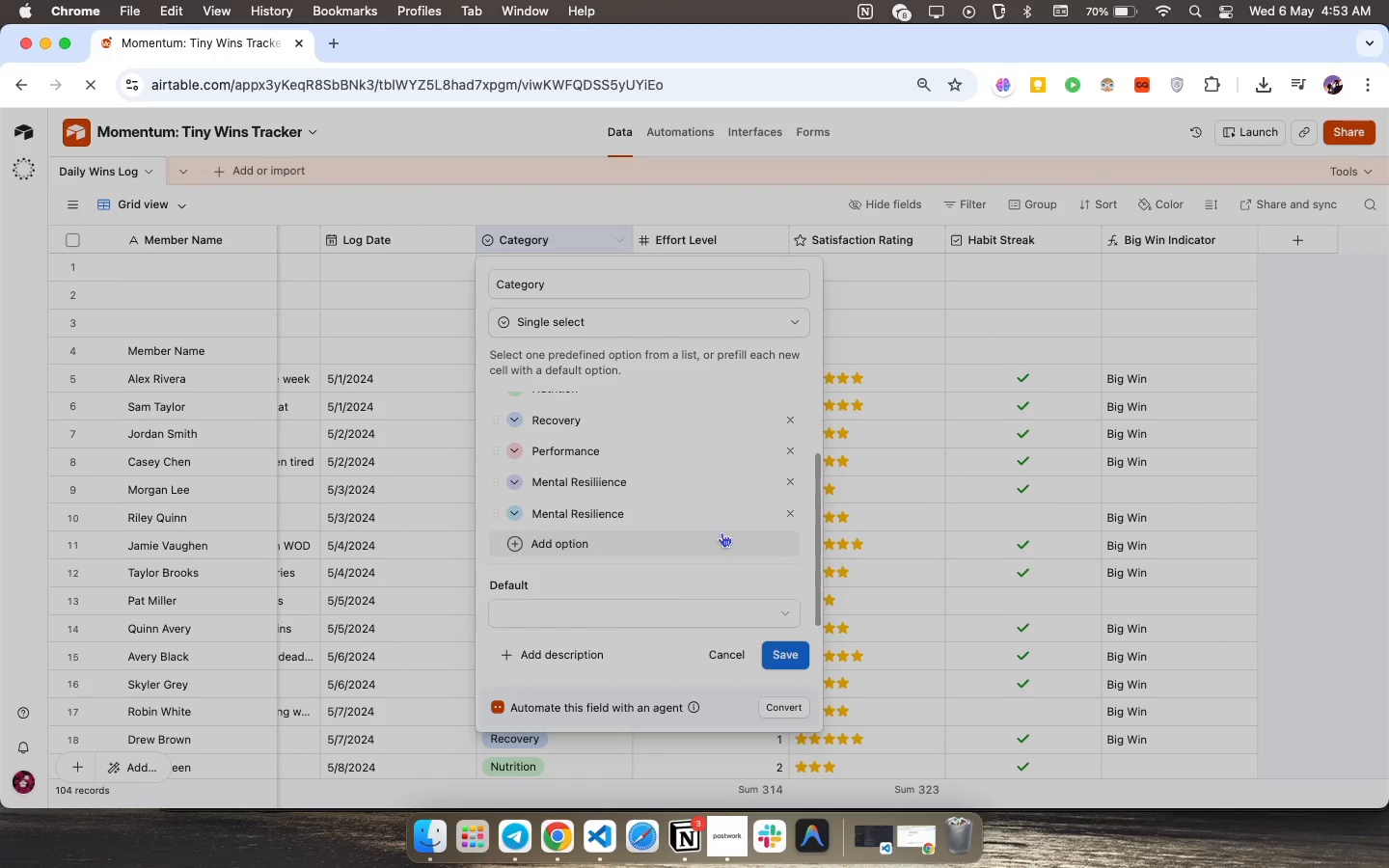 
wait(5.33)
 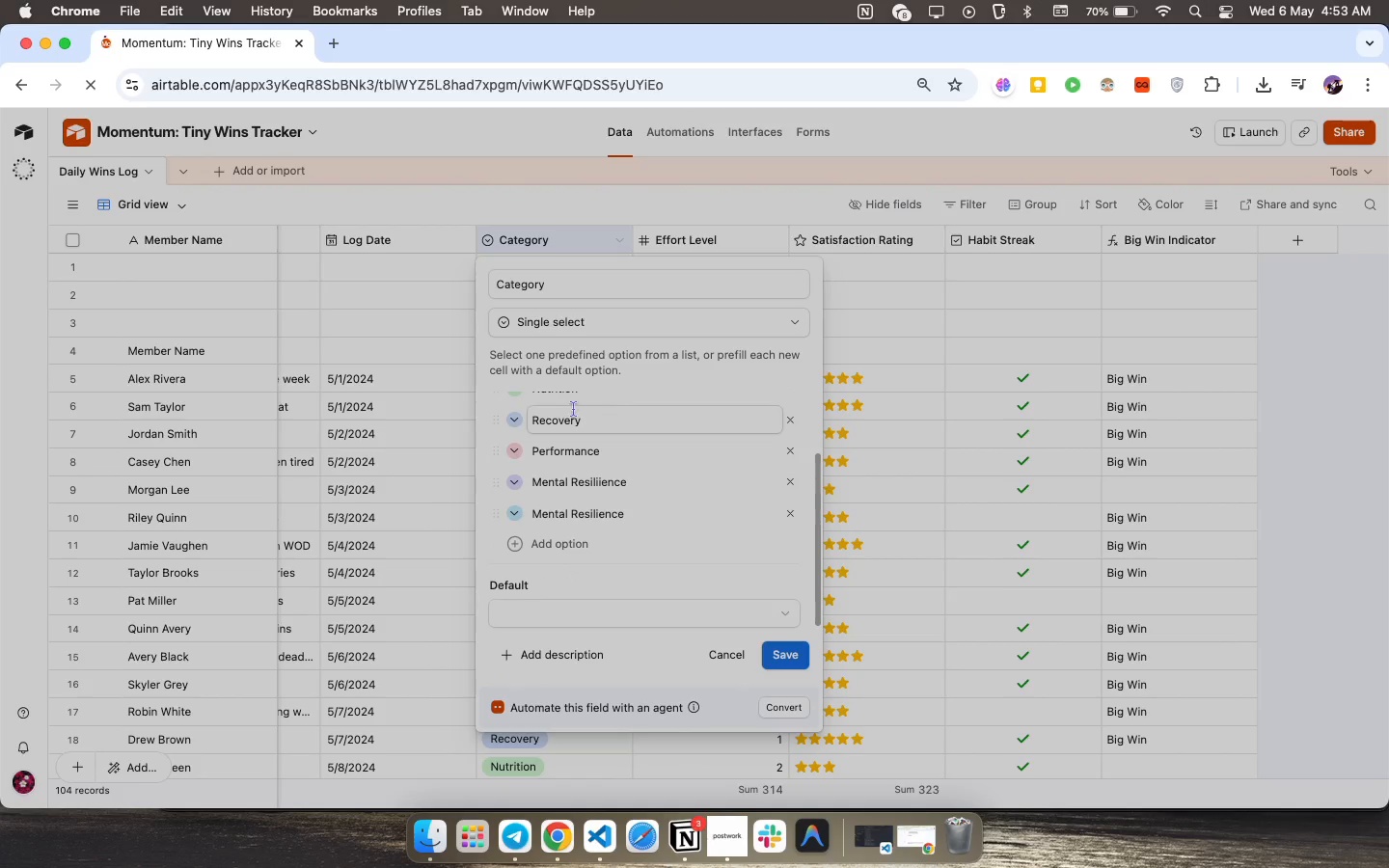 
left_click([781, 508])
 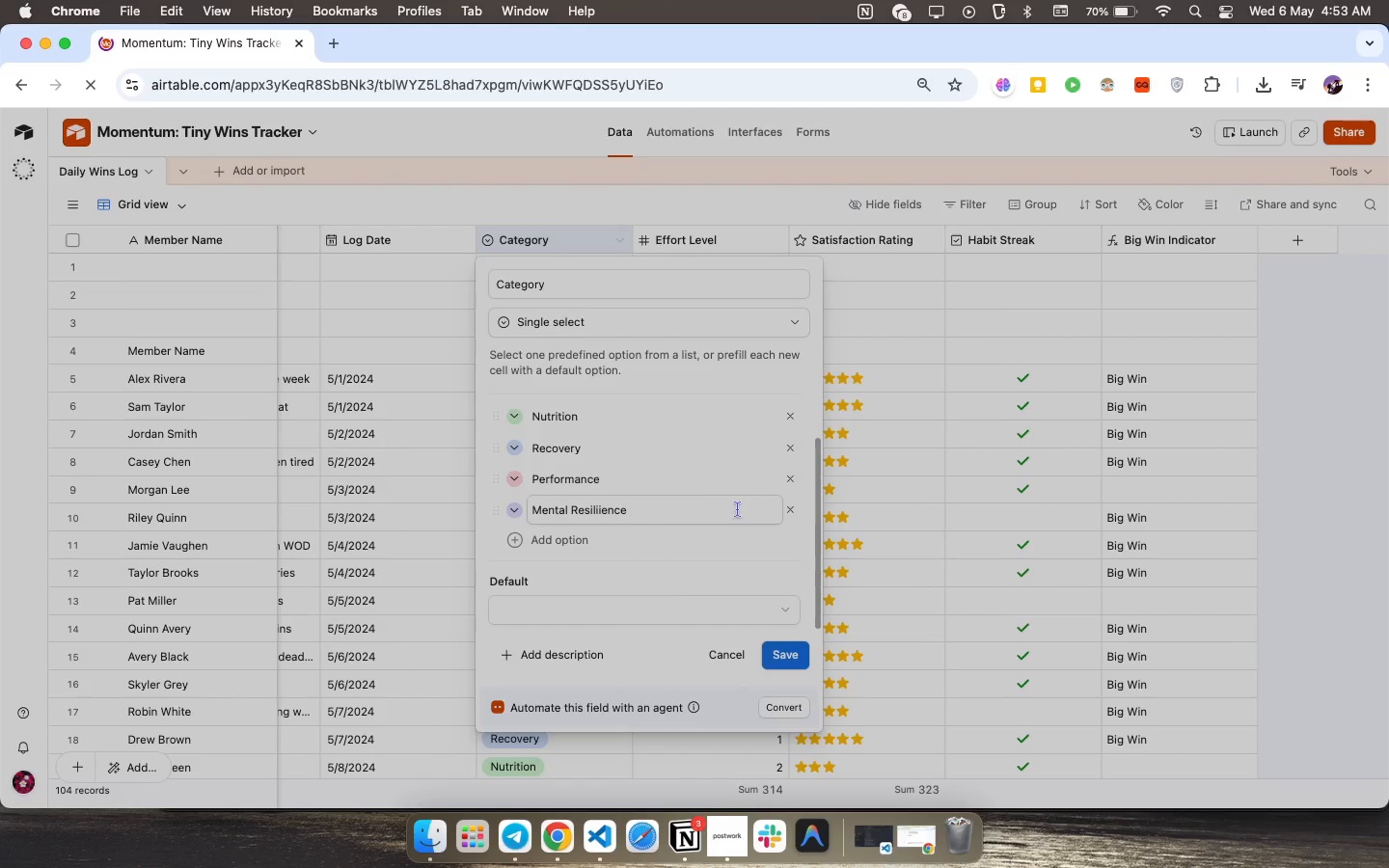 
scroll: coordinate [737, 509], scroll_direction: up, amount: 9.0
 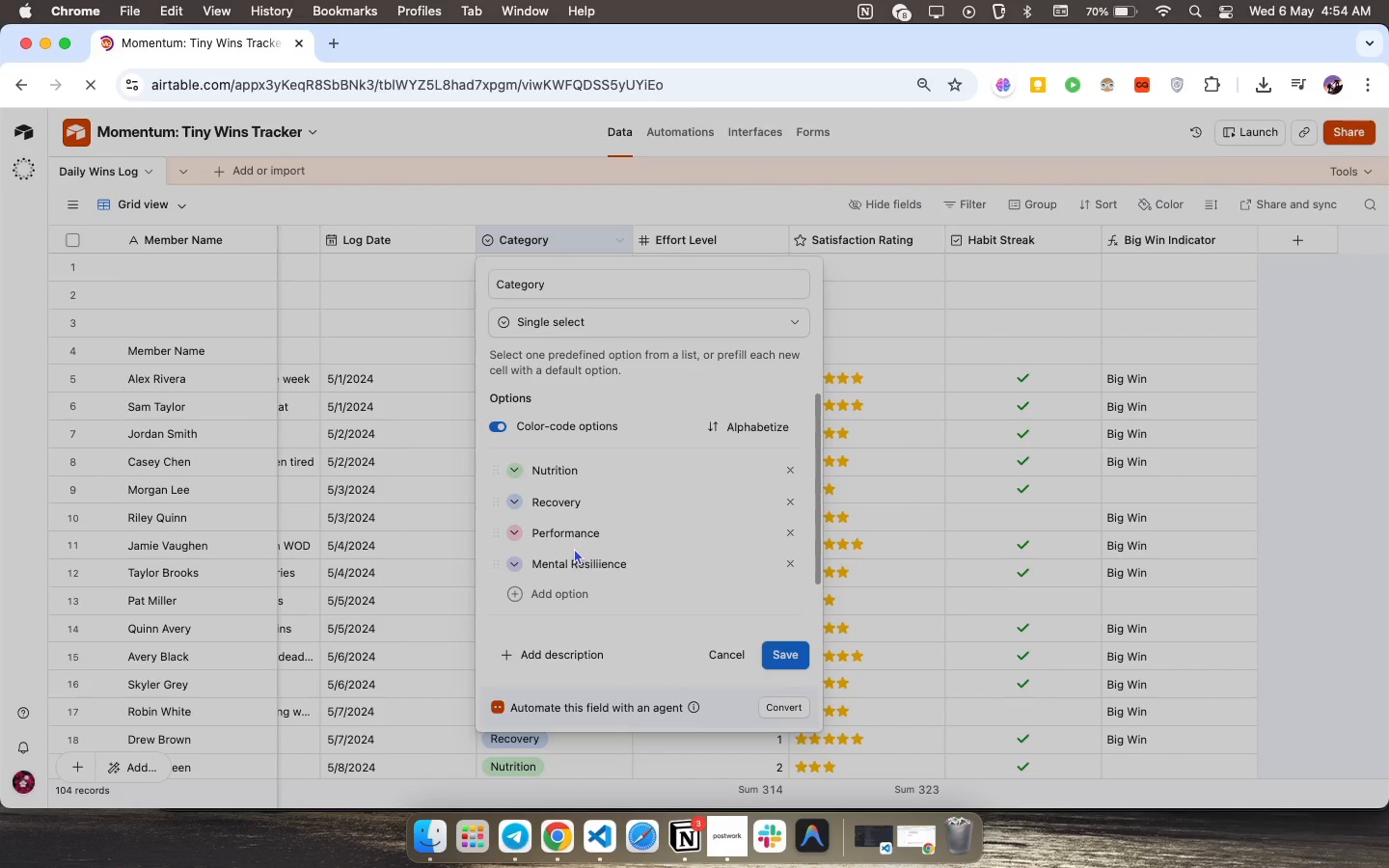 
wait(6.56)
 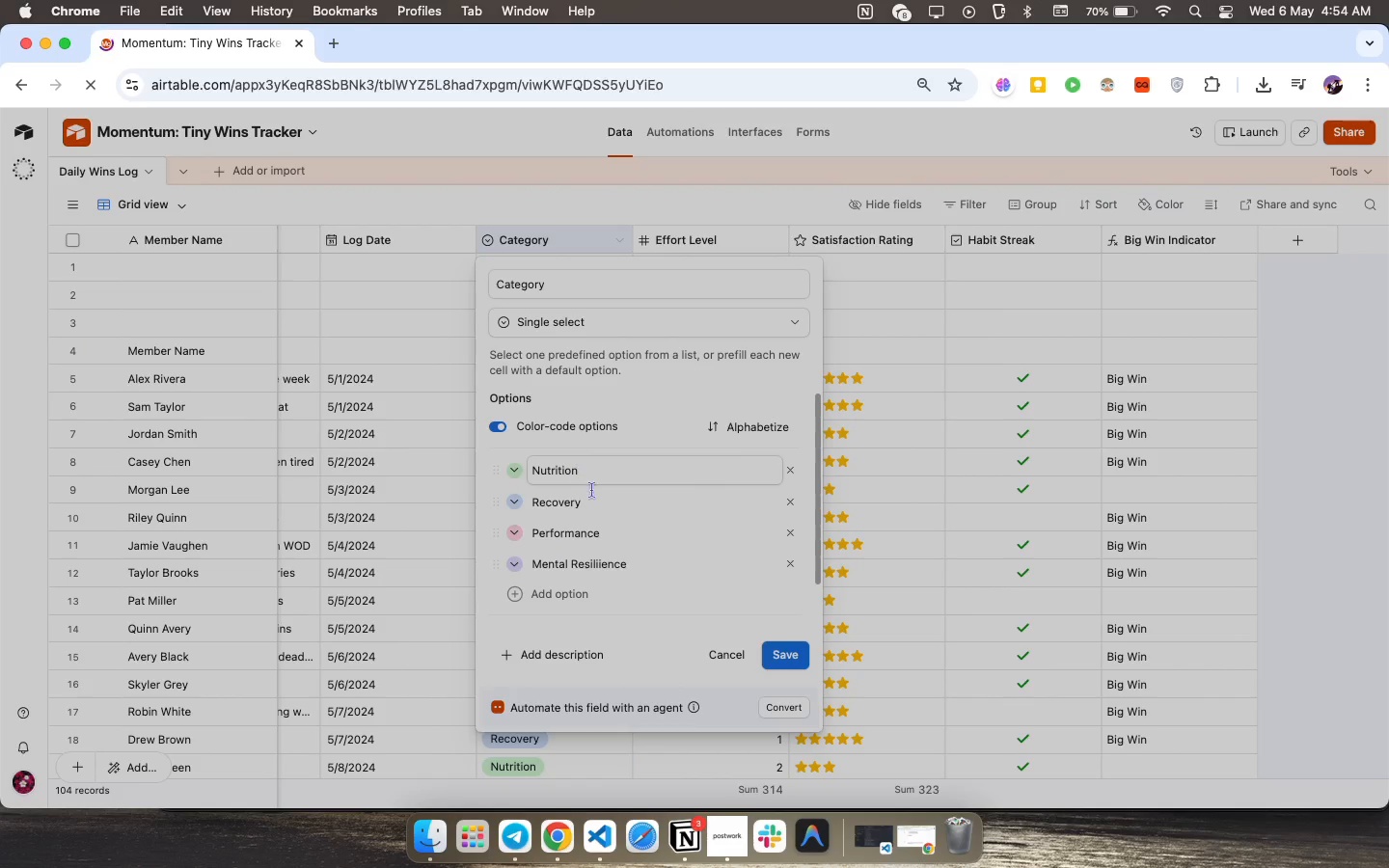 
left_click([780, 650])
 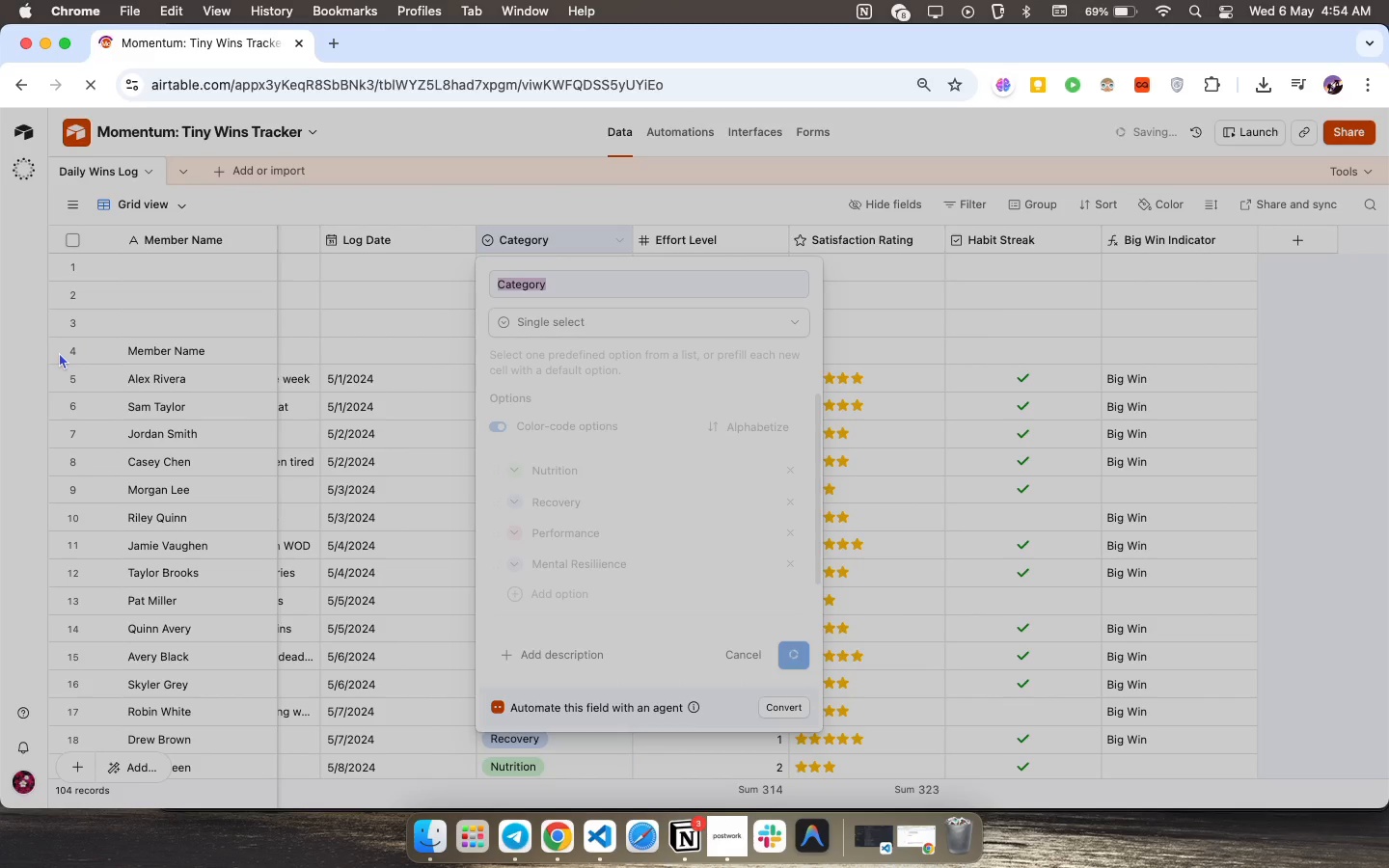 
wait(14.64)
 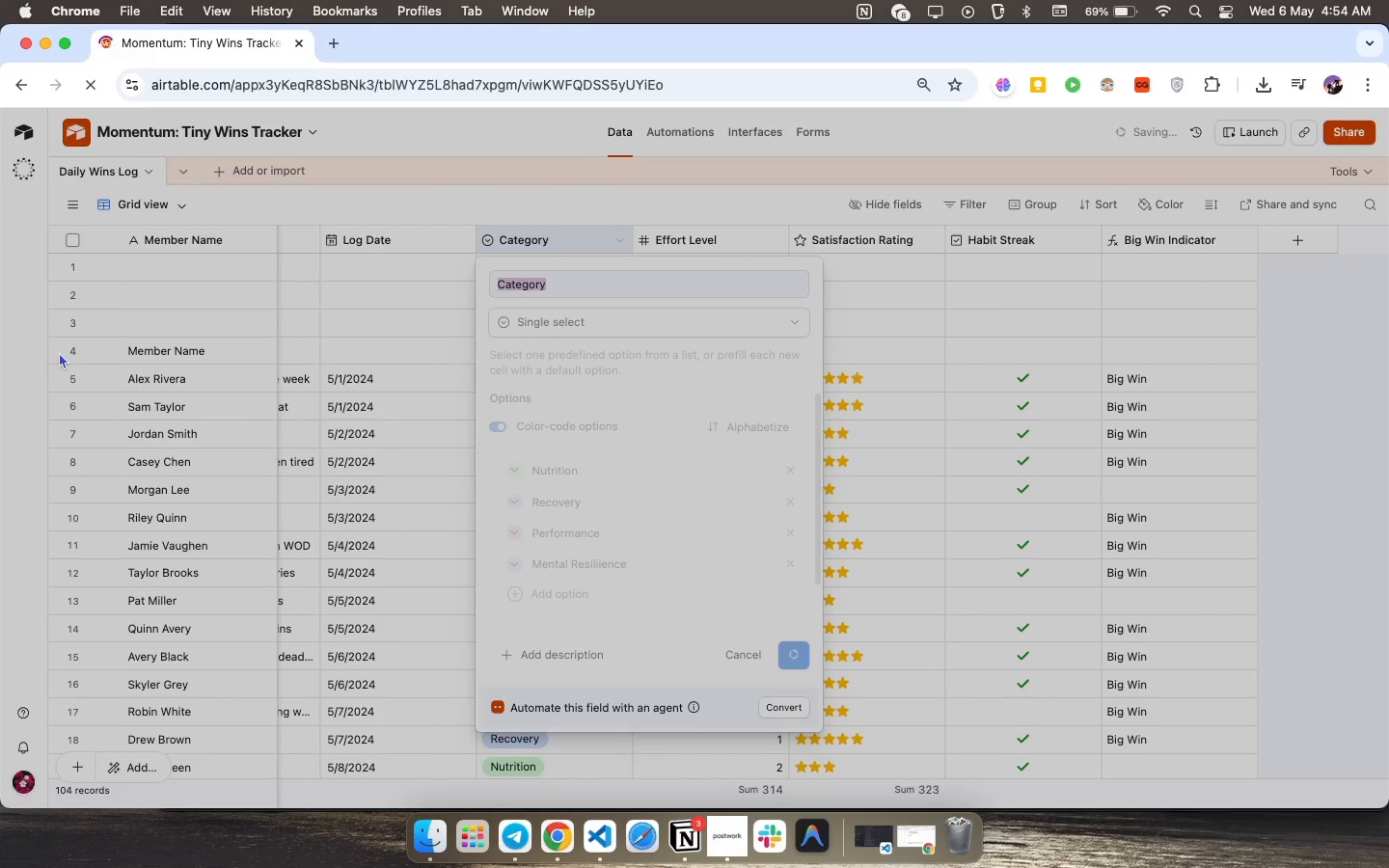 
left_click([885, 542])
 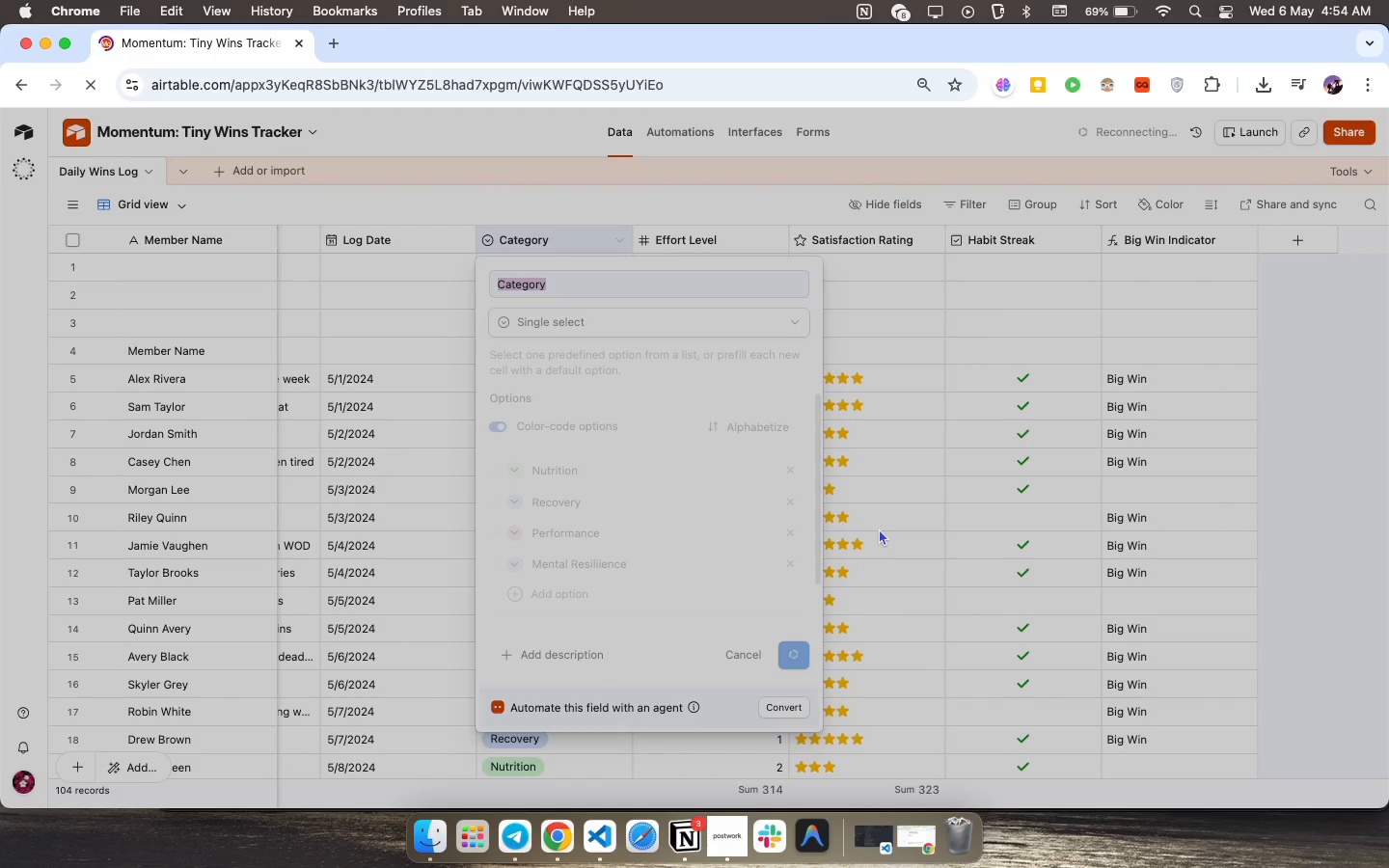 
wait(31.0)
 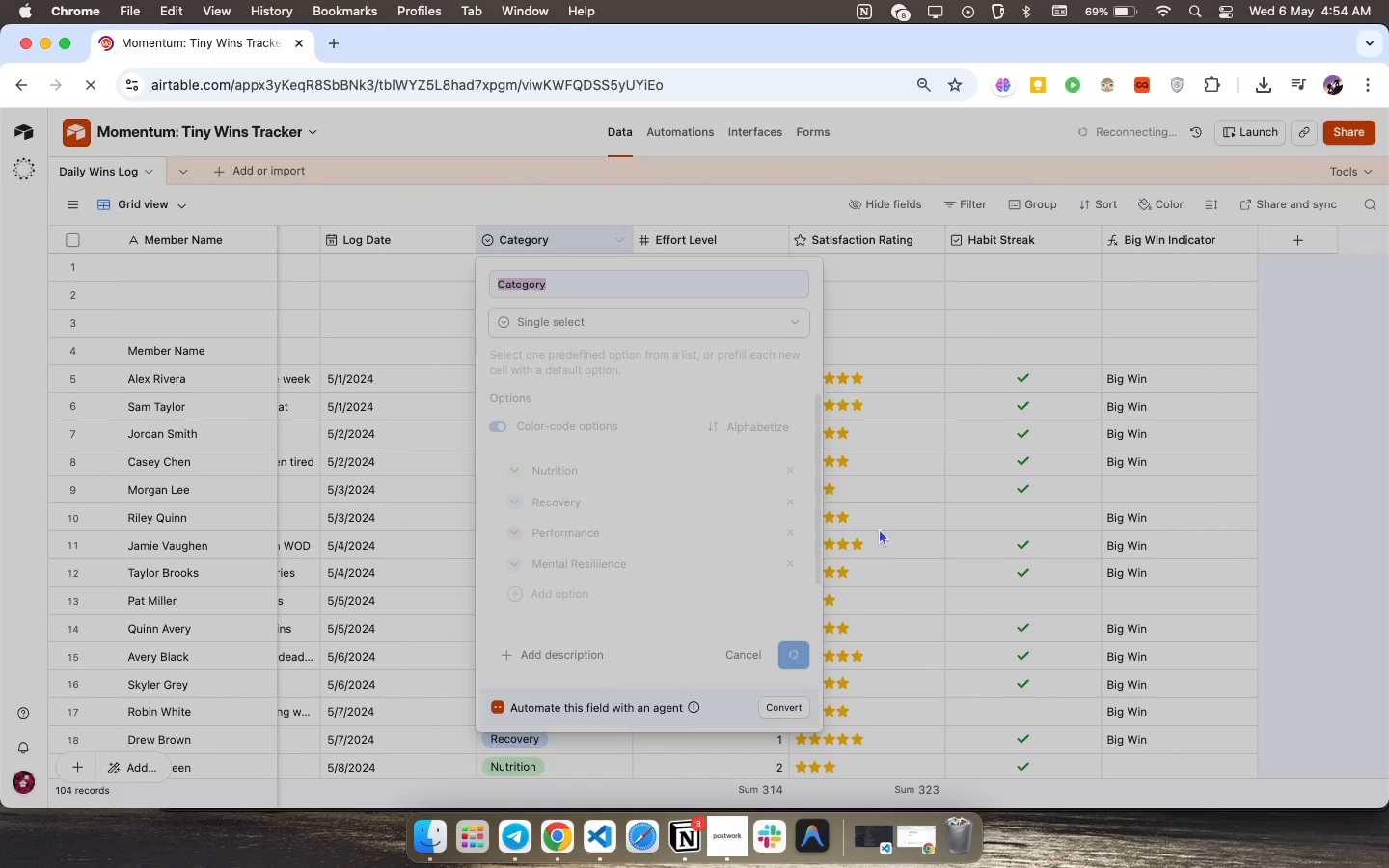 
left_click([719, 833])
 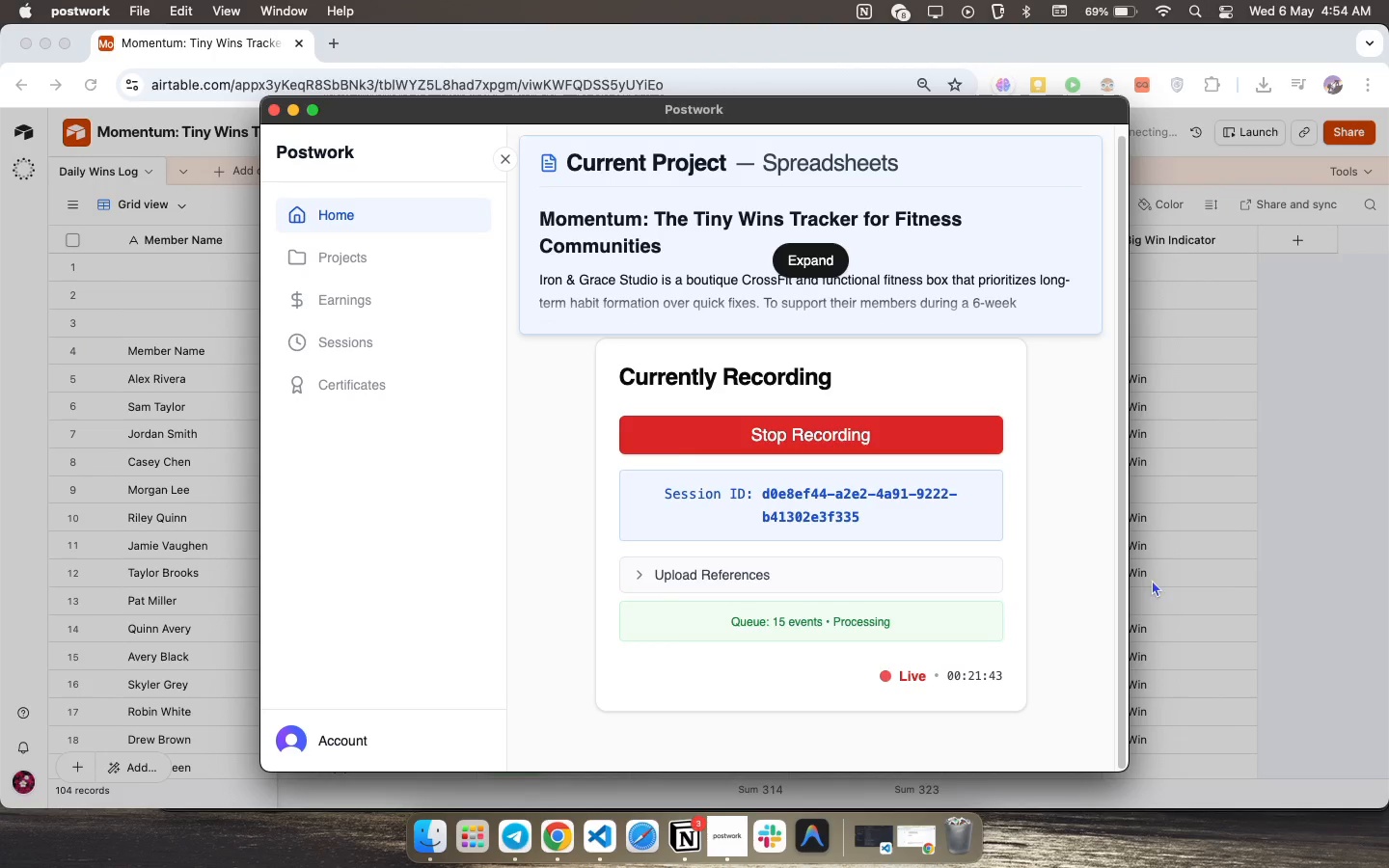 
left_click([1156, 579])
 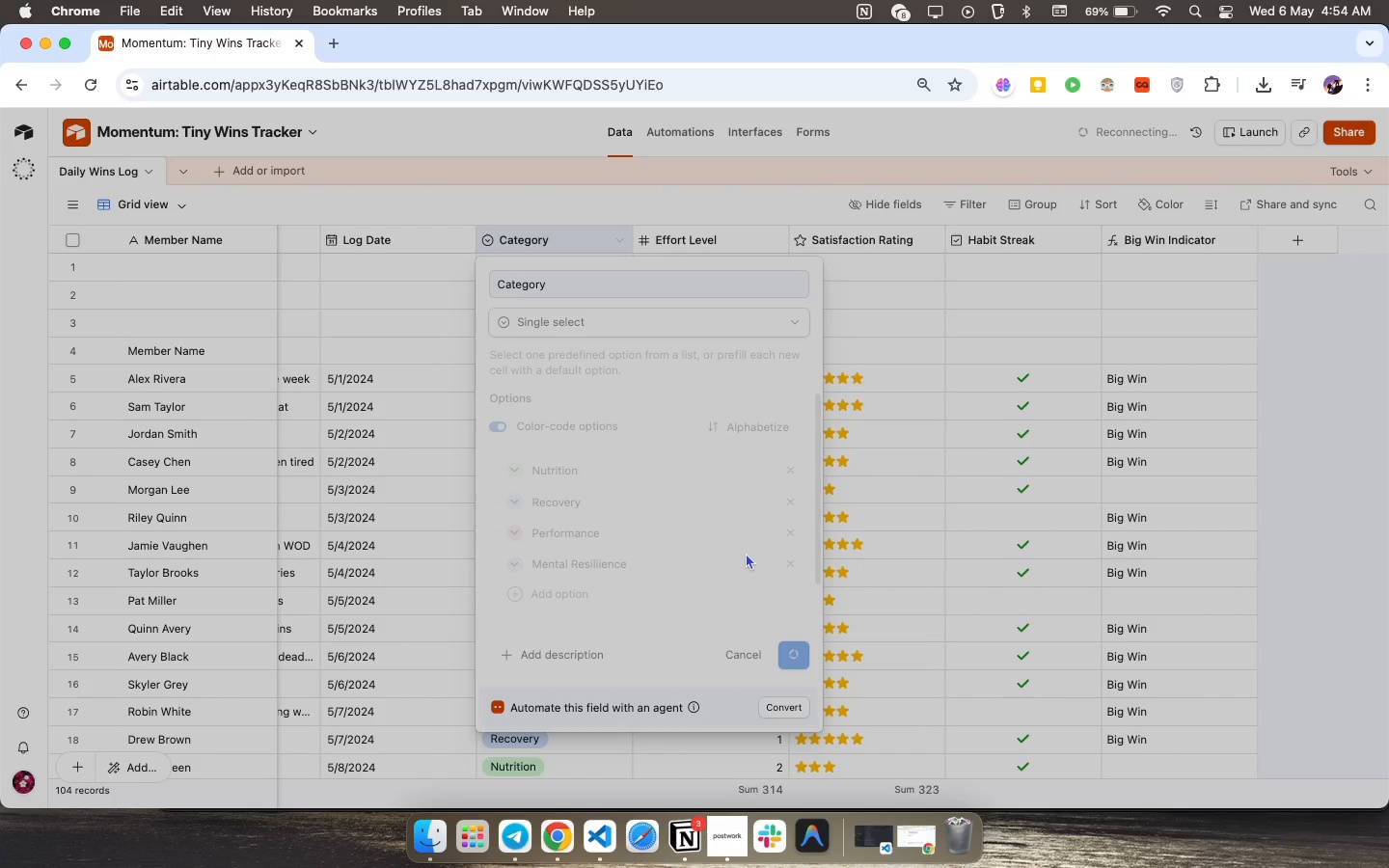 
wait(11.85)
 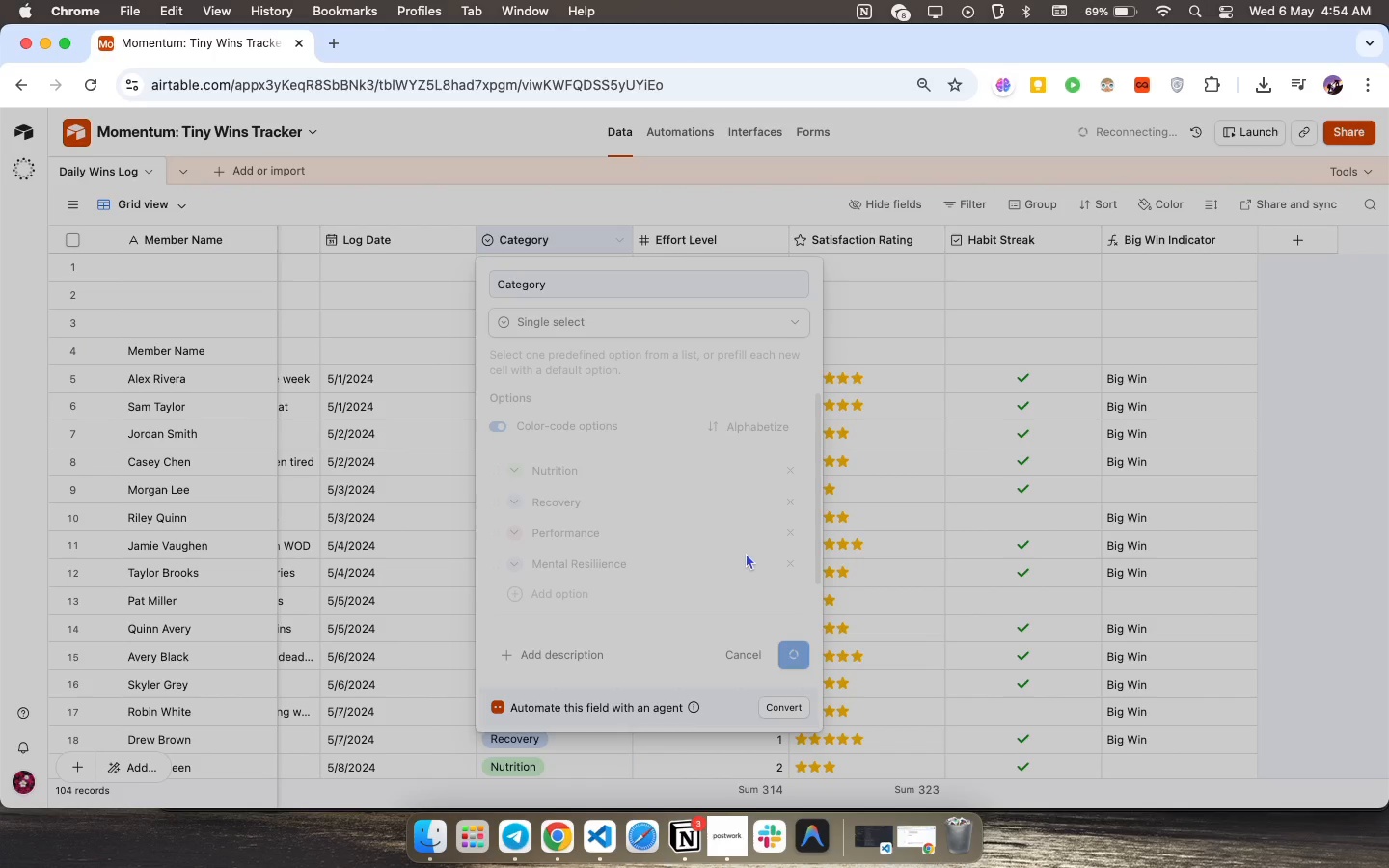 
left_click([74, 347])
 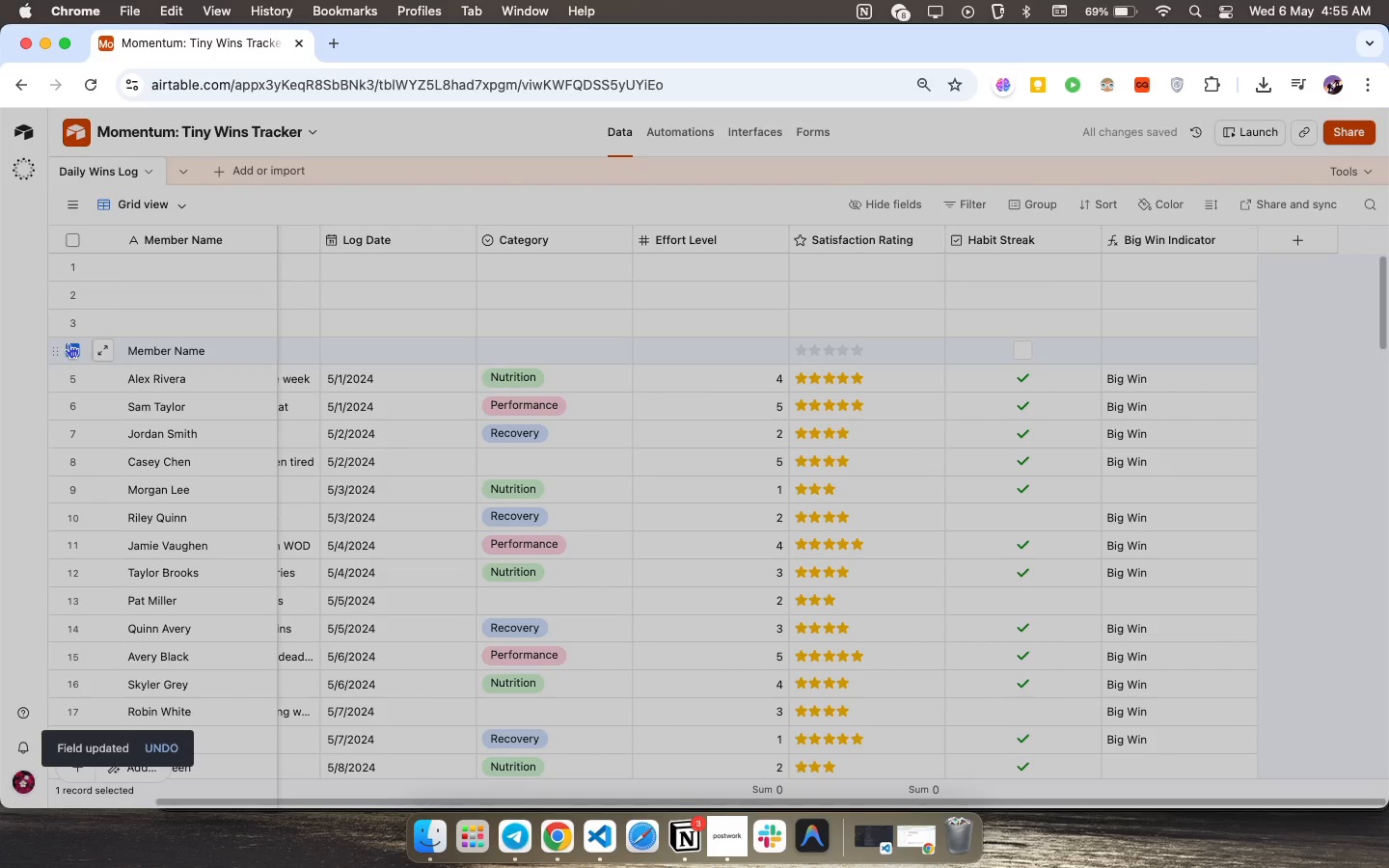 
scroll: coordinate [378, 372], scroll_direction: up, amount: 16.0
 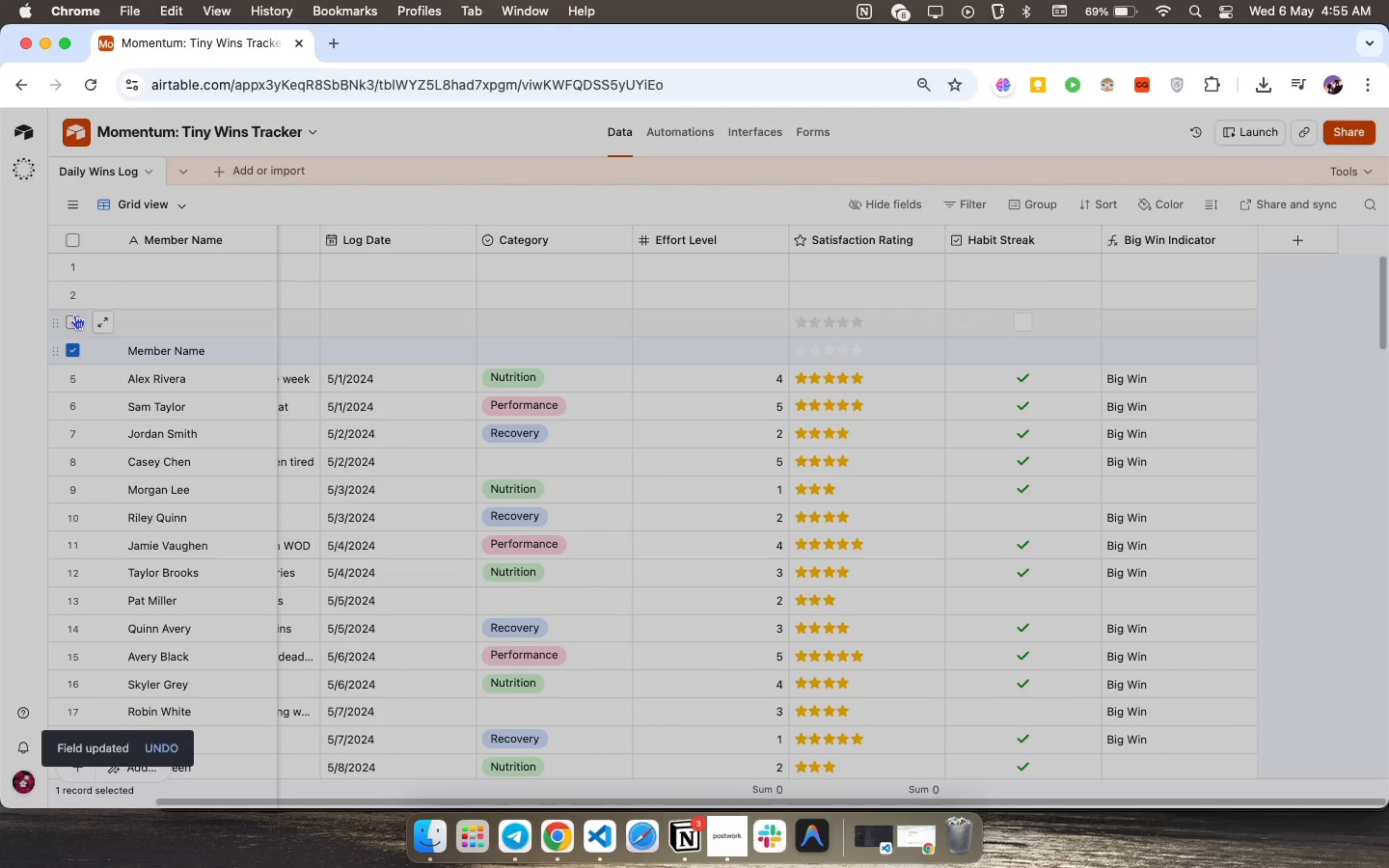 
left_click([74, 314])
 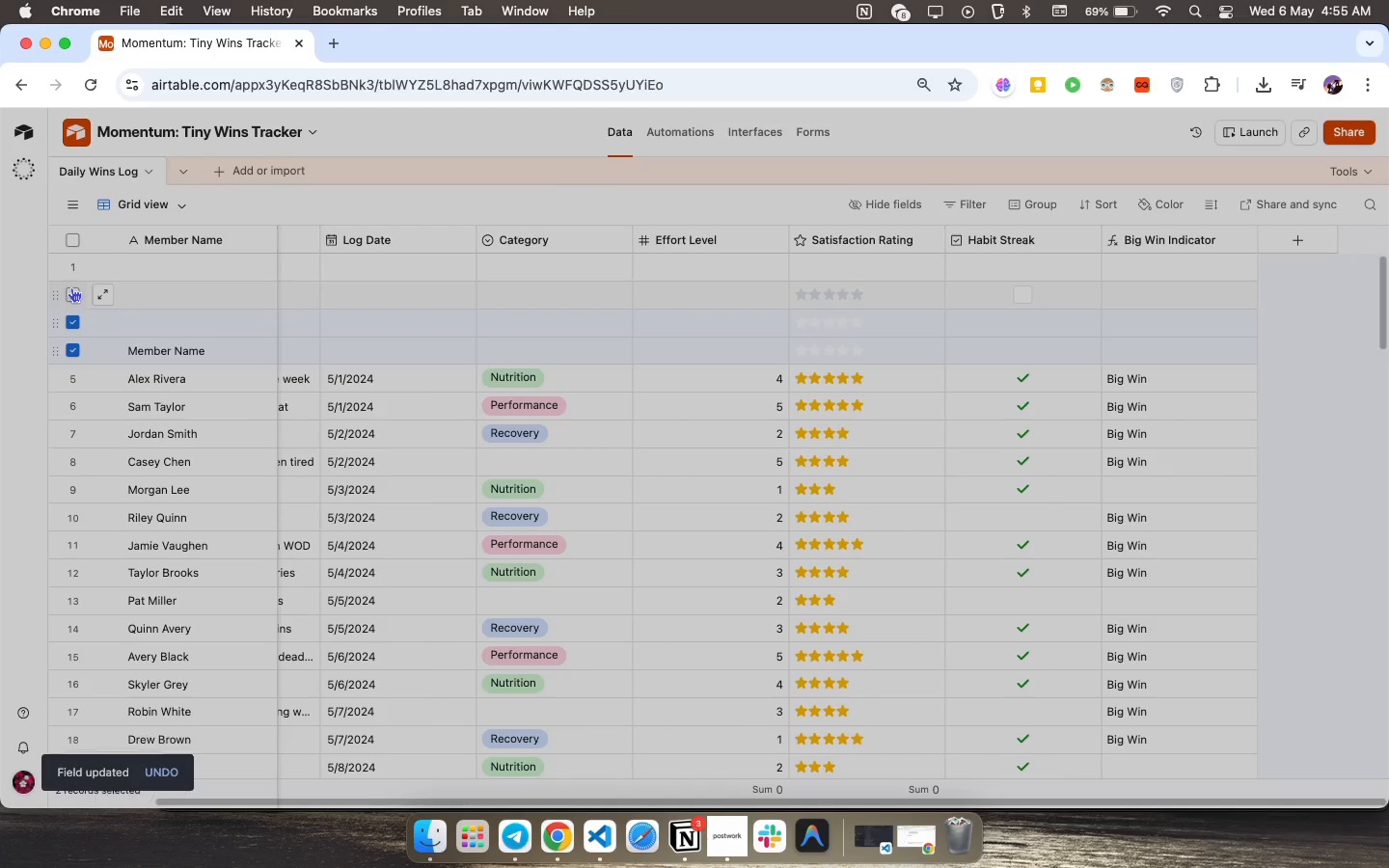 
left_click([71, 287])
 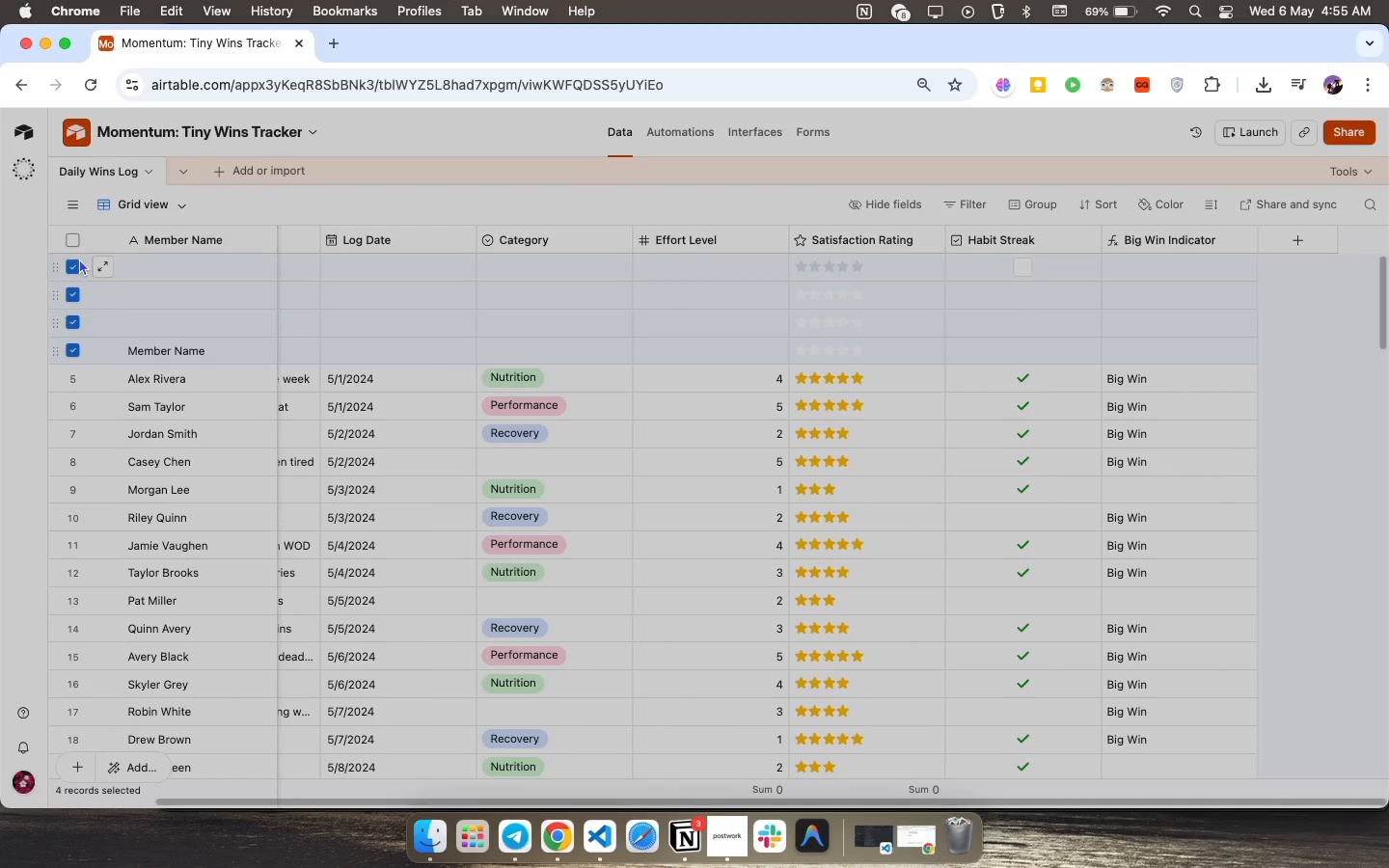 
left_click([79, 258])
 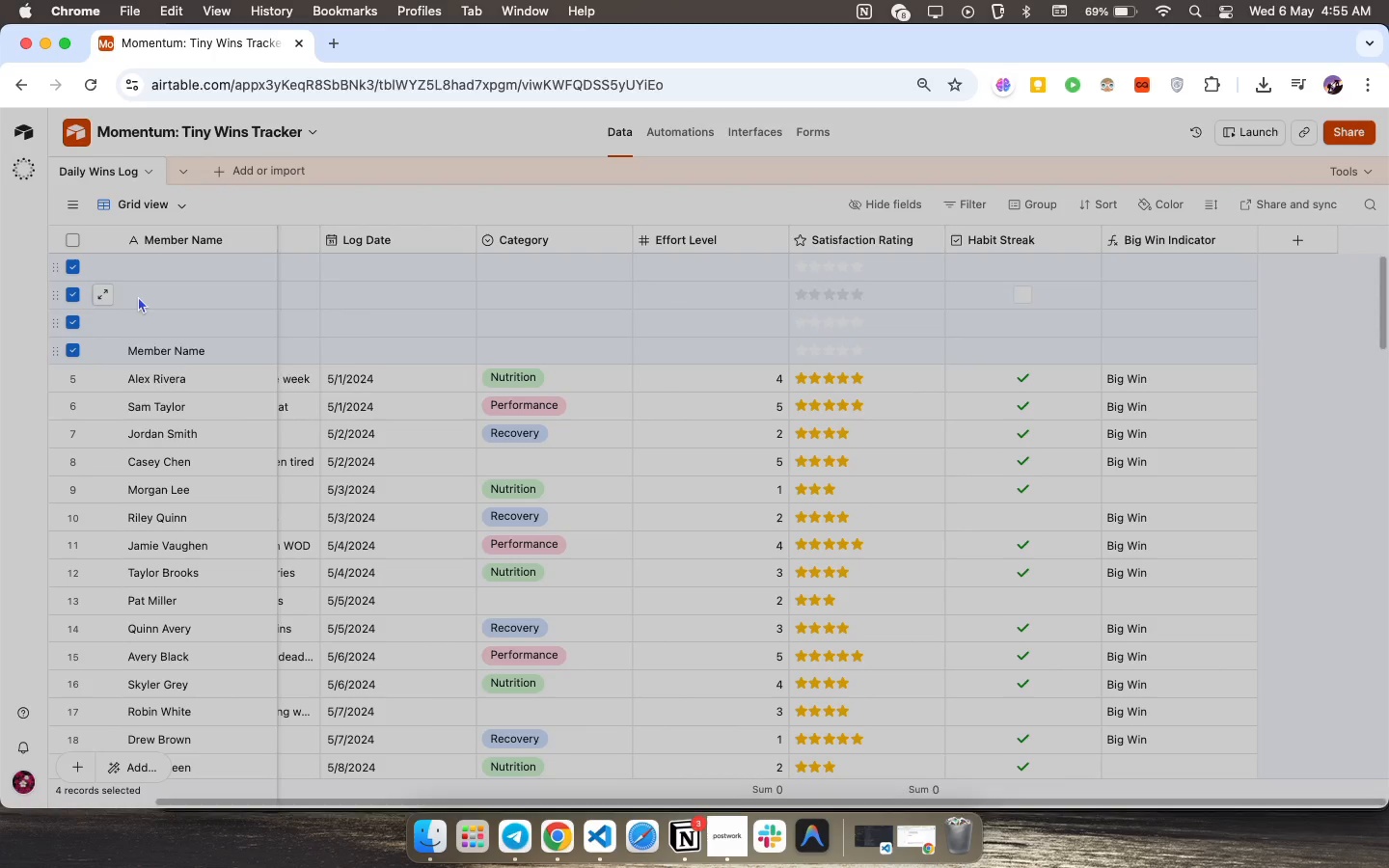 
right_click([138, 296])
 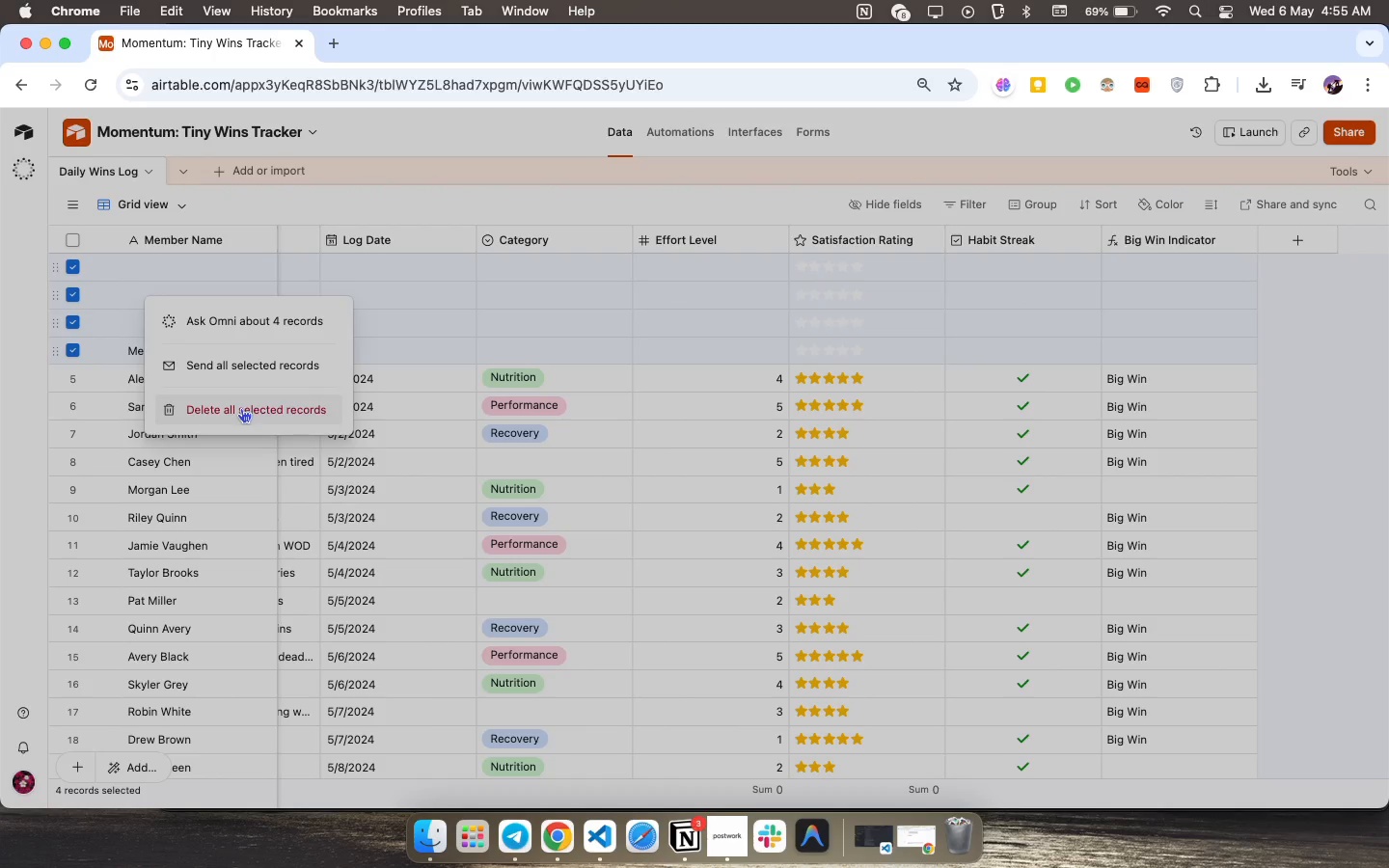 
left_click([241, 408])
 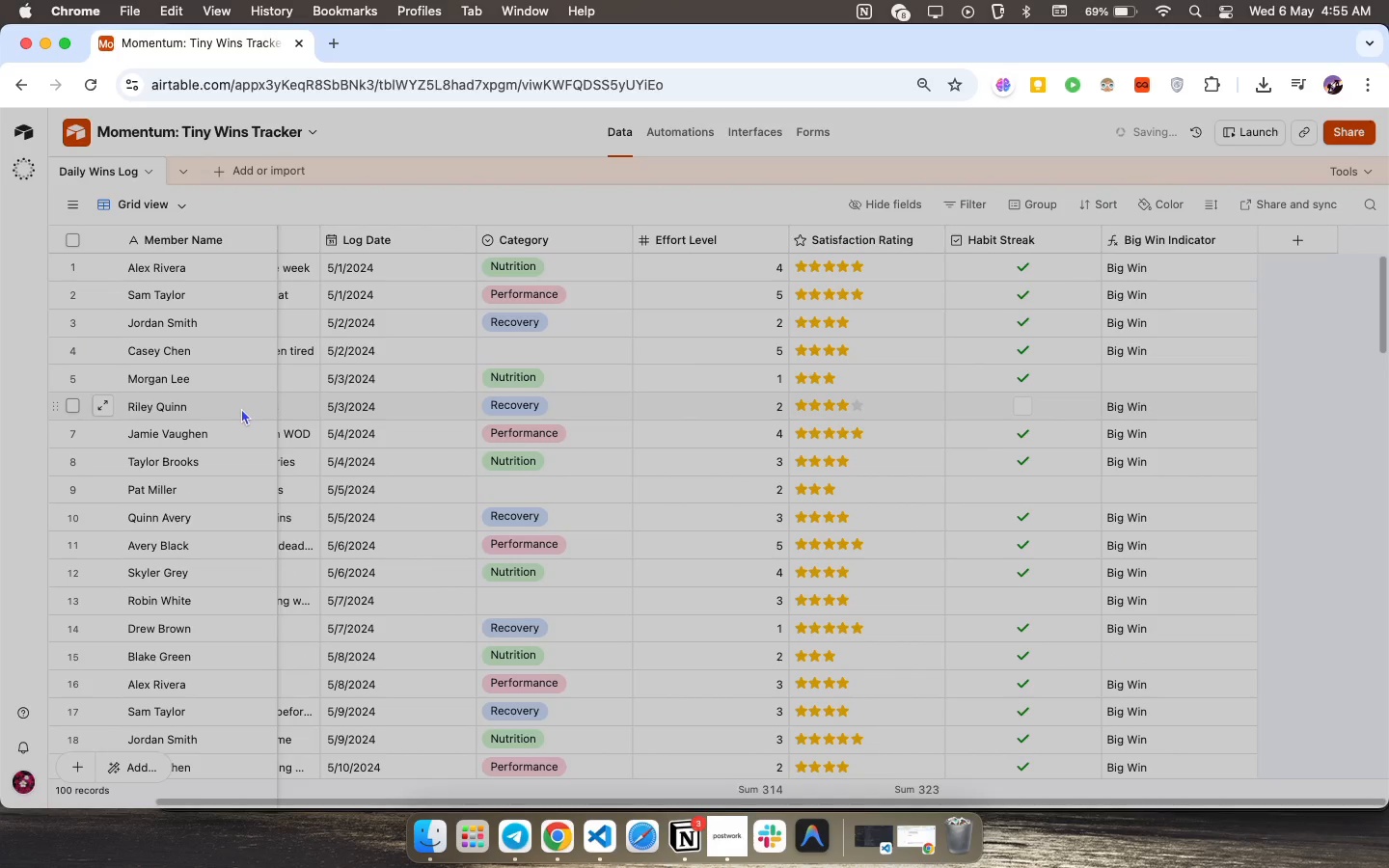 
scroll: coordinate [548, 412], scroll_direction: up, amount: 113.0
 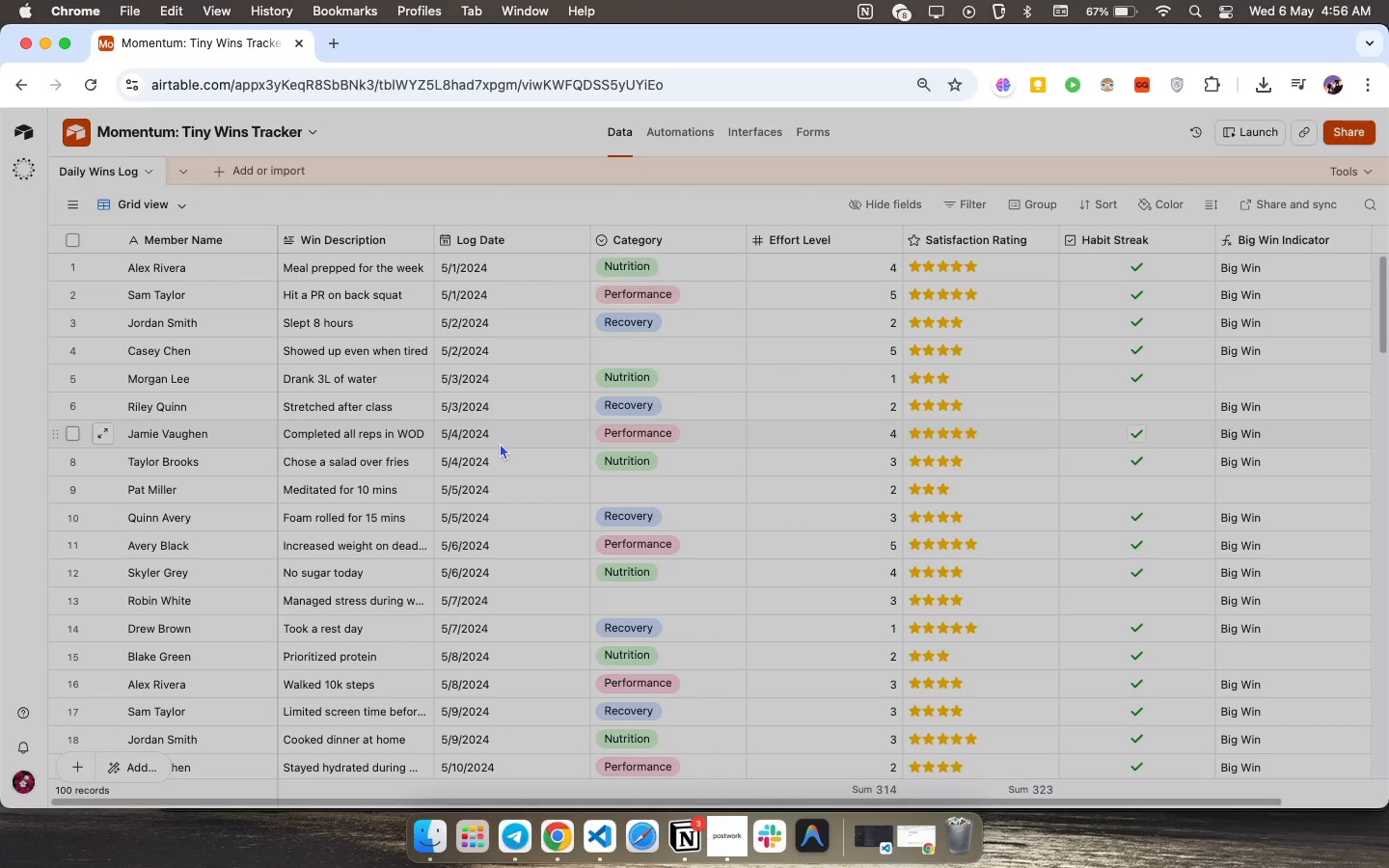 
wait(62.94)
 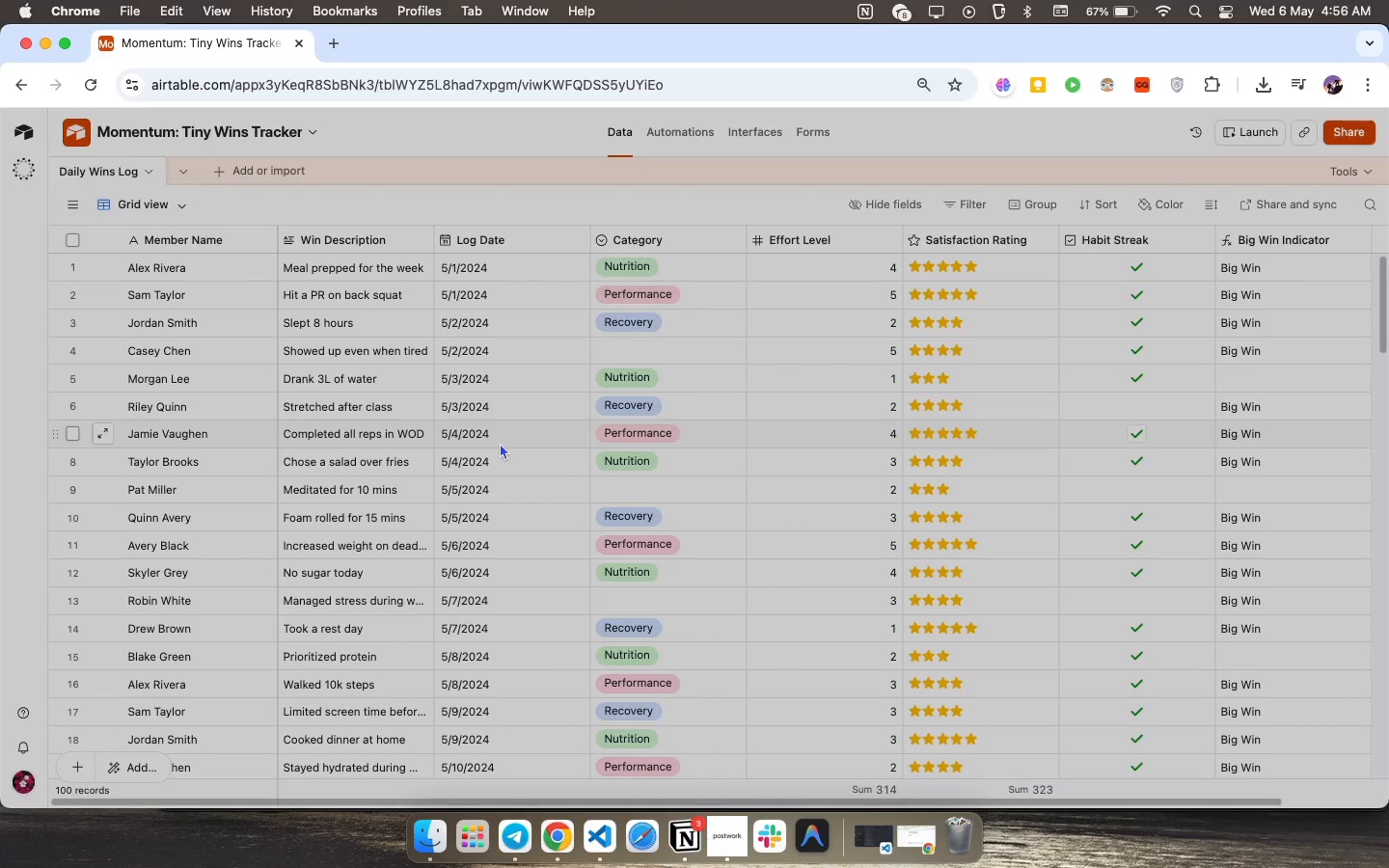 
left_click([67, 200])
 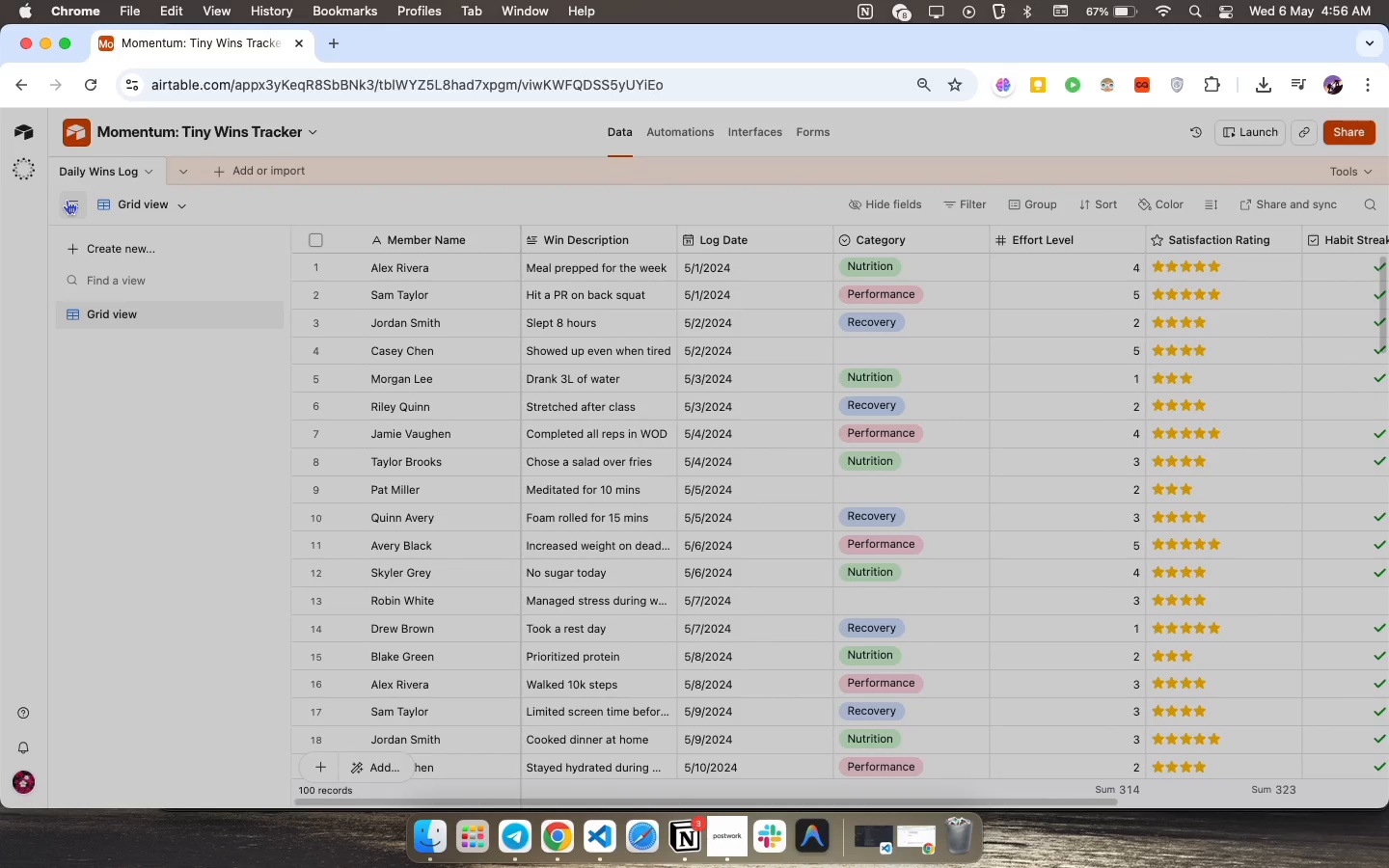 
wait(9.57)
 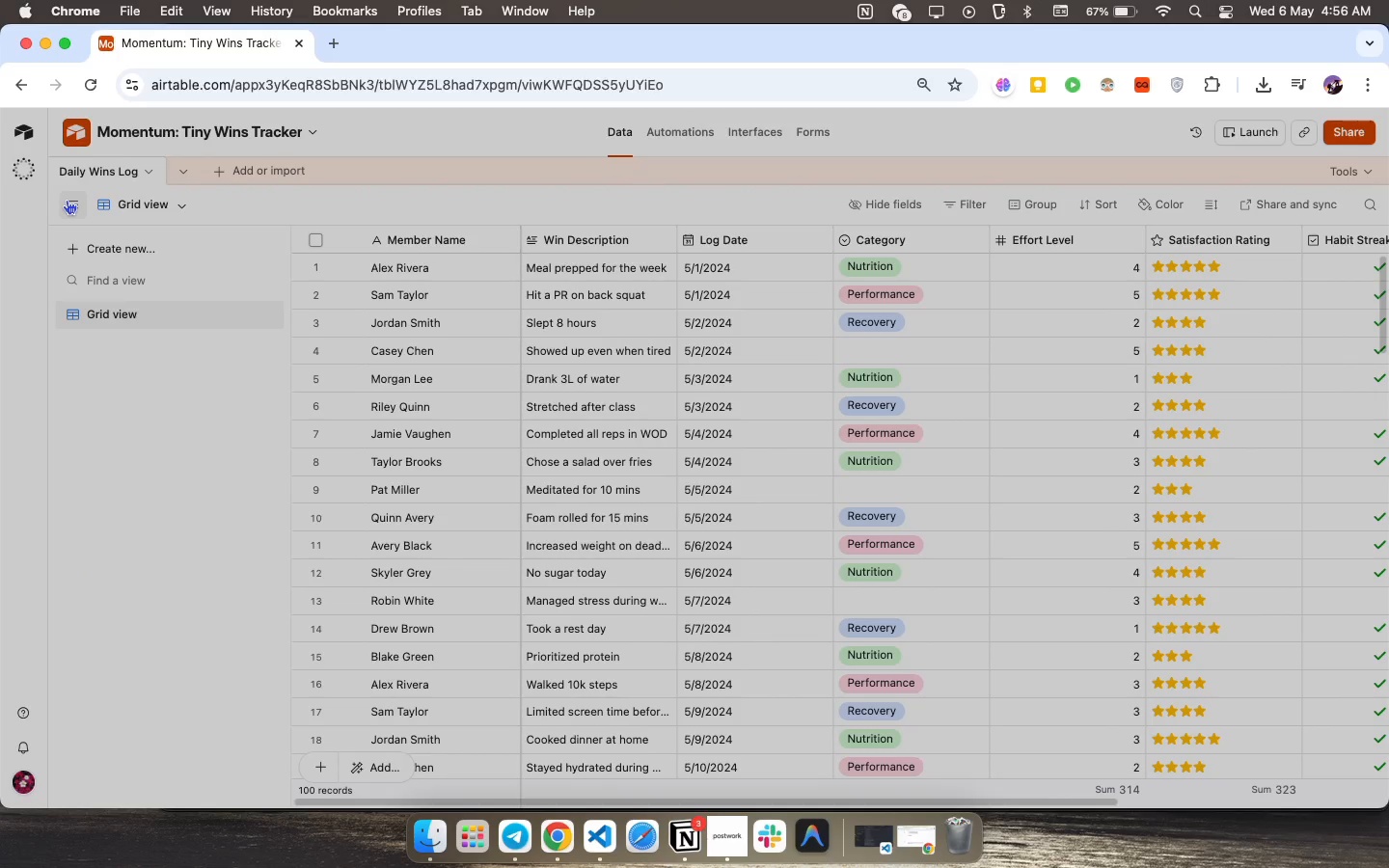 
double_click([117, 311])
 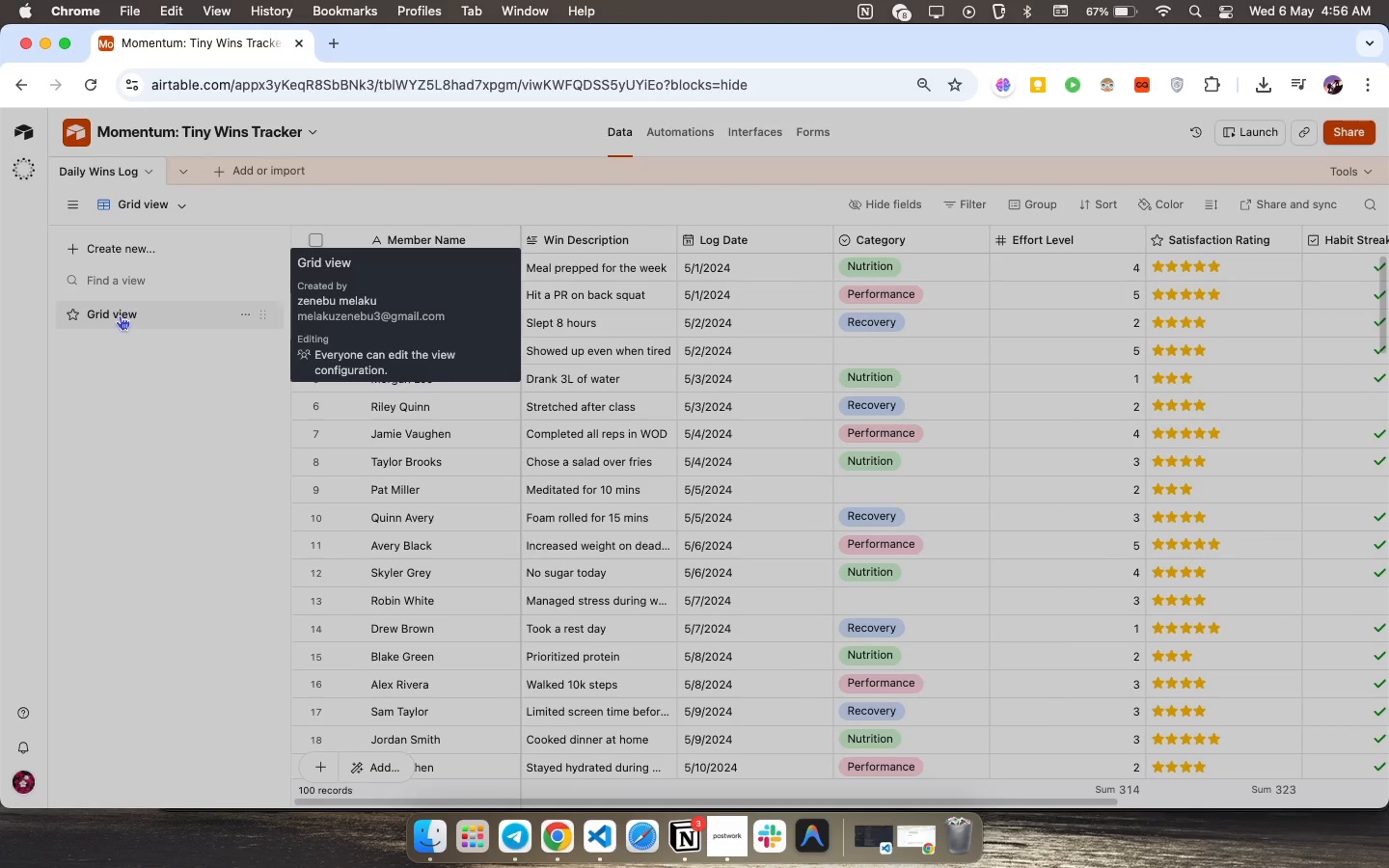 
double_click([120, 315])
 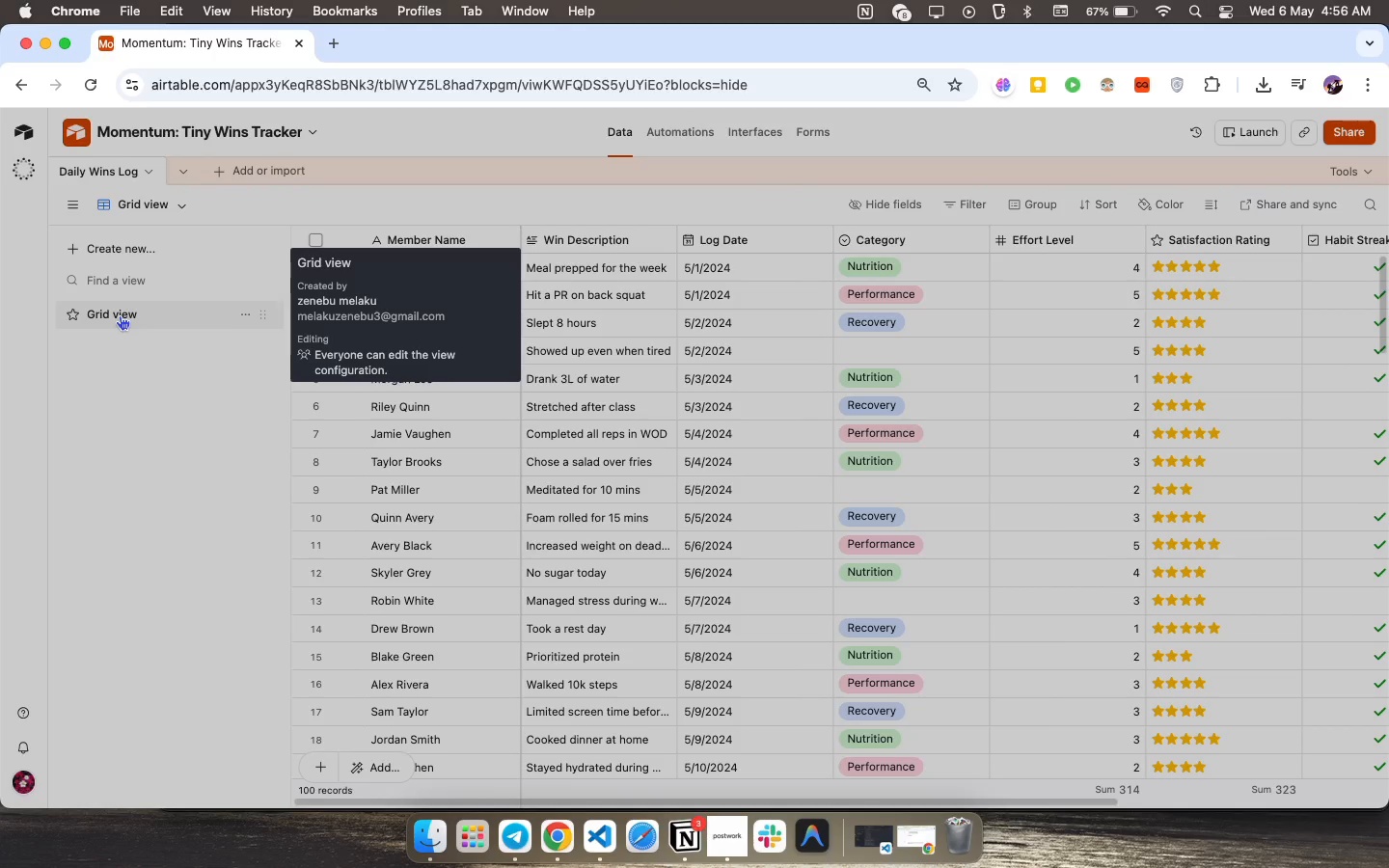 
double_click([120, 315])
 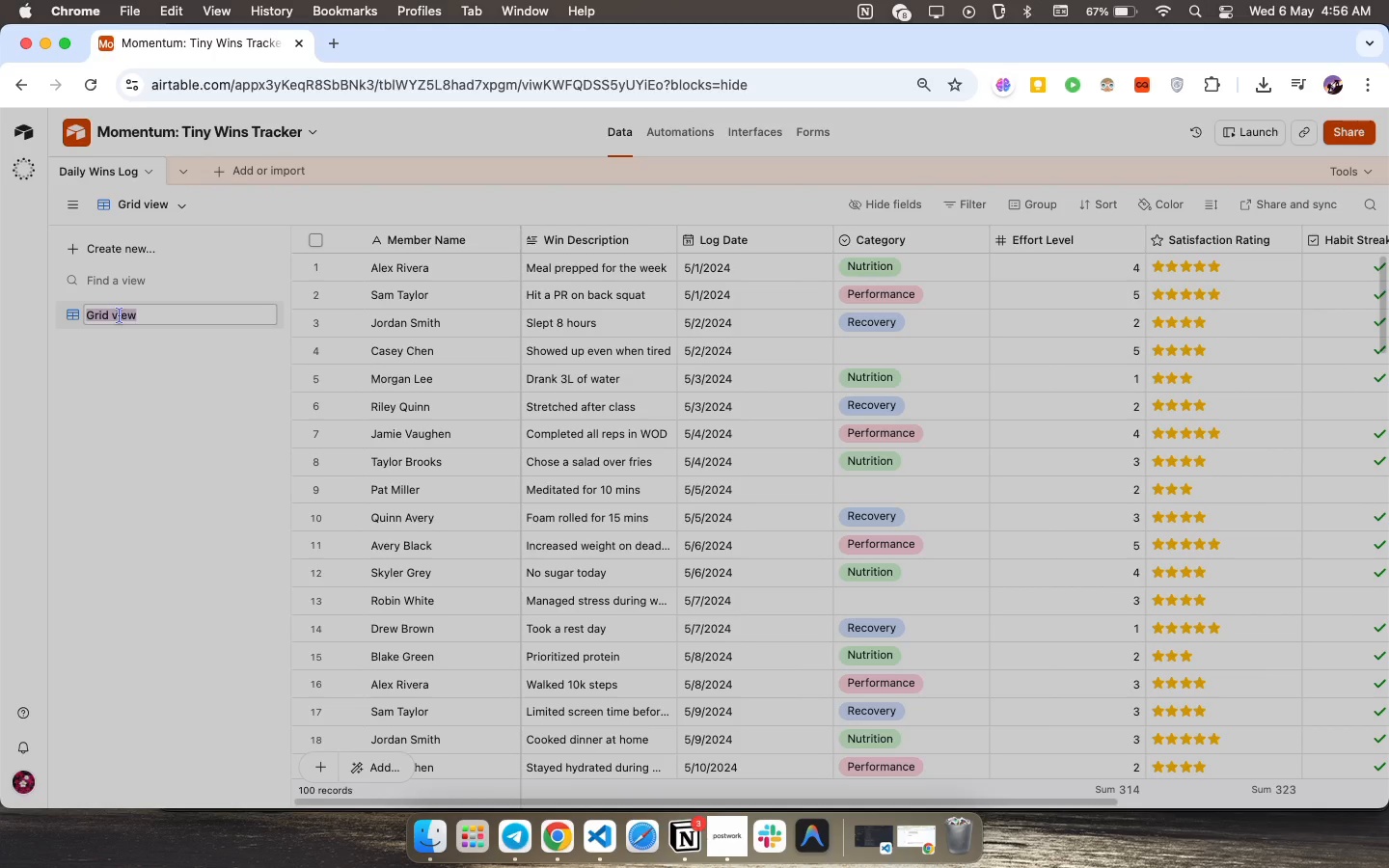 
triple_click([120, 315])
 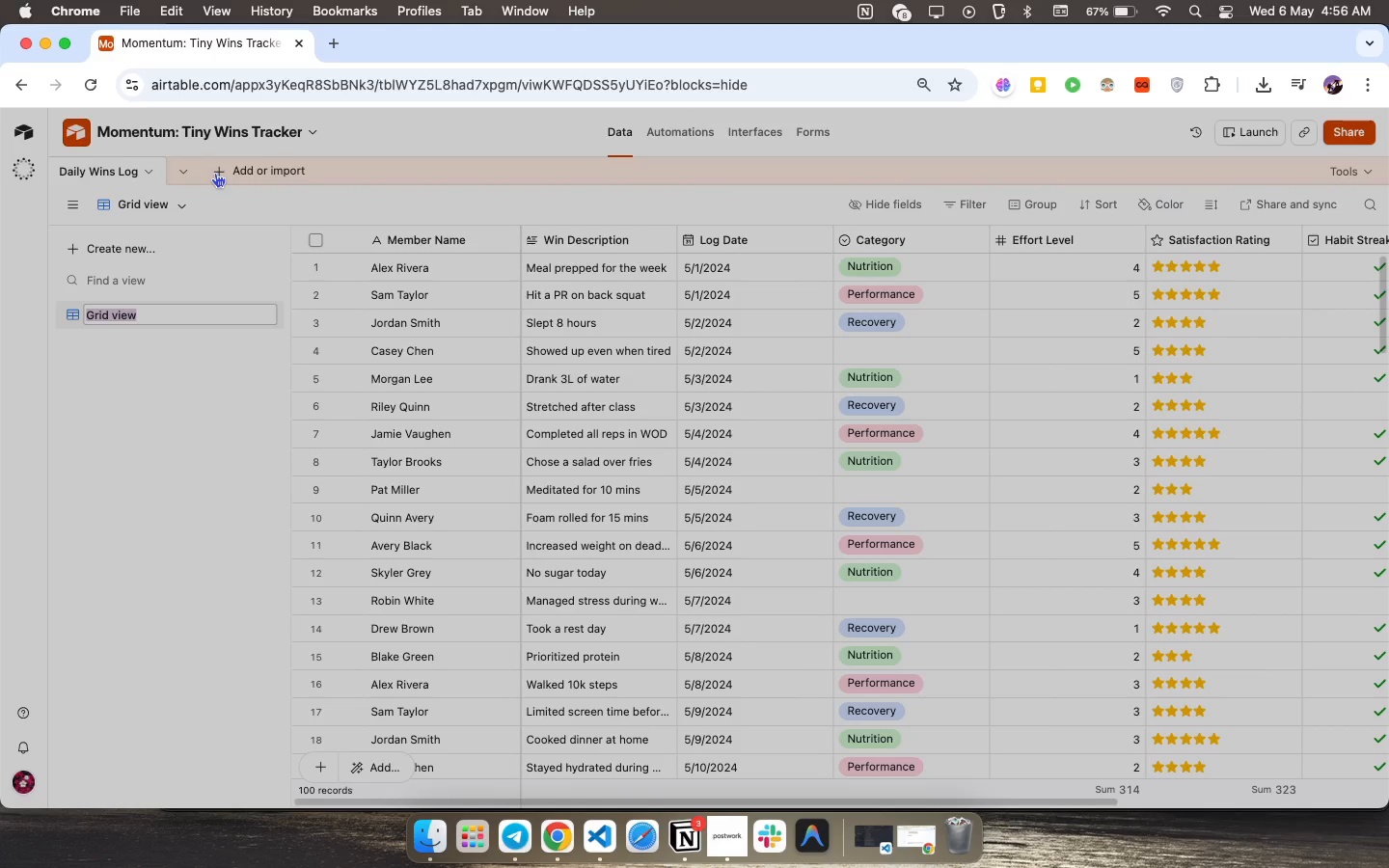 
type(Main Tracker)
 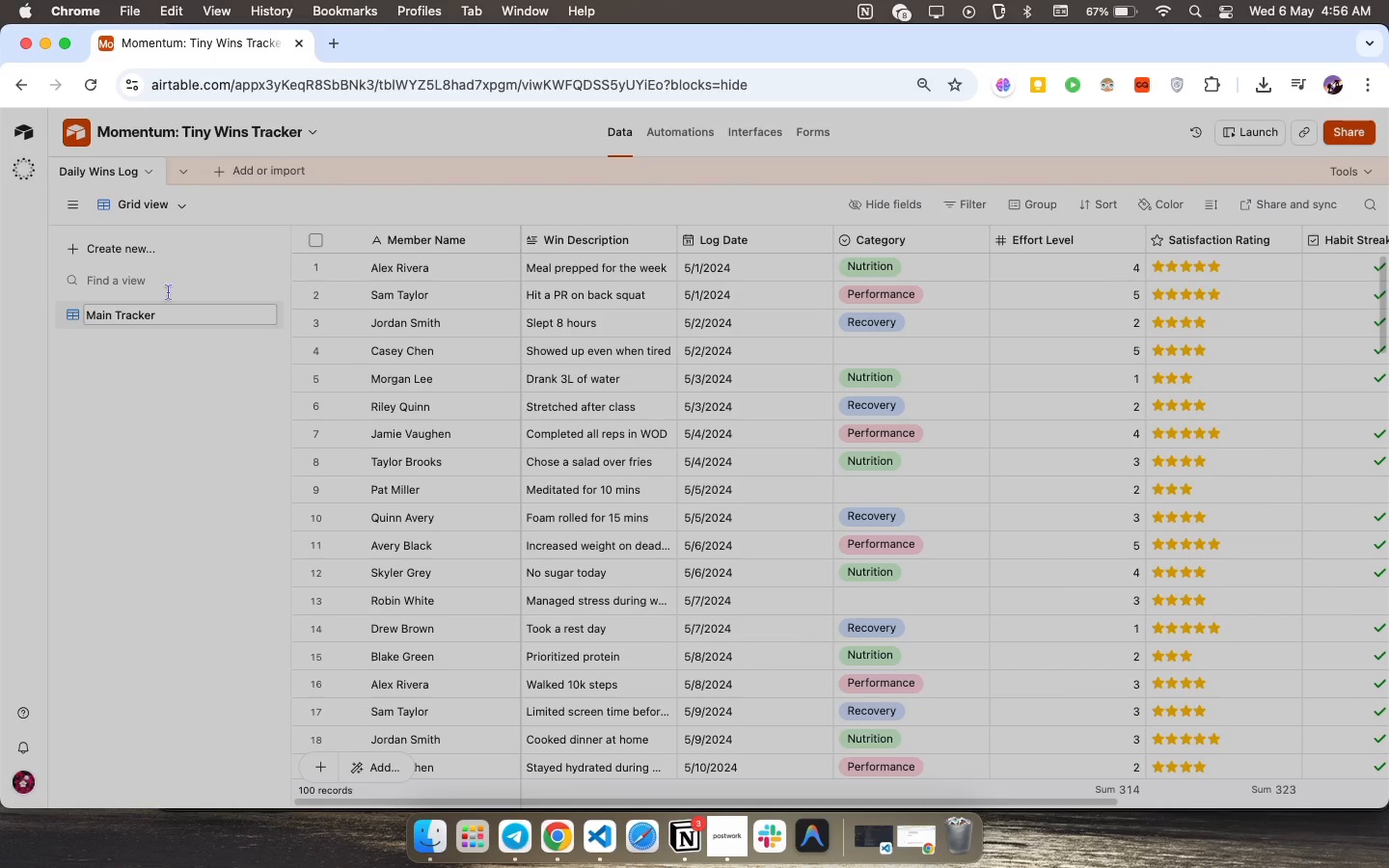 
left_click([166, 336])
 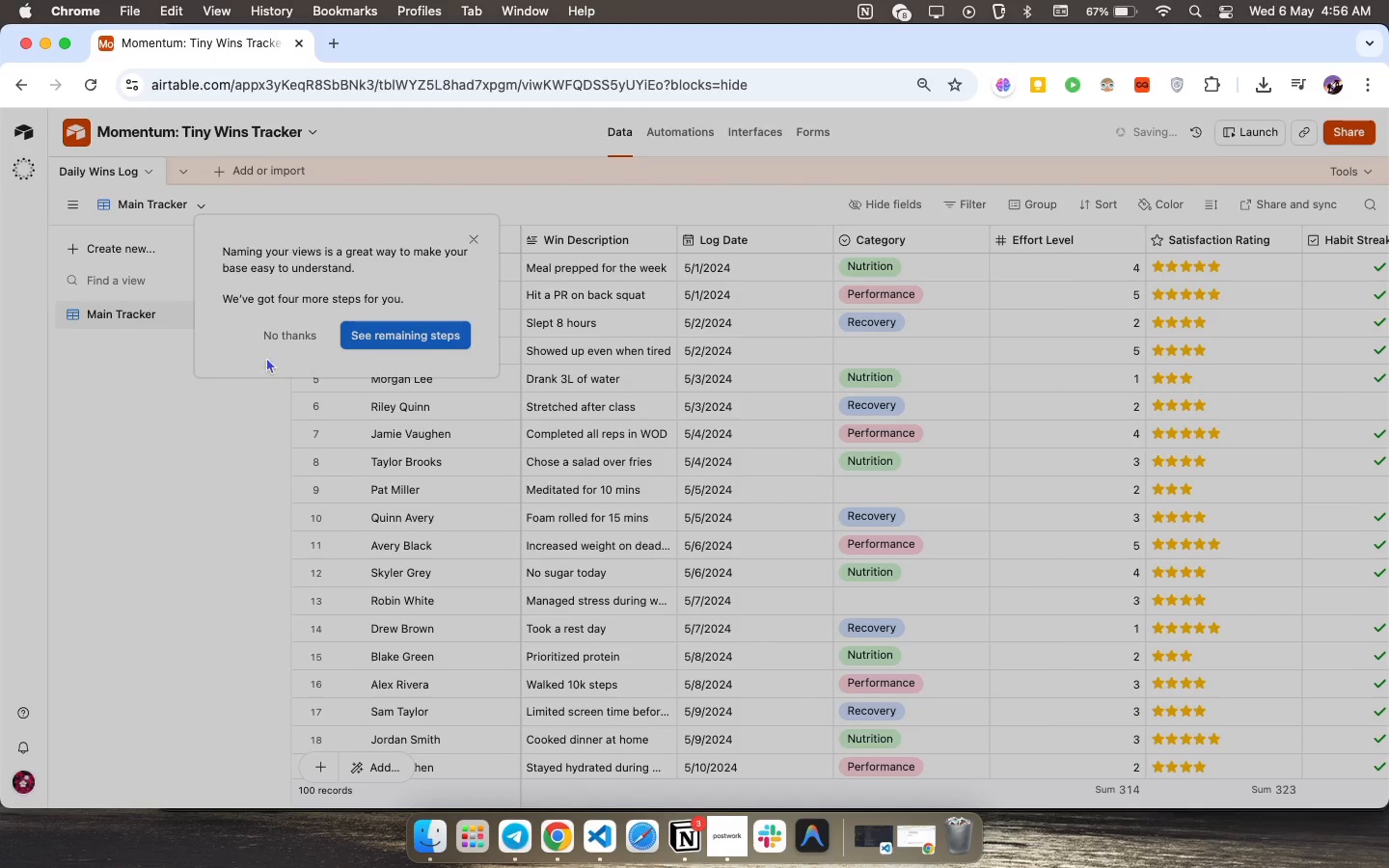 
left_click([241, 359])
 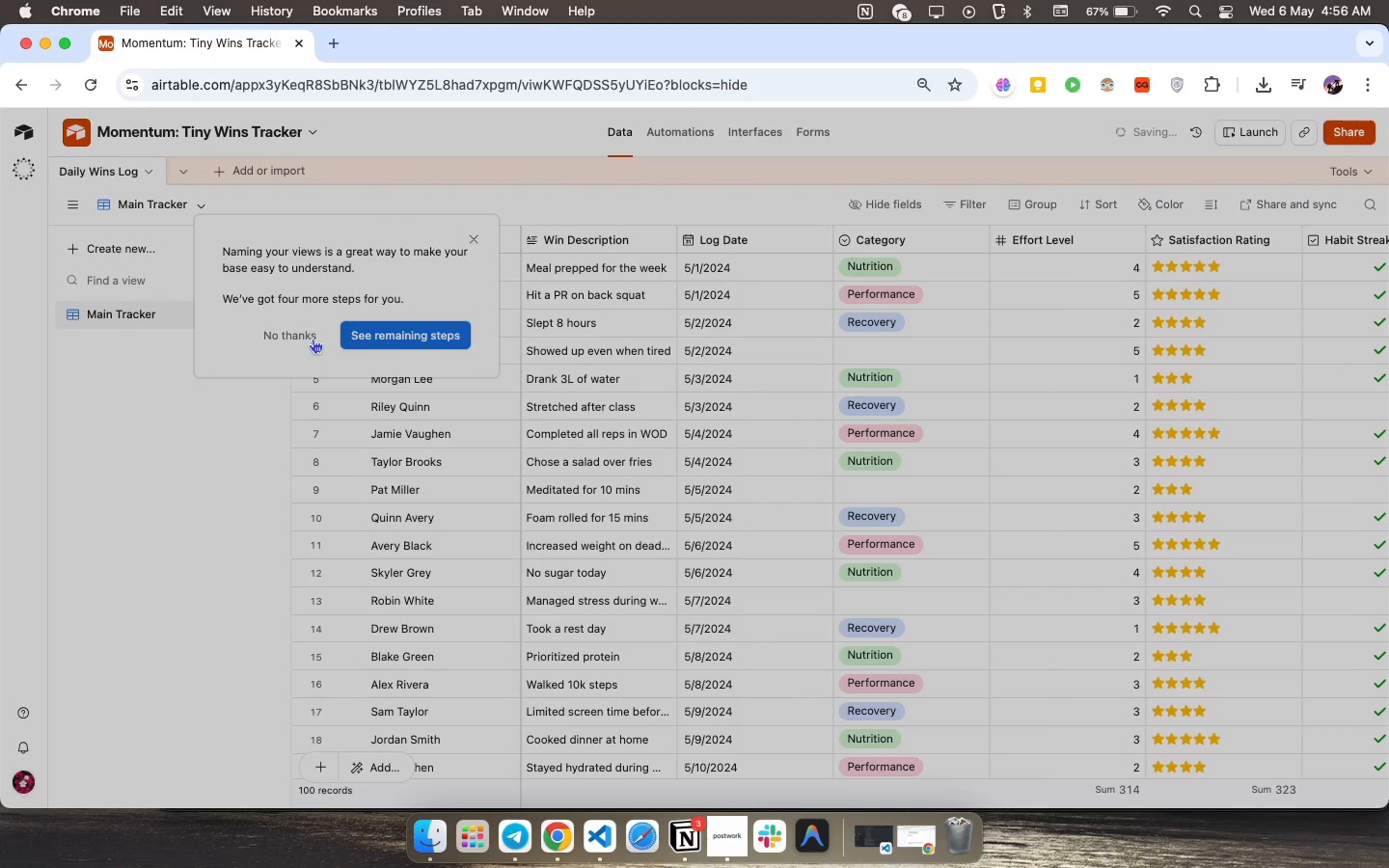 
left_click([313, 339])
 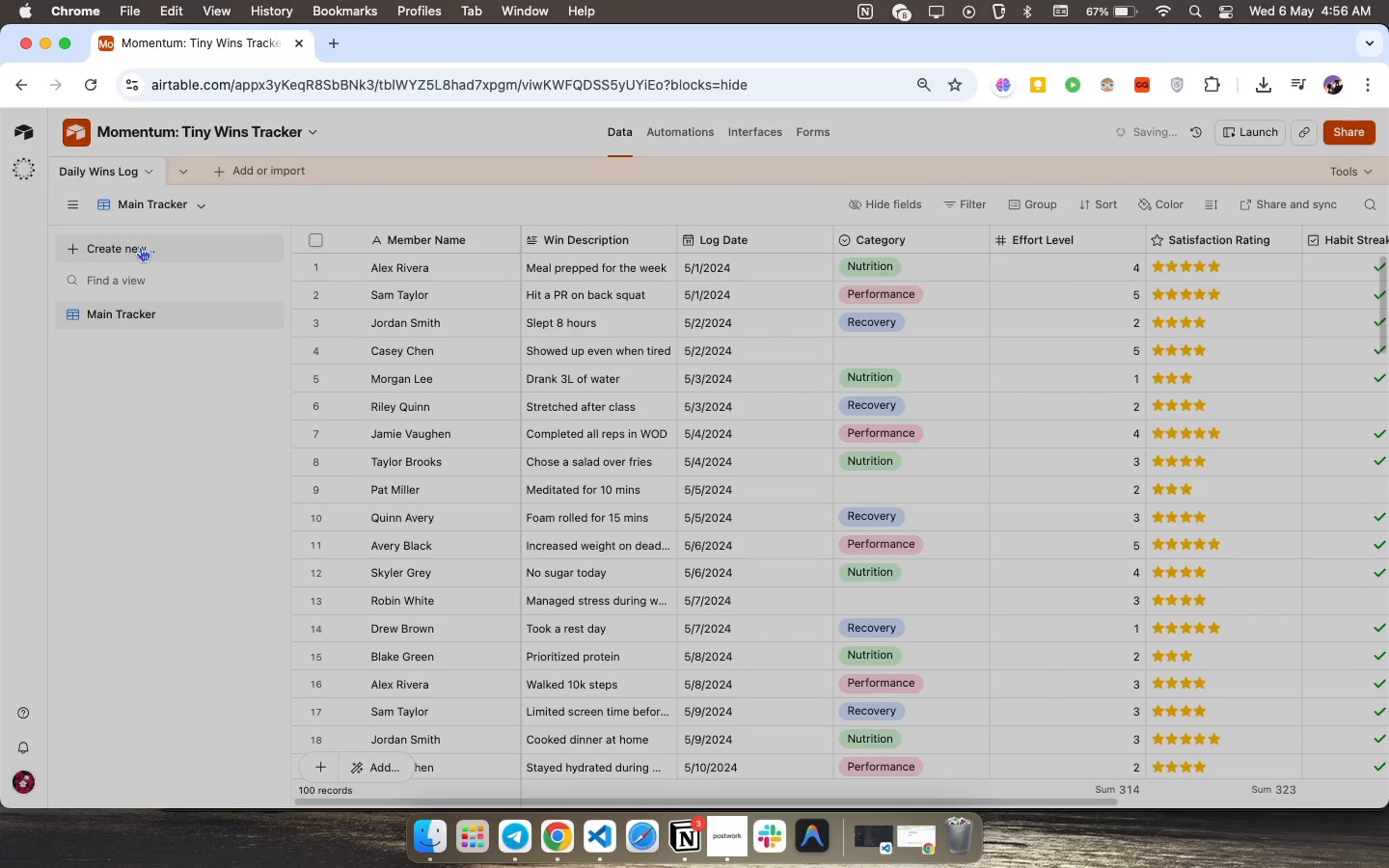 
left_click([140, 247])
 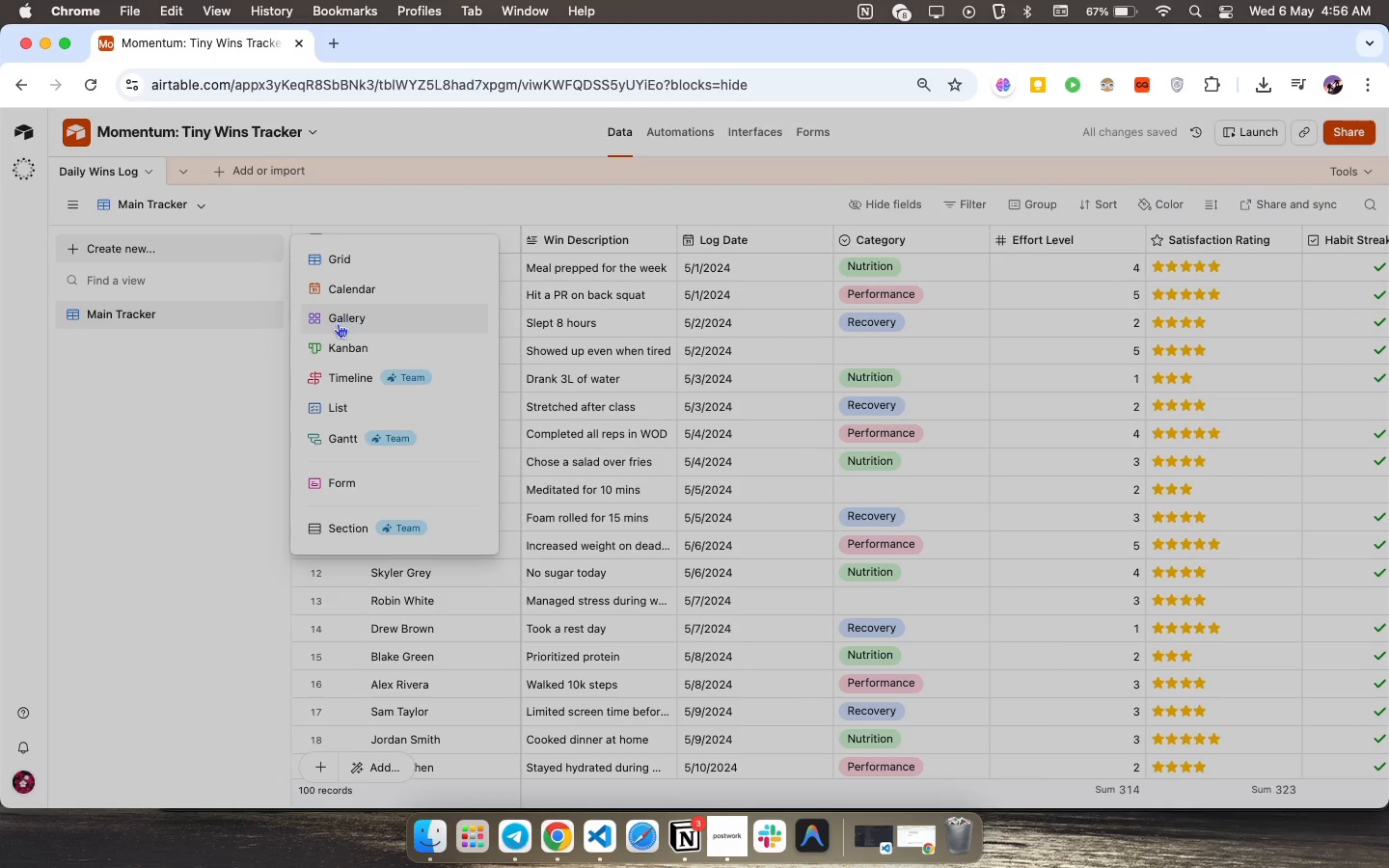 
left_click([337, 321])
 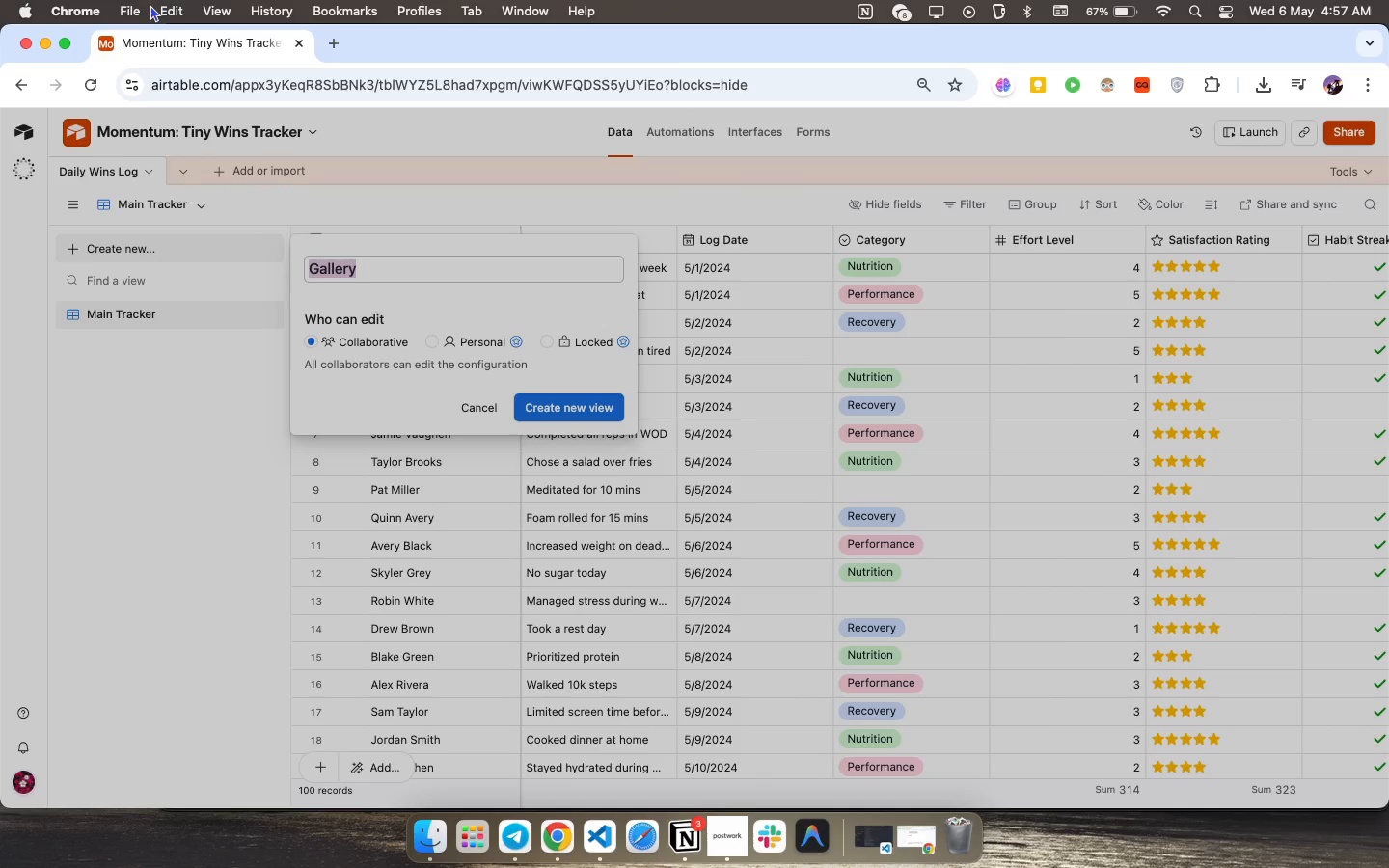 
wait(14.86)
 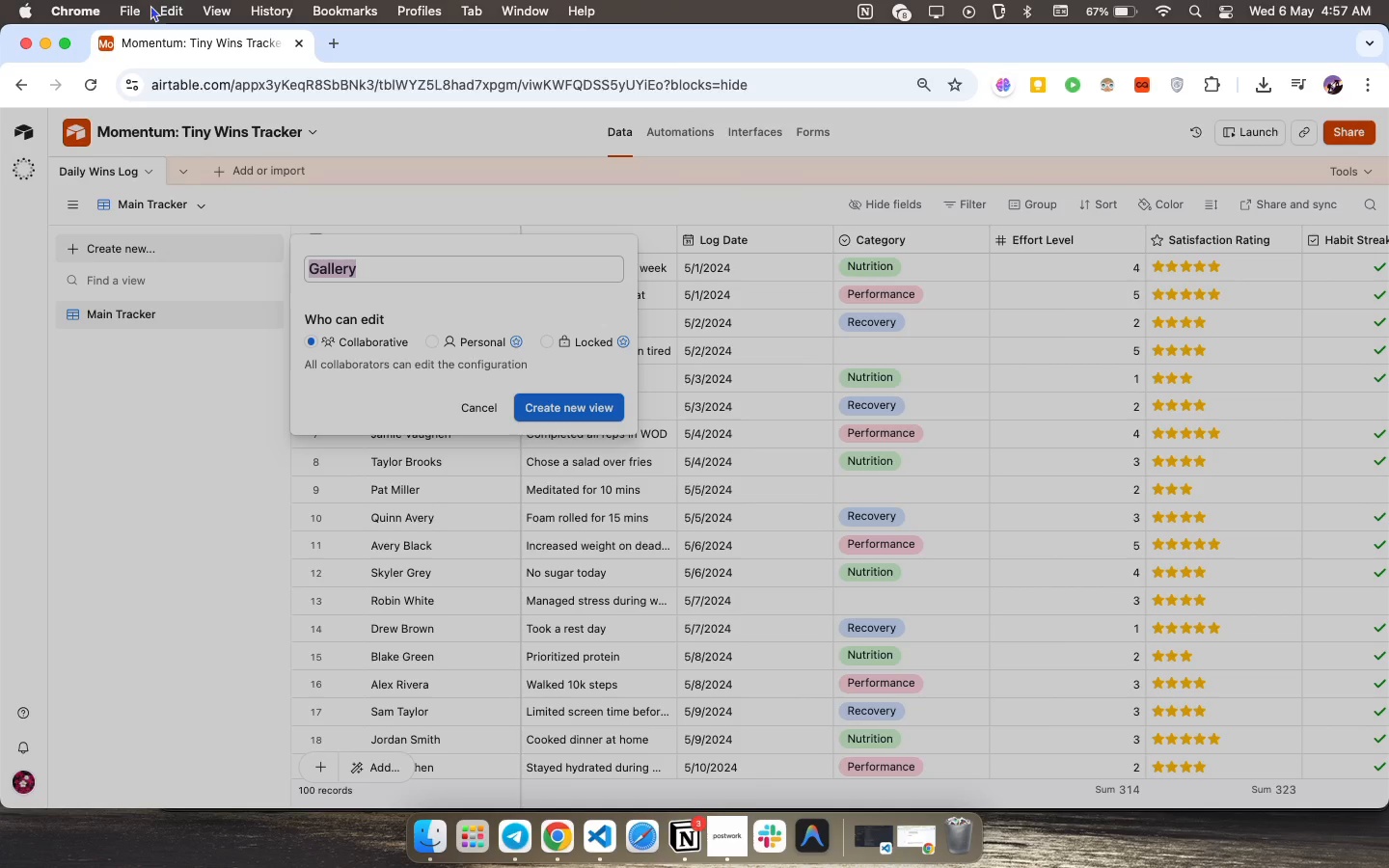 
type(Wall of Fame)
 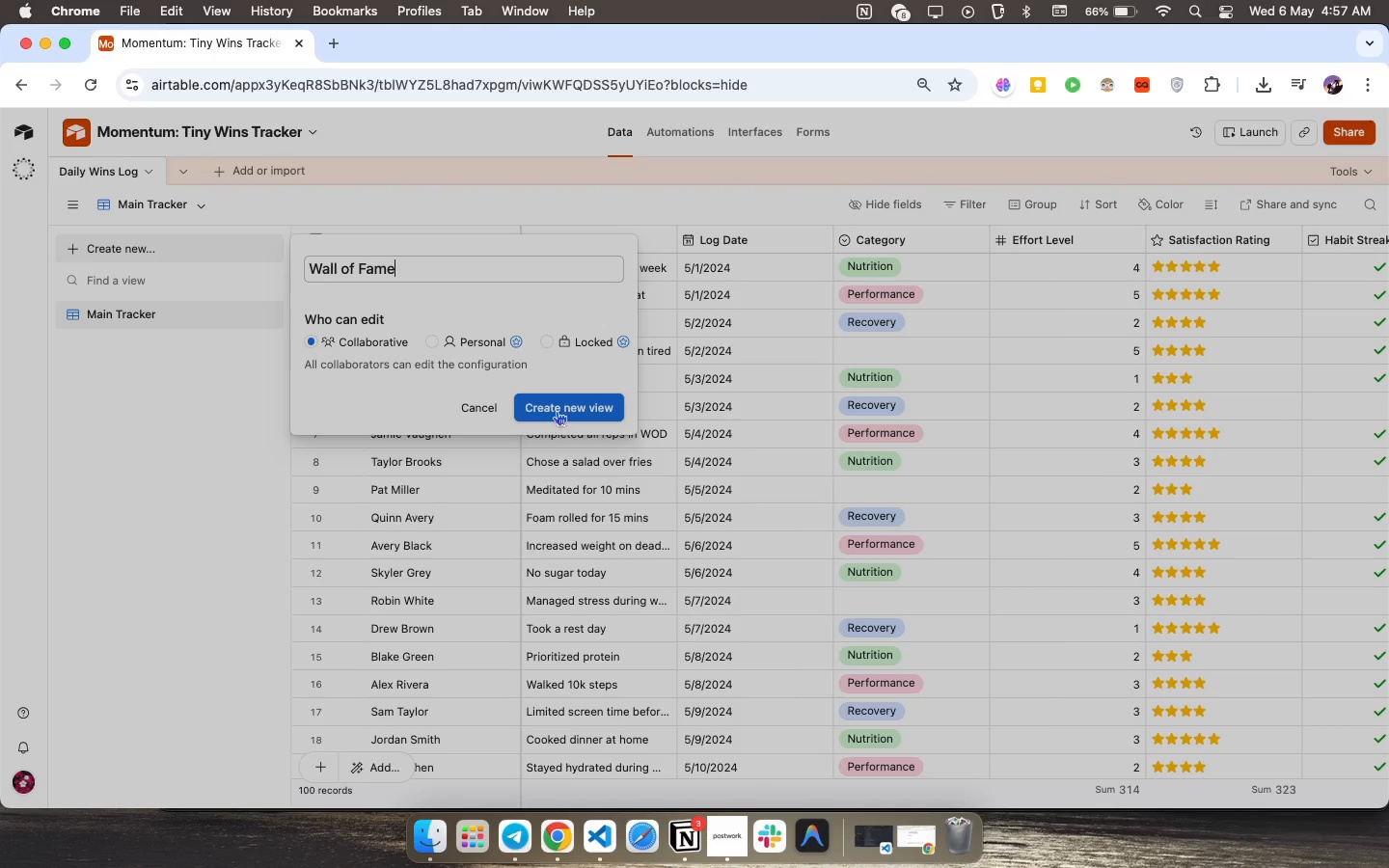 
wait(26.08)
 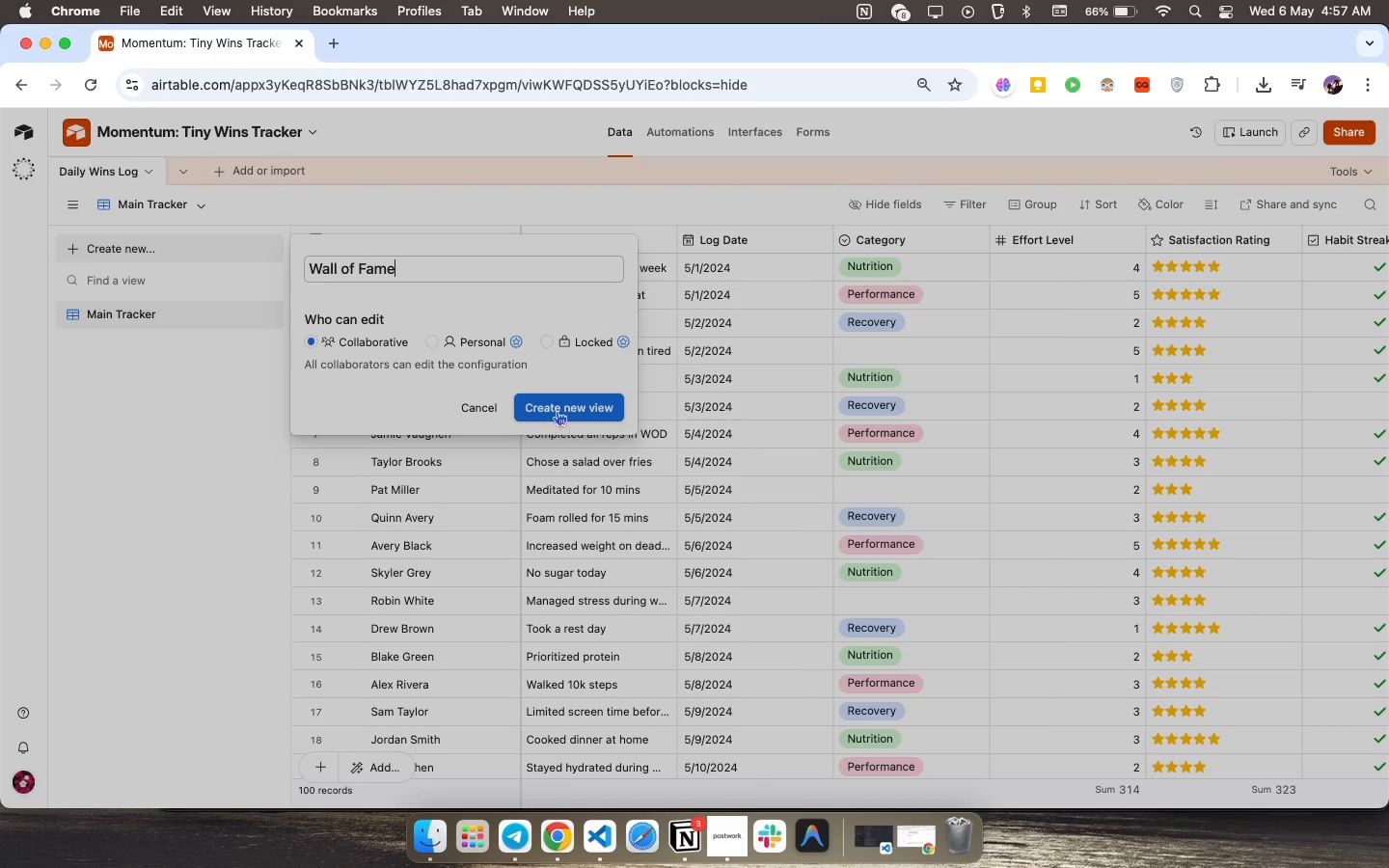 
left_click([563, 404])
 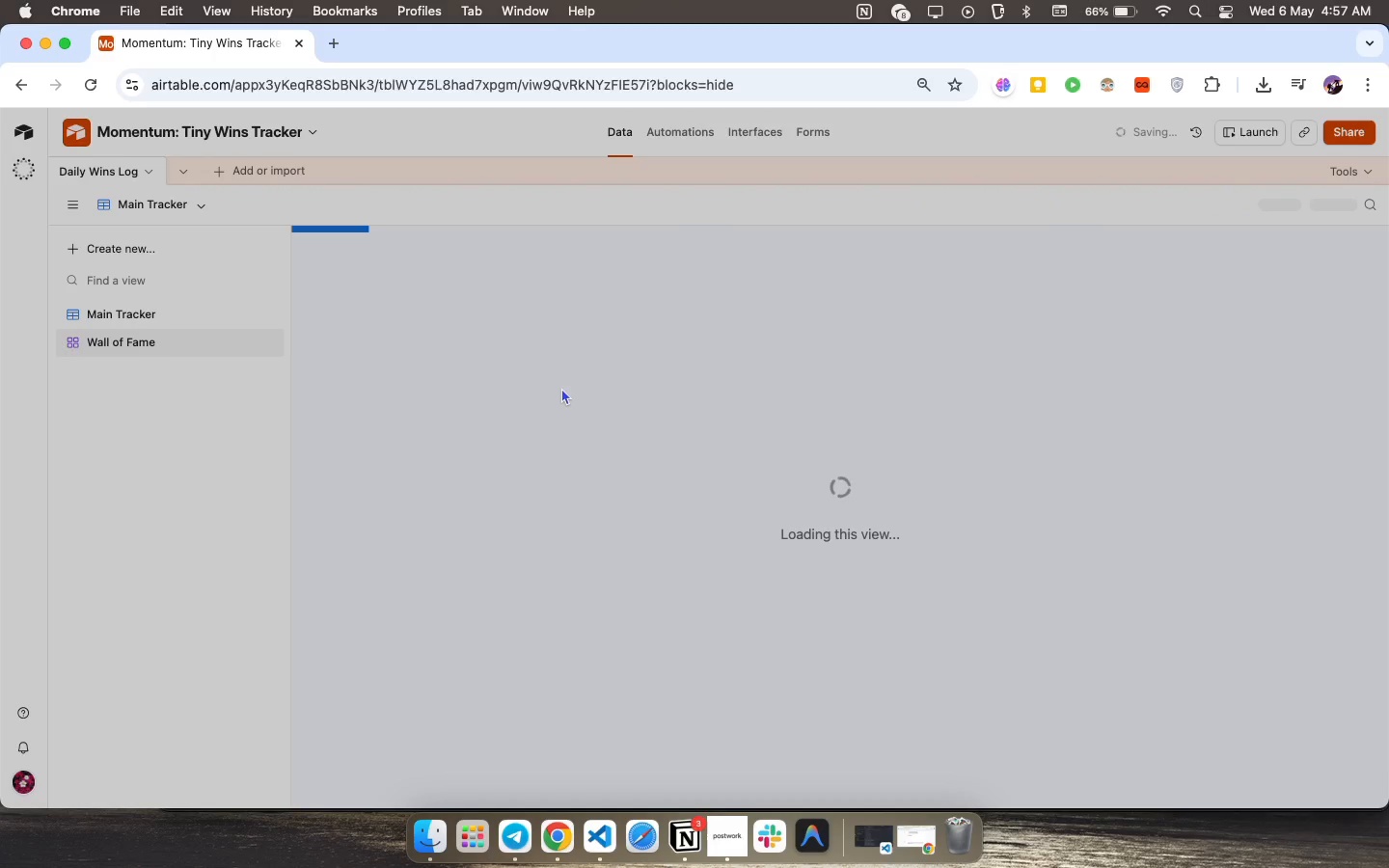 
wait(10.55)
 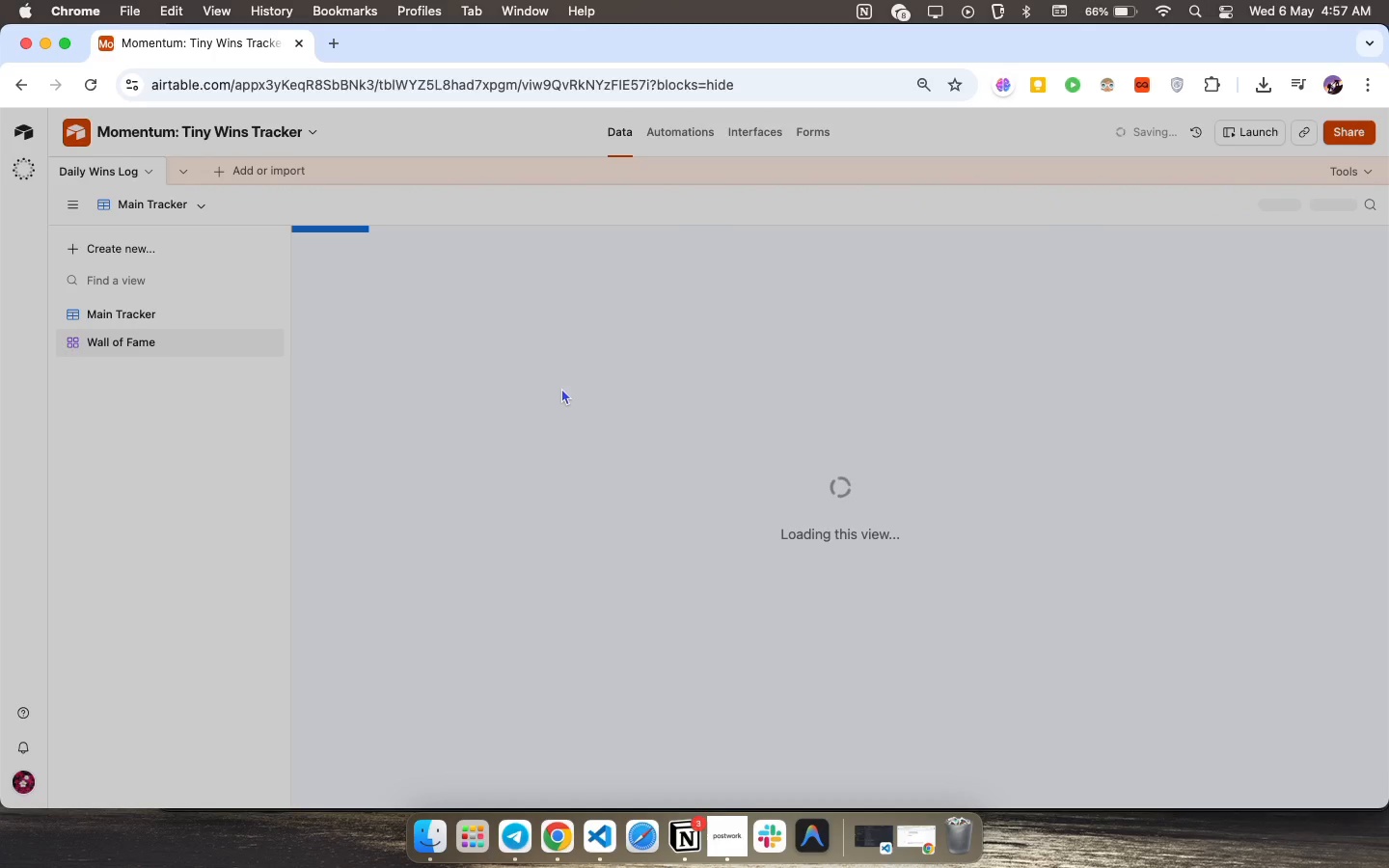 
left_click([1000, 198])
 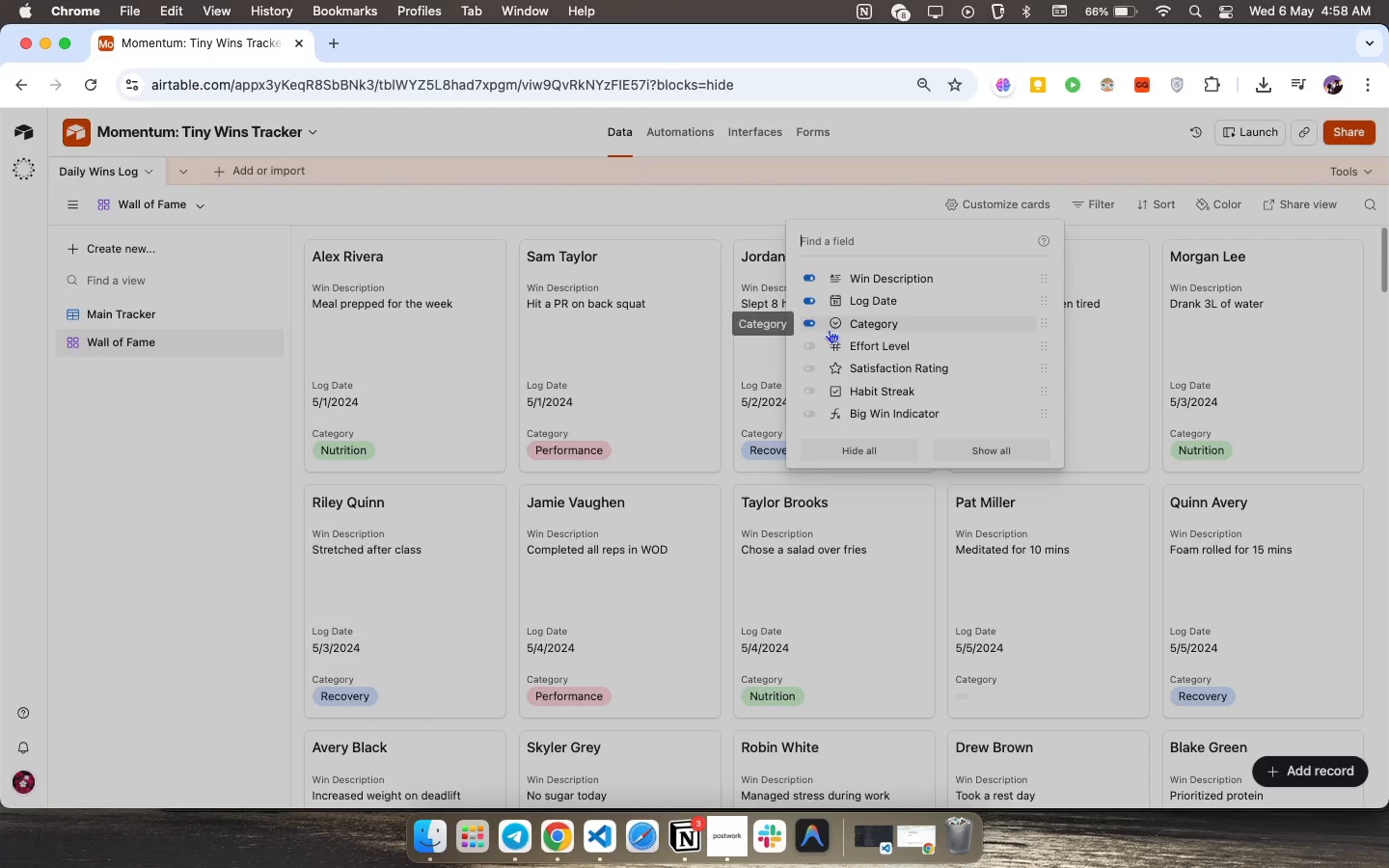 
wait(7.09)
 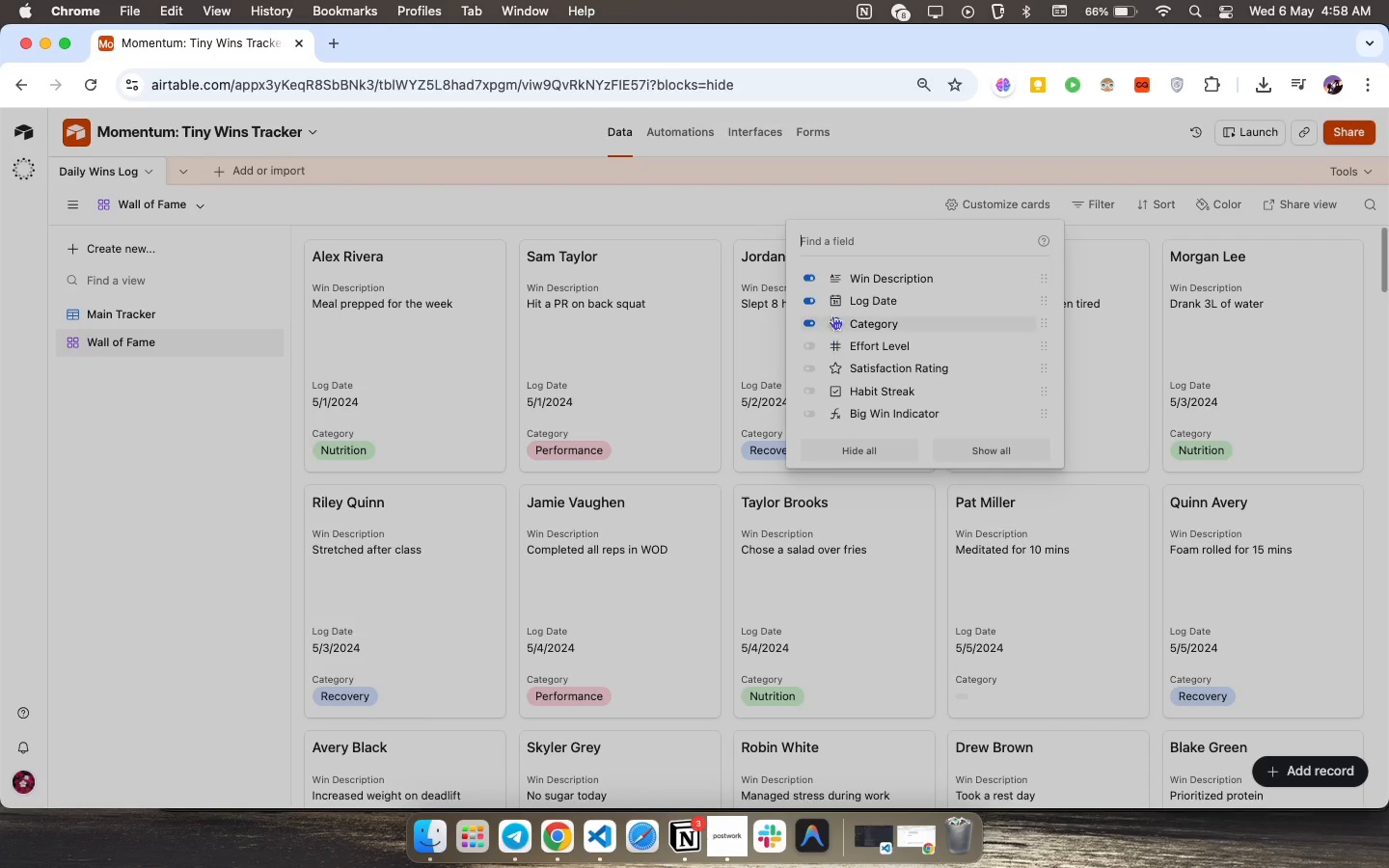 
left_click([809, 297])
 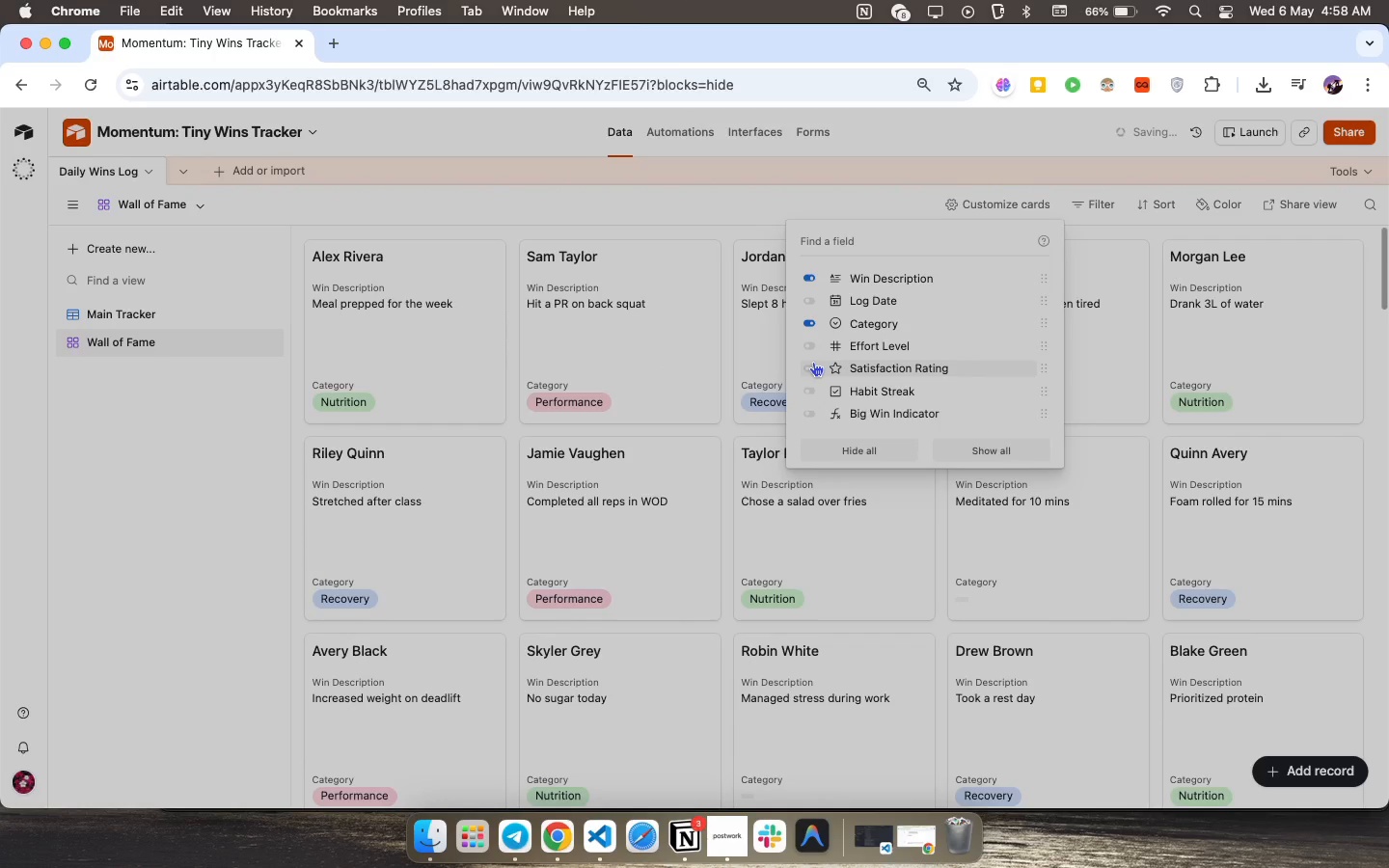 
left_click([813, 362])
 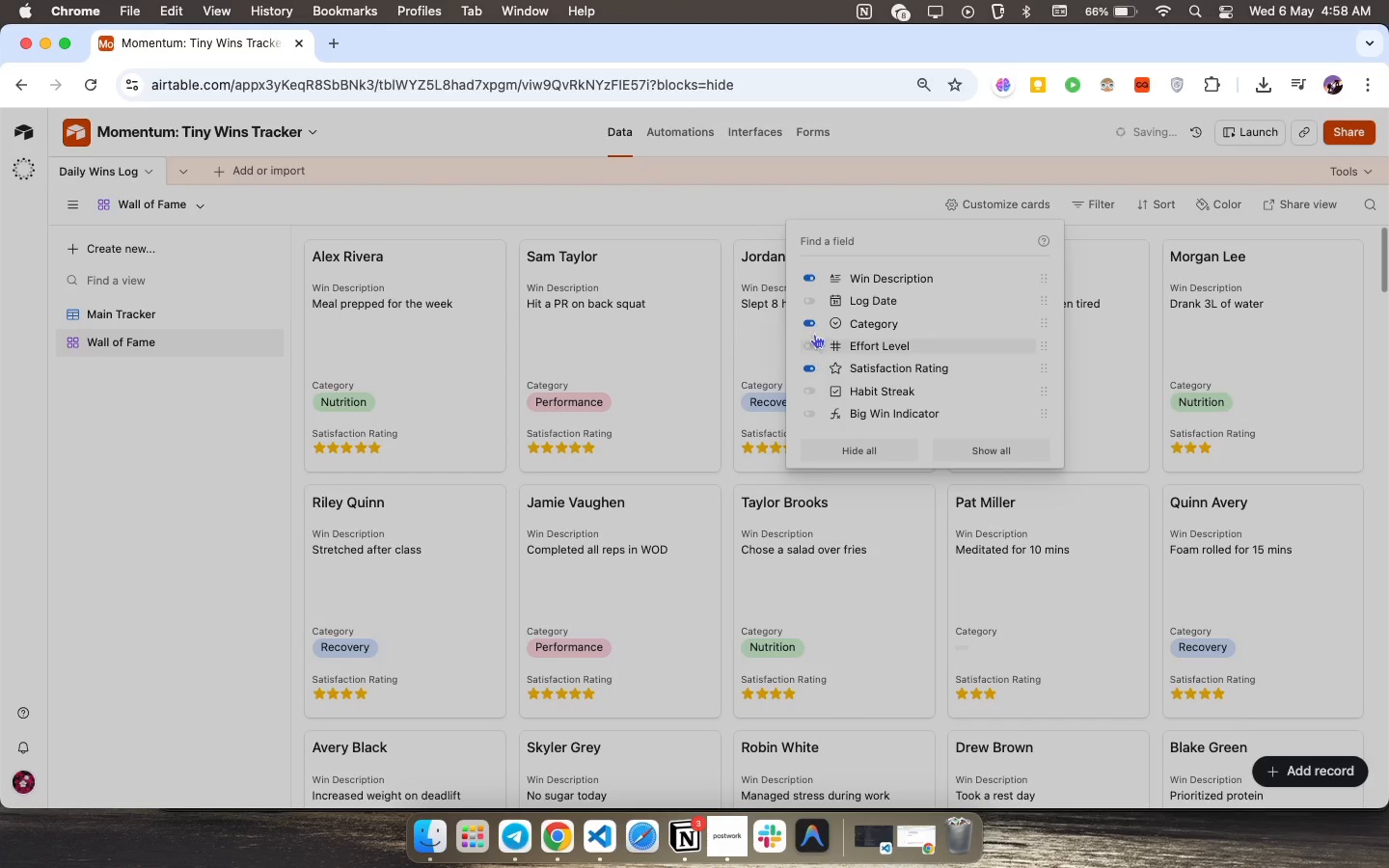 
wait(8.47)
 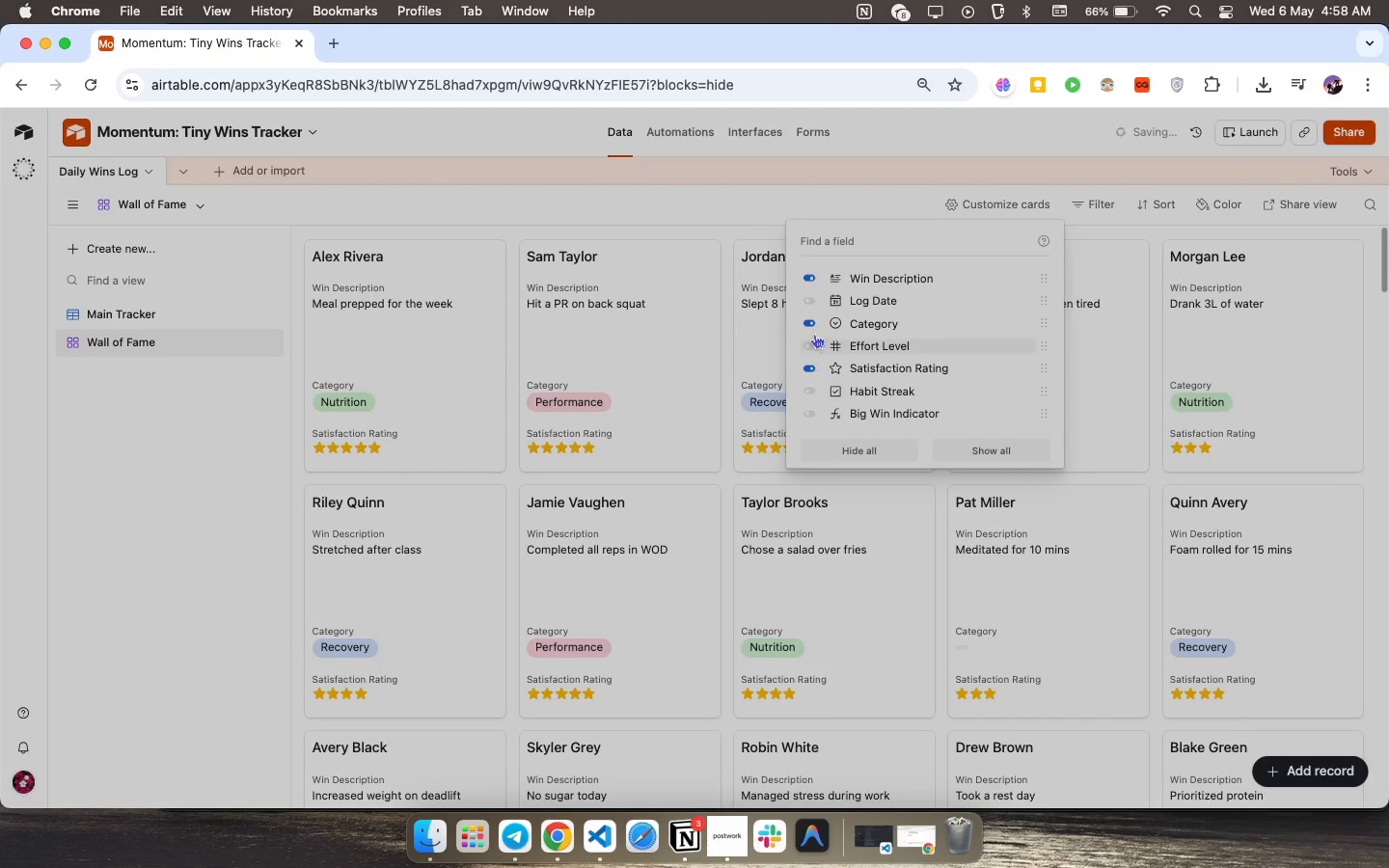 
left_click([729, 203])
 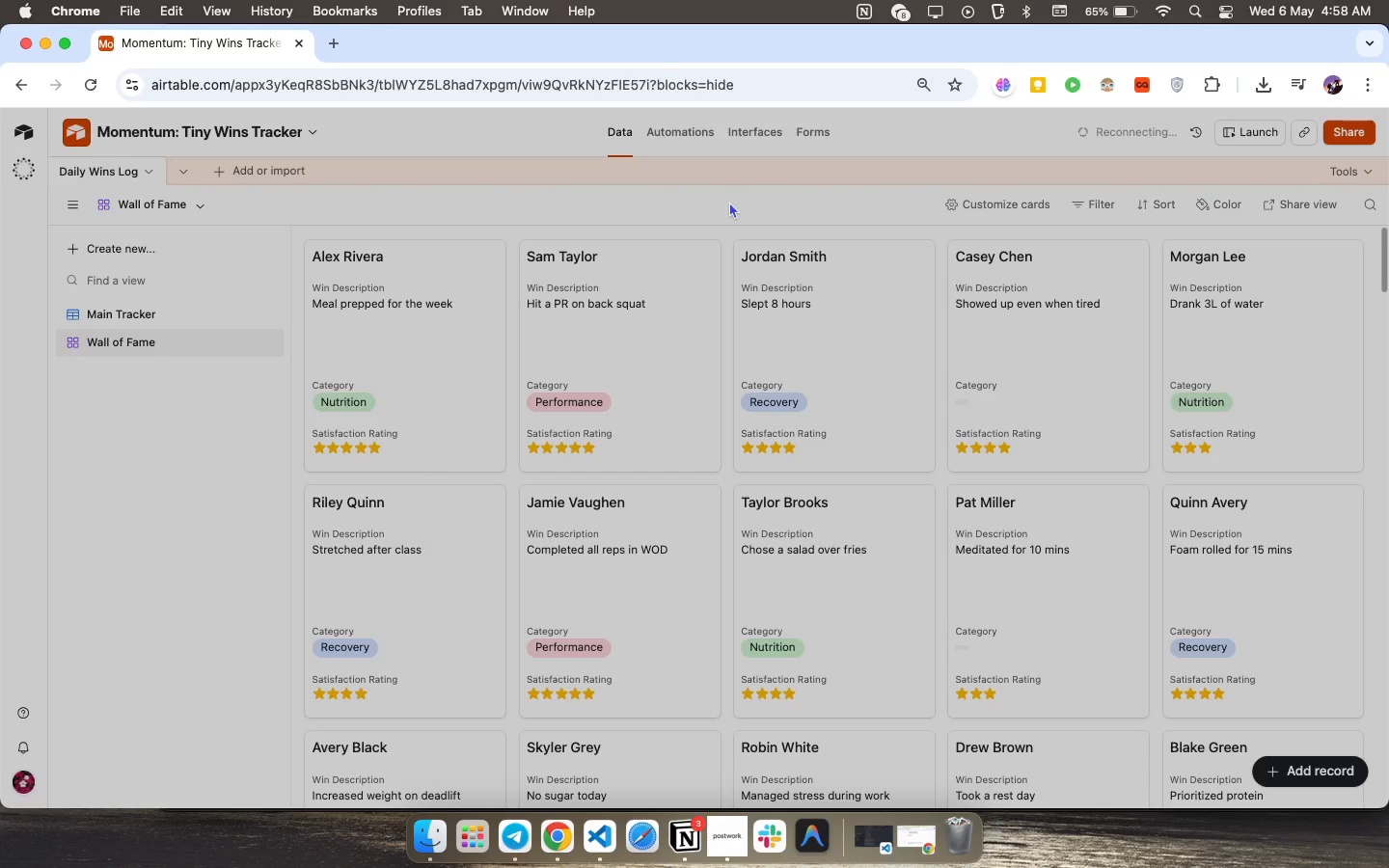 
wait(34.97)
 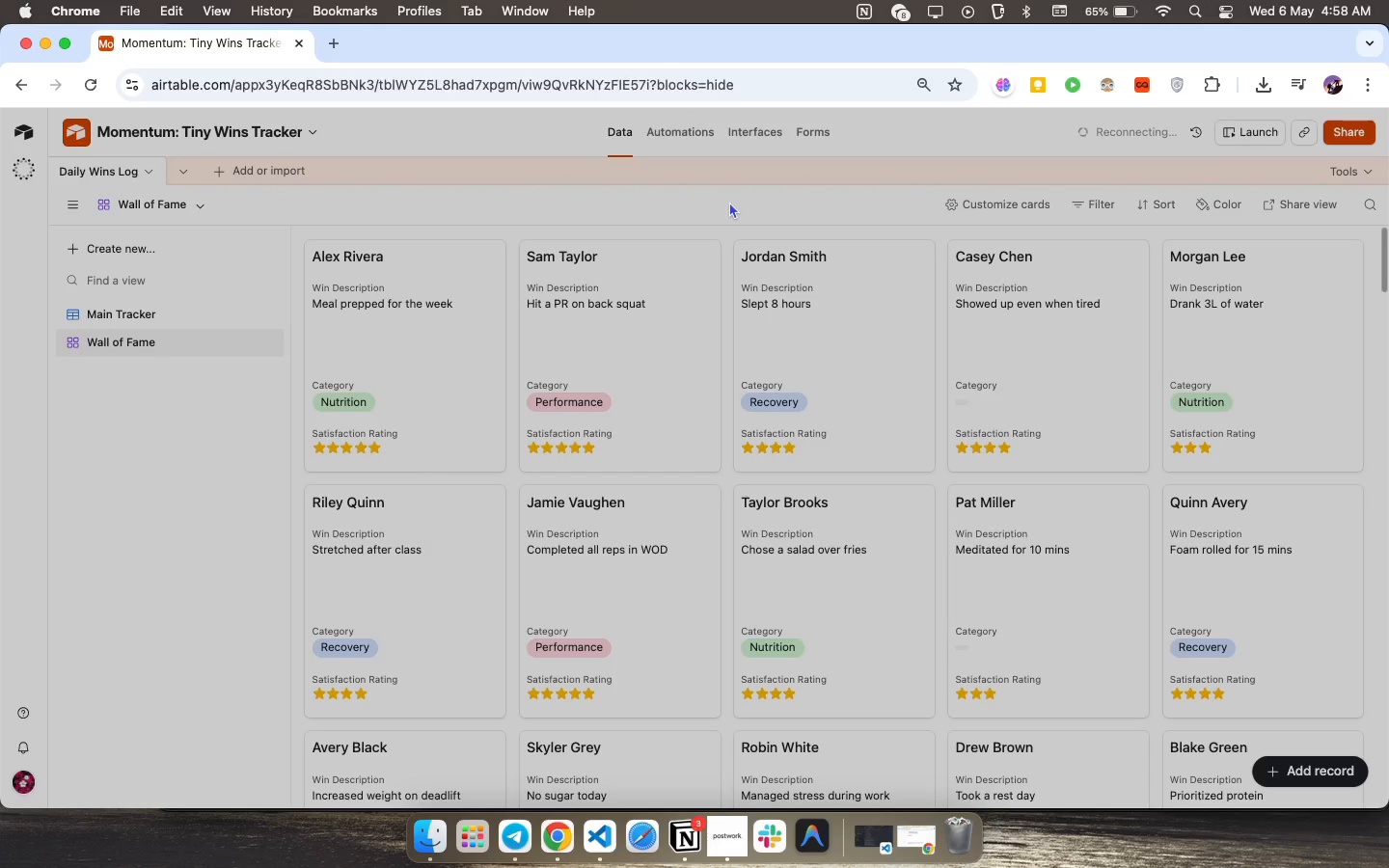 
left_click([733, 848])